 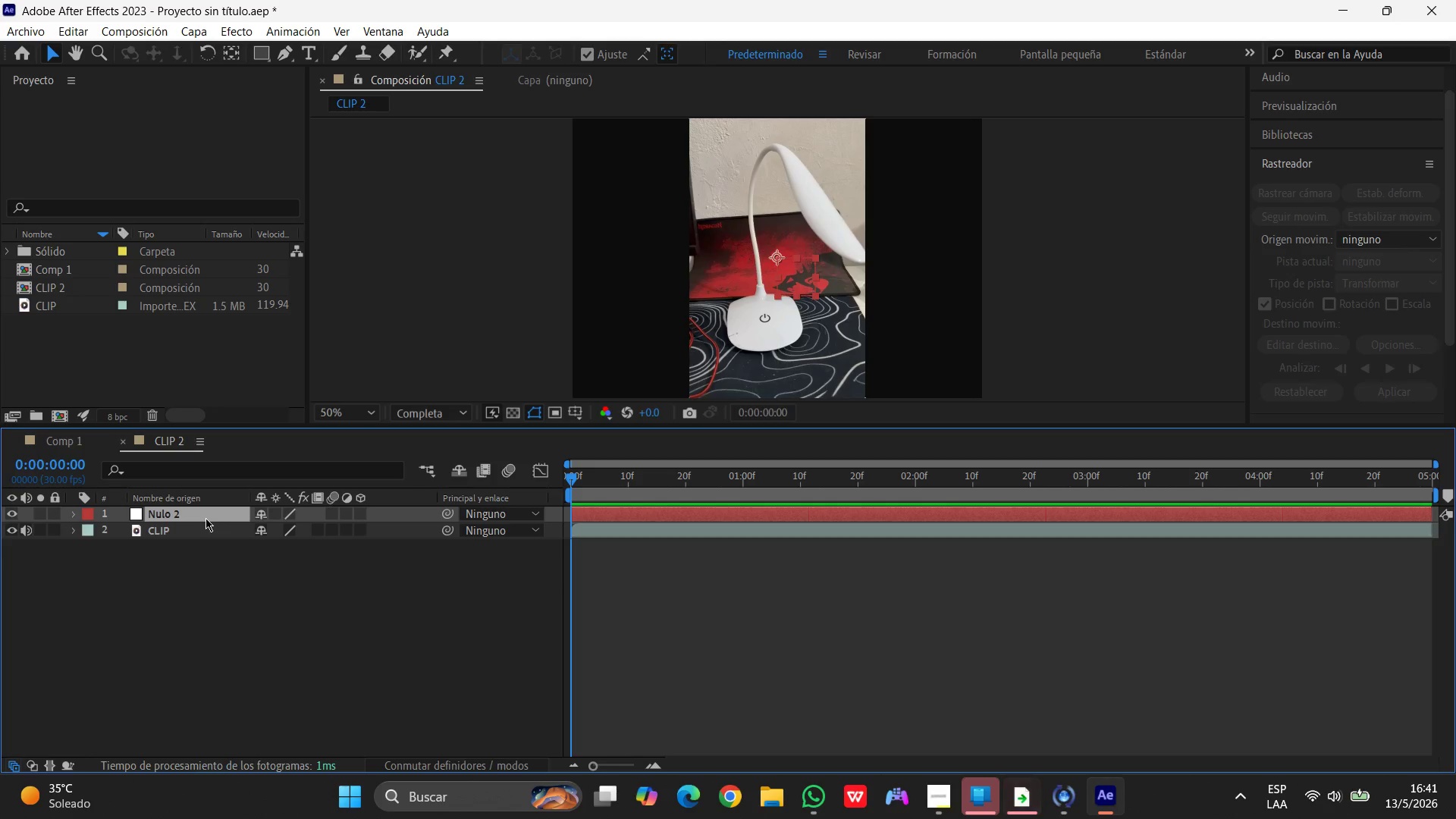 
key(Delete)
 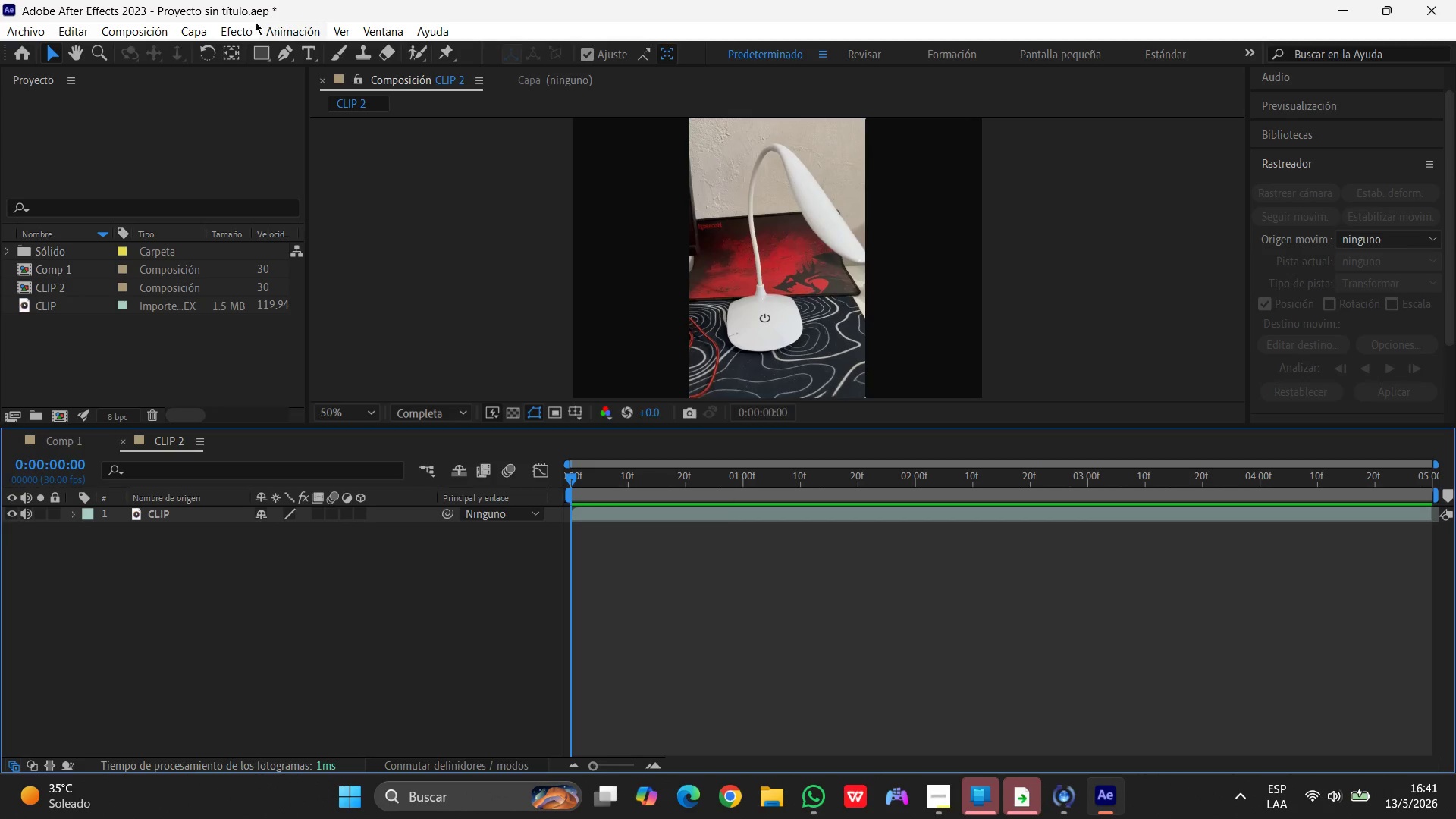 
left_click([202, 24])
 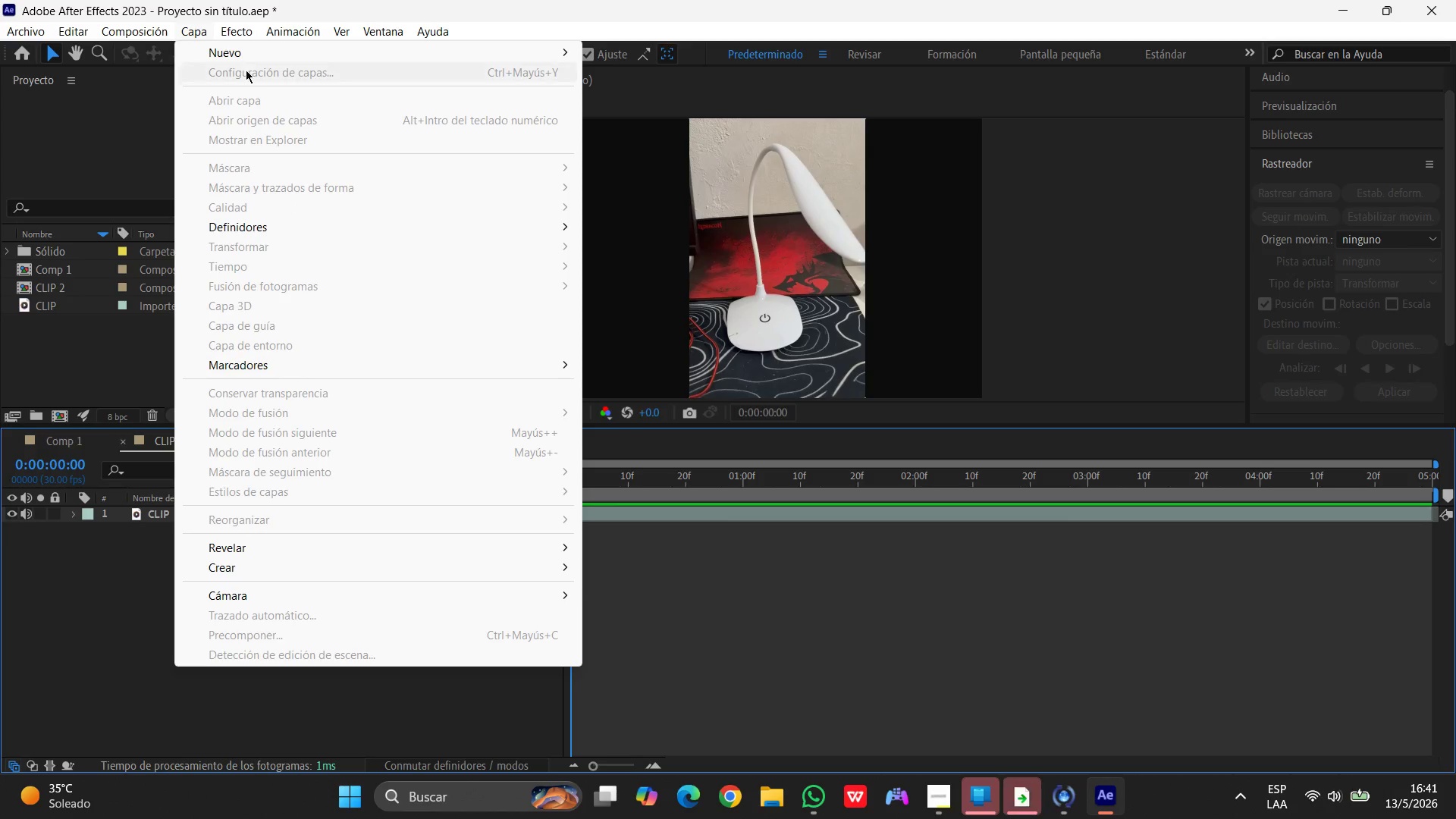 
left_click([252, 53])
 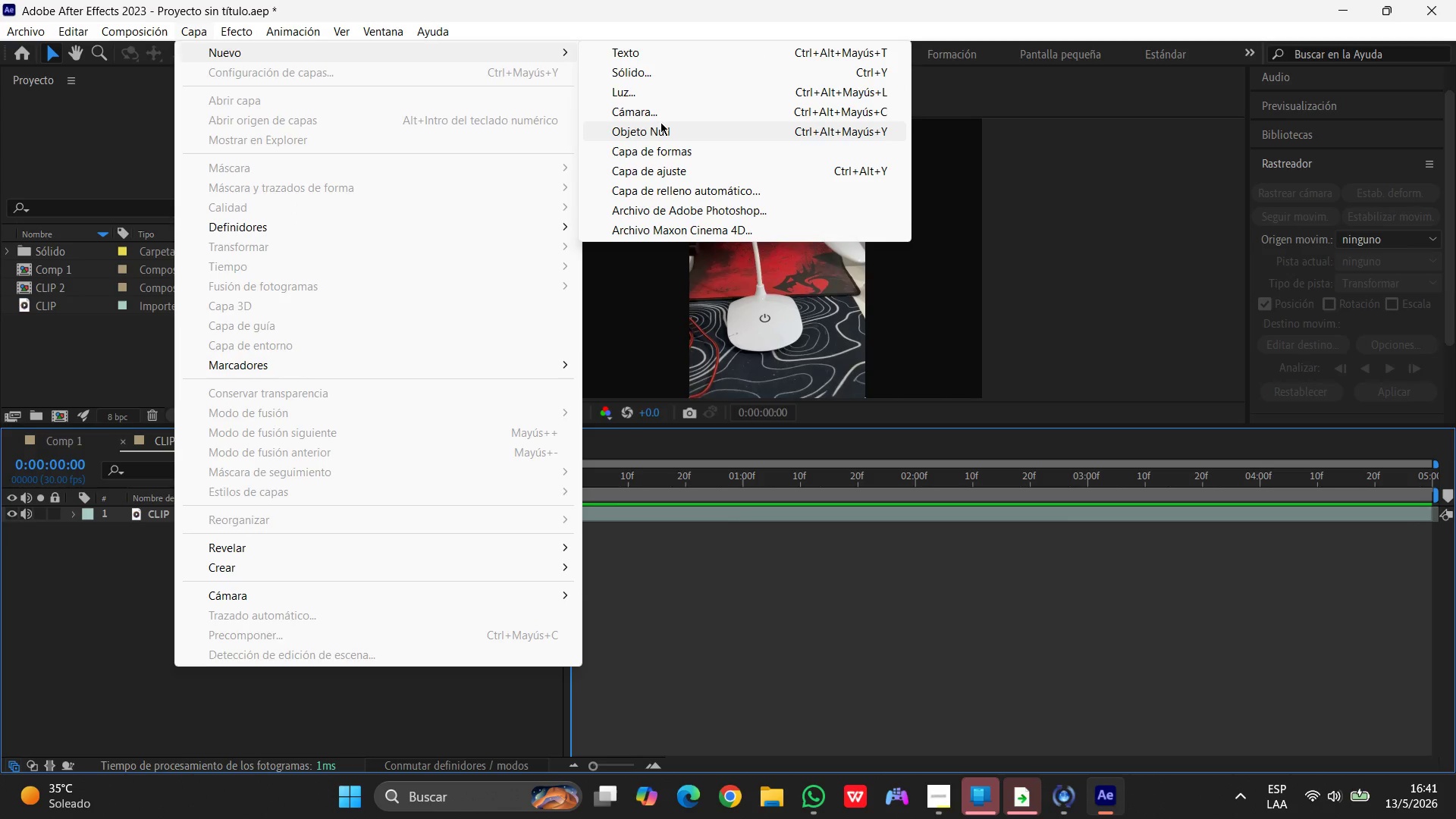 
left_click([661, 124])
 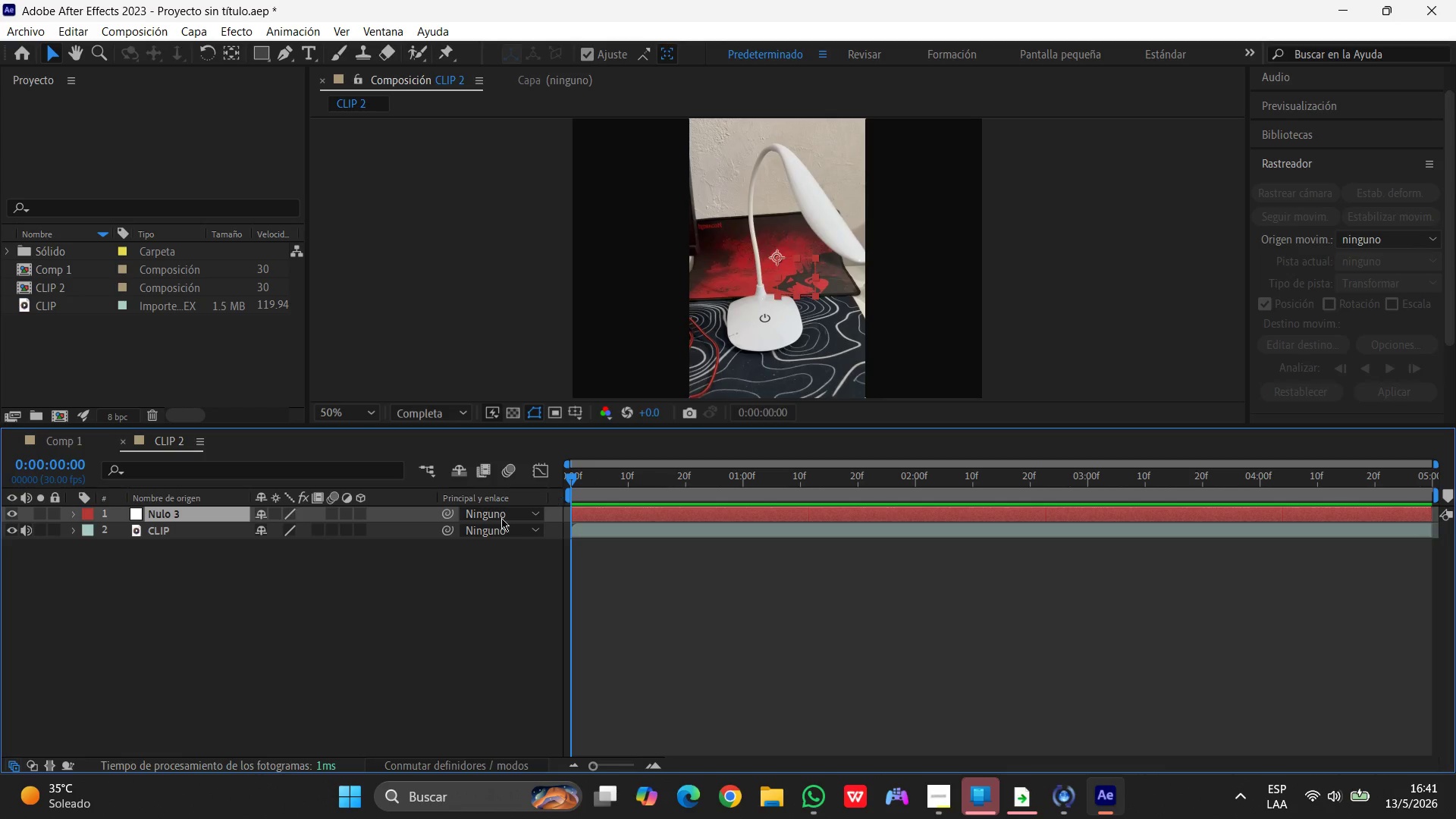 
wait(13.64)
 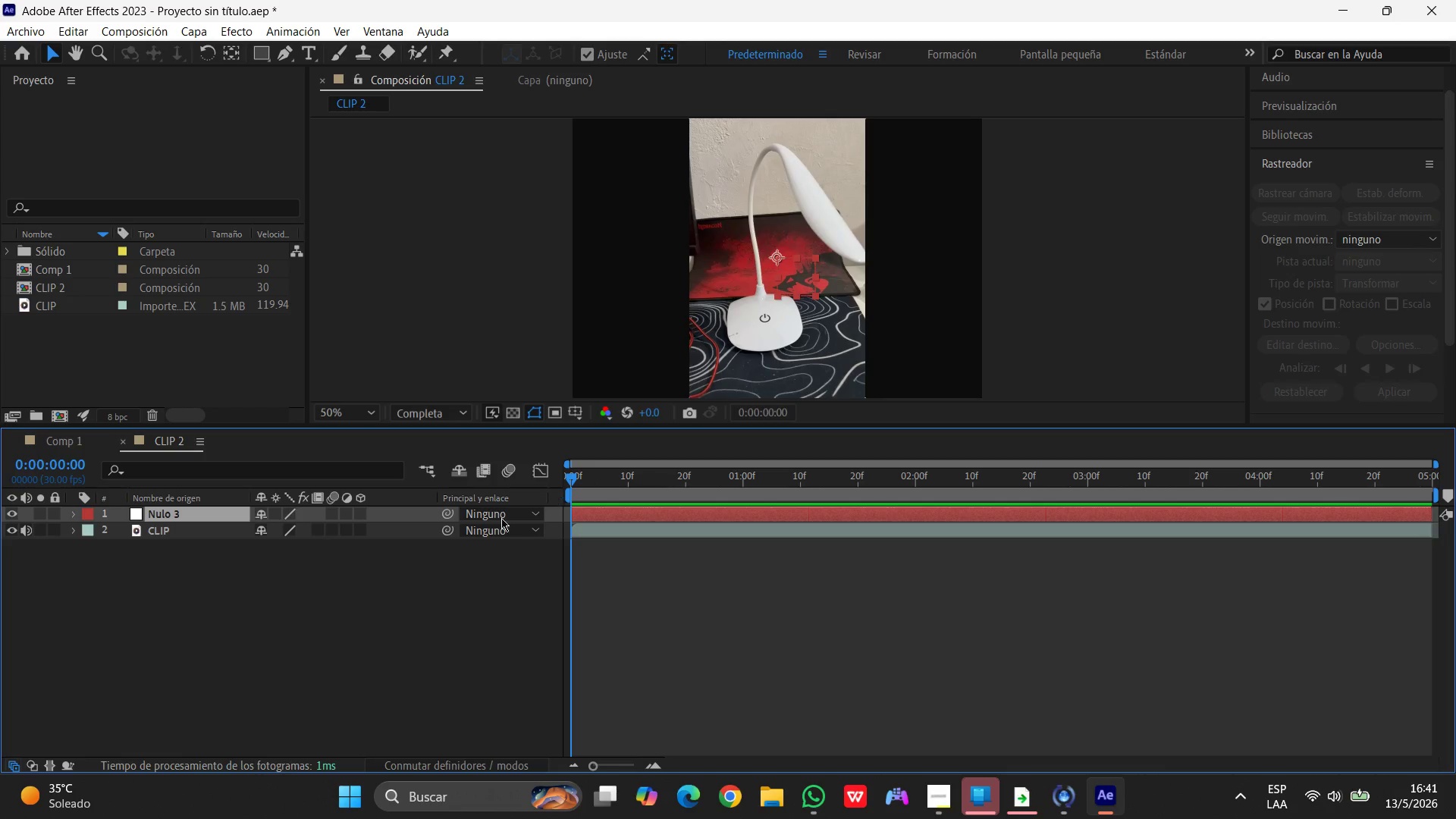 
type(psp)
 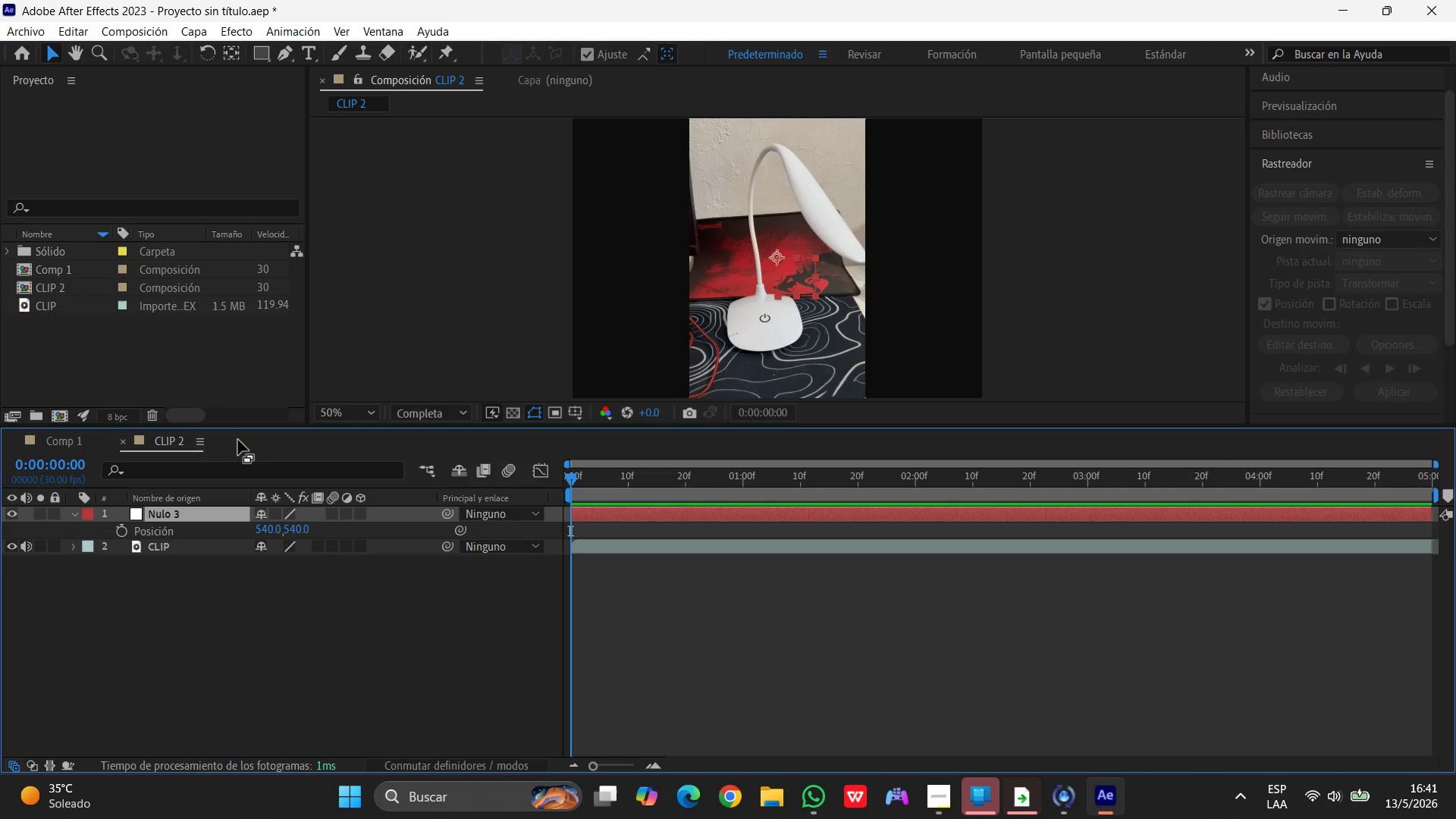 
wait(6.24)
 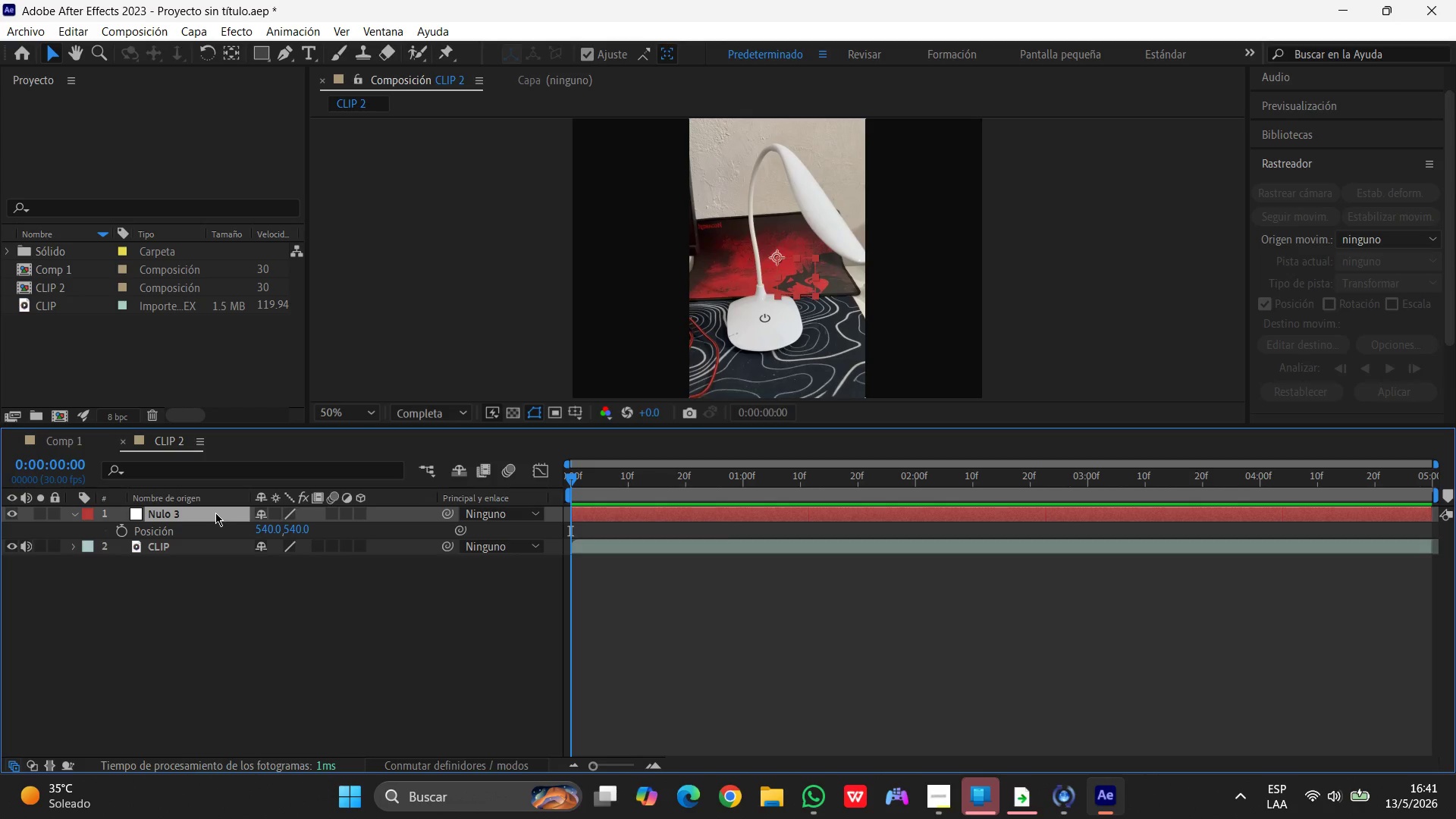 
left_click_drag(start_coordinate=[777, 256], to_coordinate=[761, 309])
 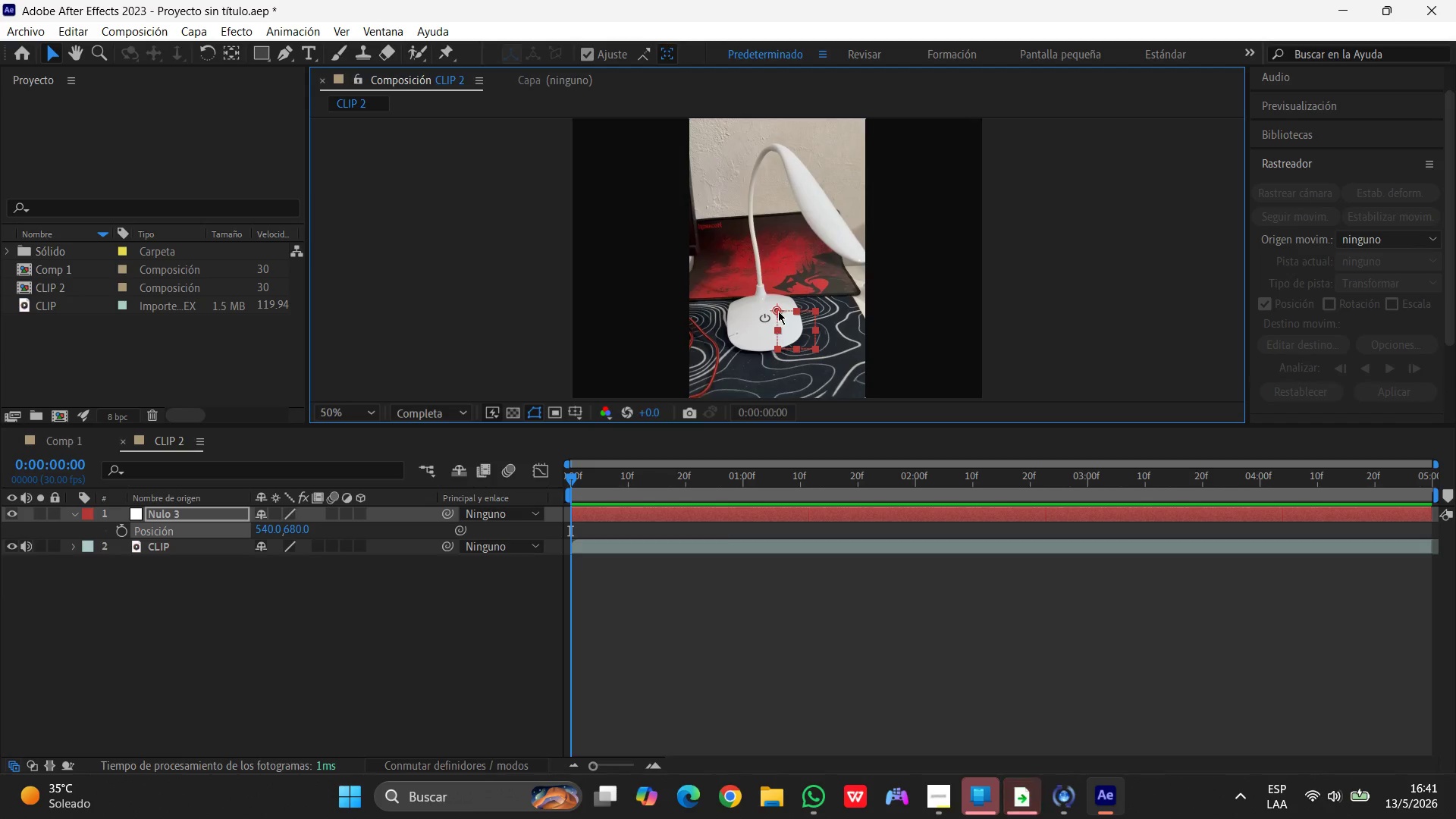 
left_click_drag(start_coordinate=[778, 309], to_coordinate=[759, 307])
 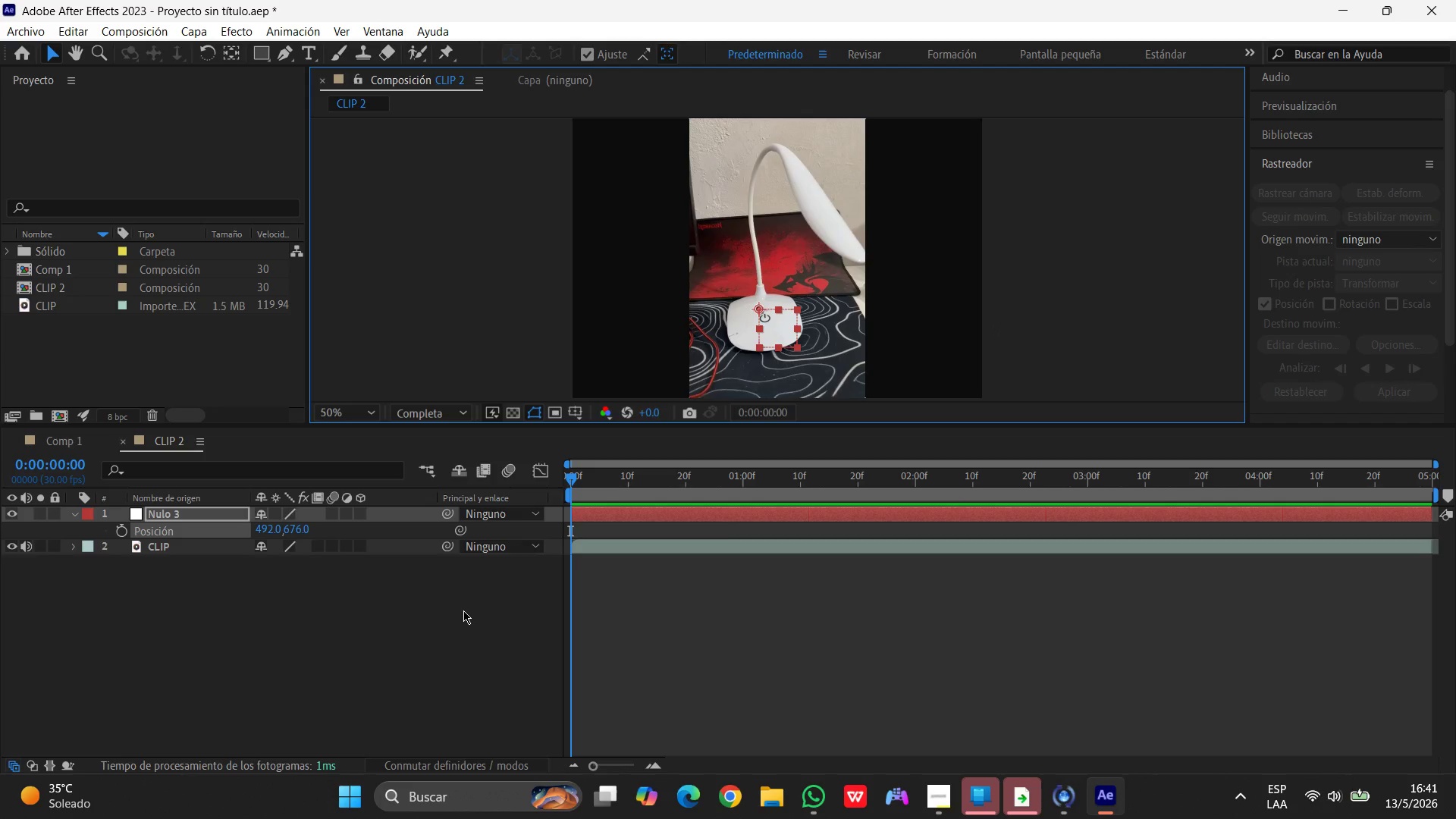 
wait(11.12)
 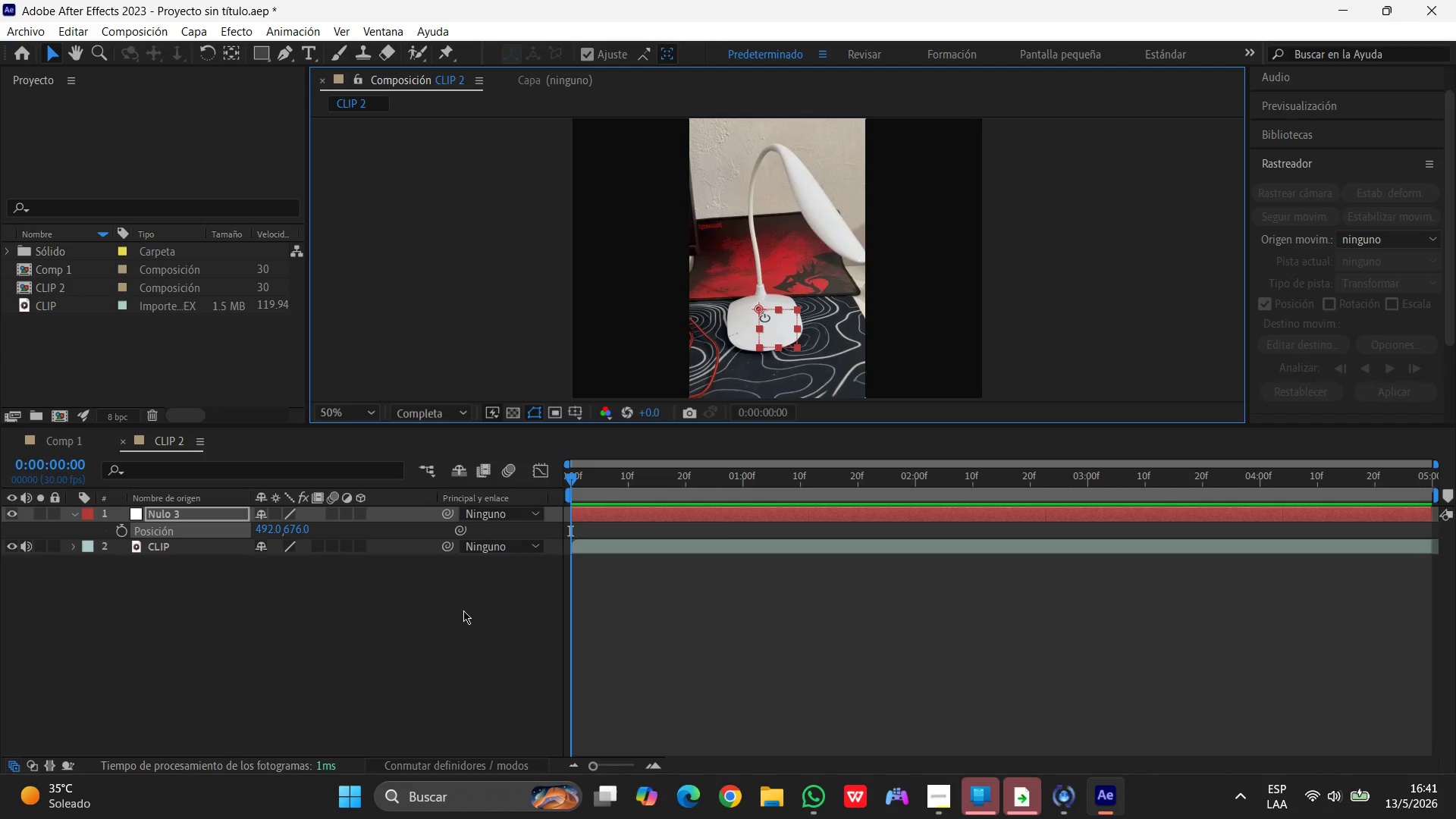 
left_click([124, 529])
 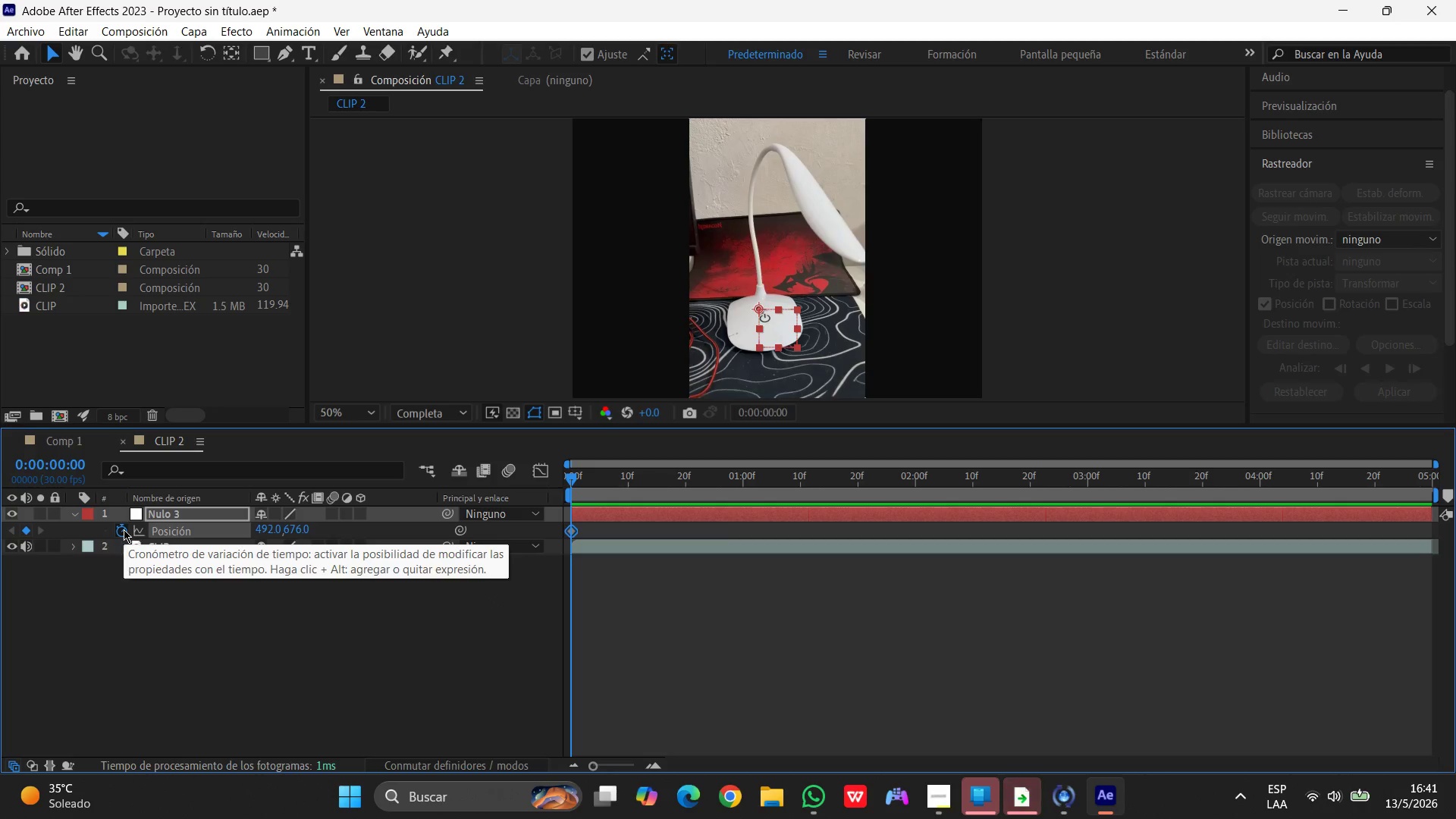 
left_click_drag(start_coordinate=[568, 482], to_coordinate=[596, 480])
 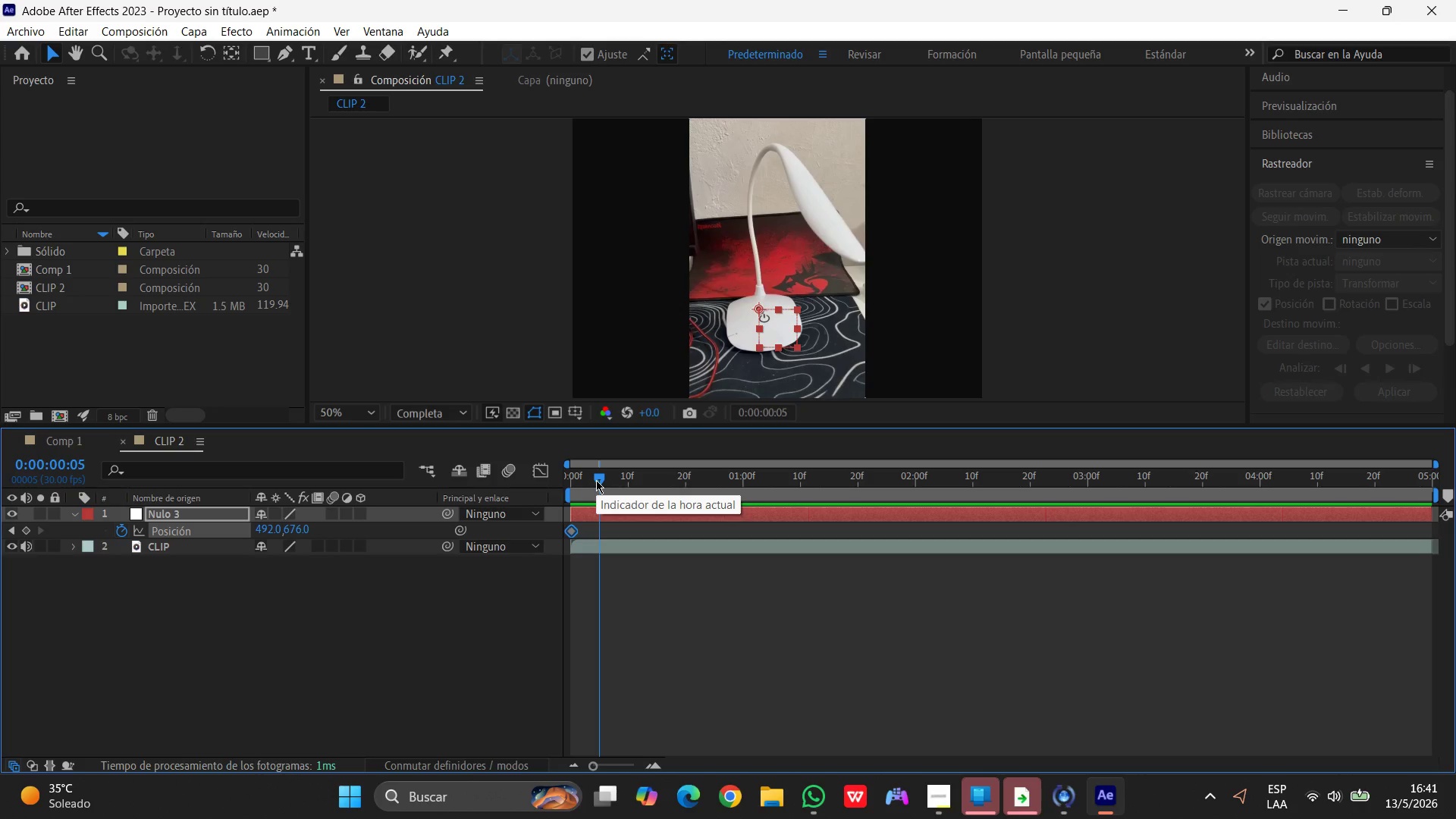 
wait(7.11)
 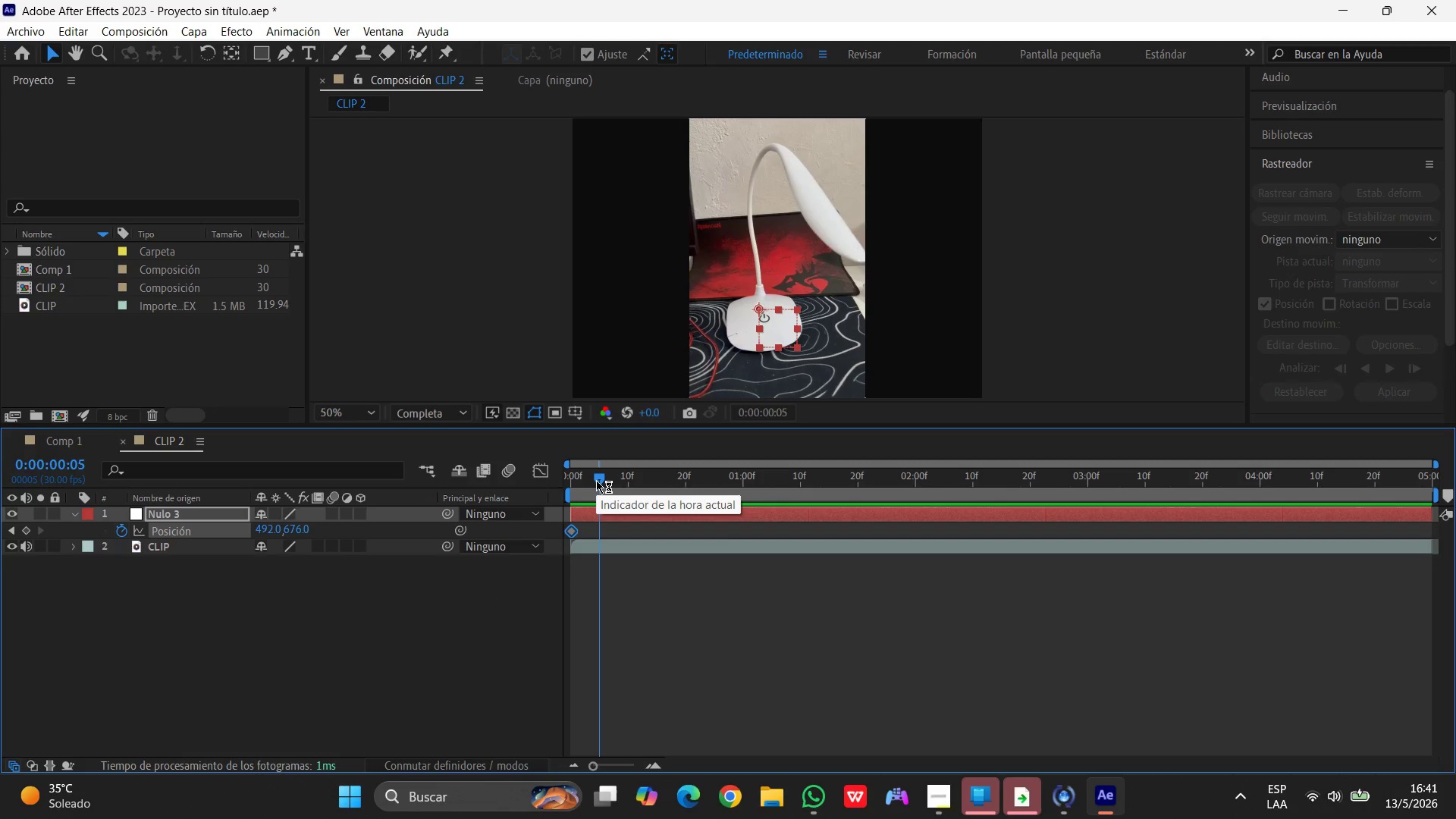 
left_click_drag(start_coordinate=[760, 307], to_coordinate=[846, 313])
 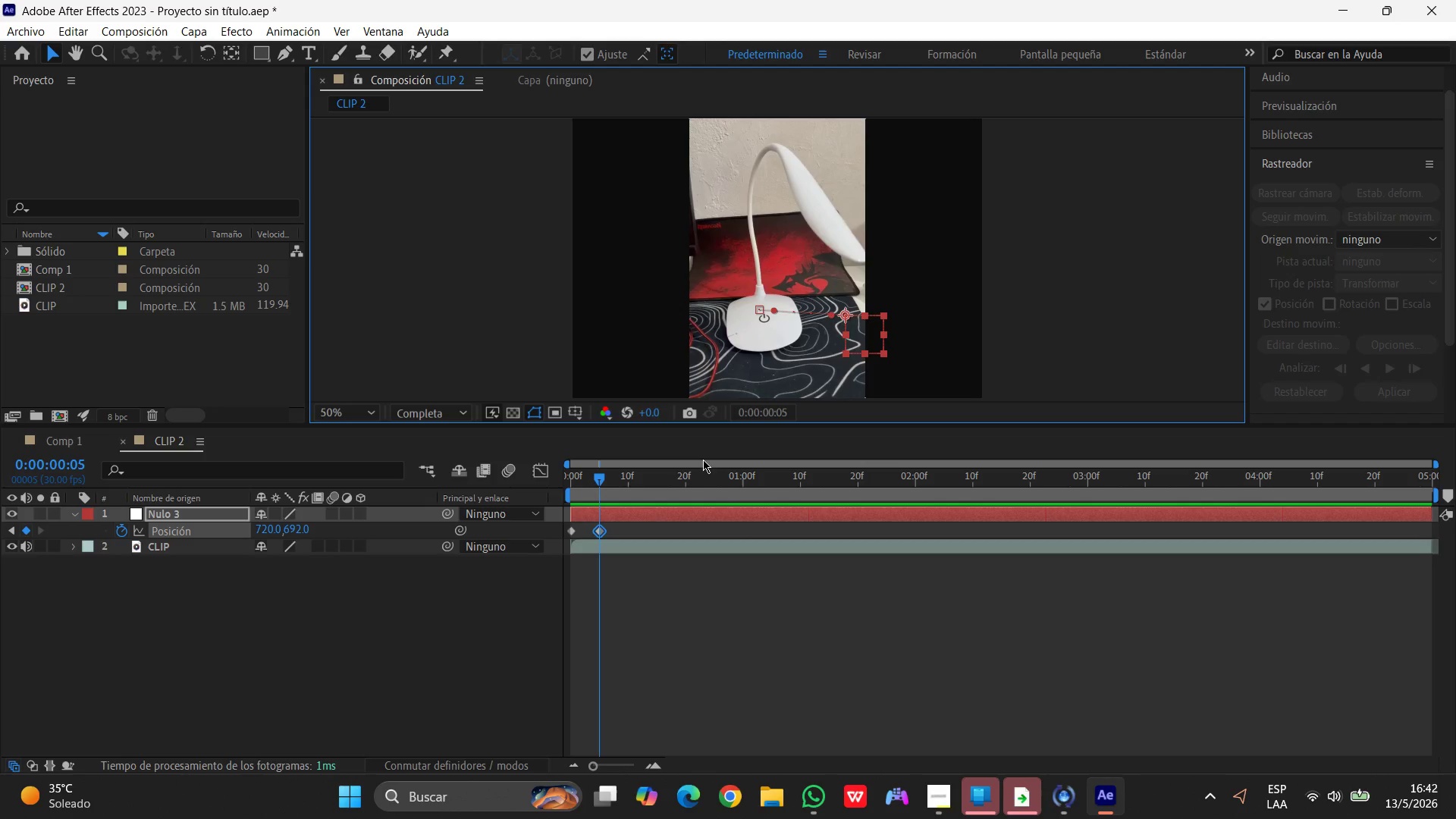 
wait(6.58)
 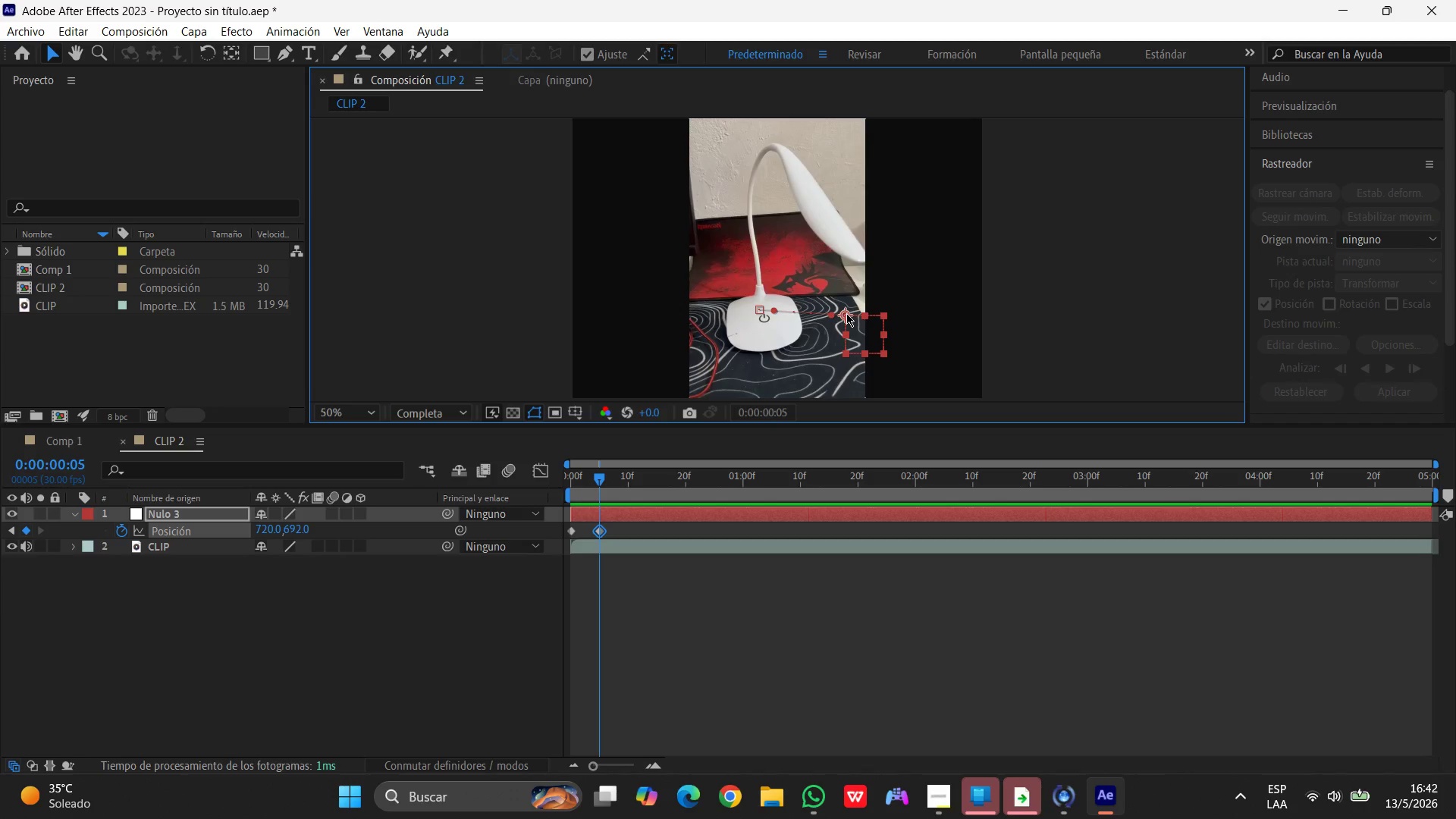 
hold_key(key=ShiftLeft, duration=1.16)
left_click([570, 533])
 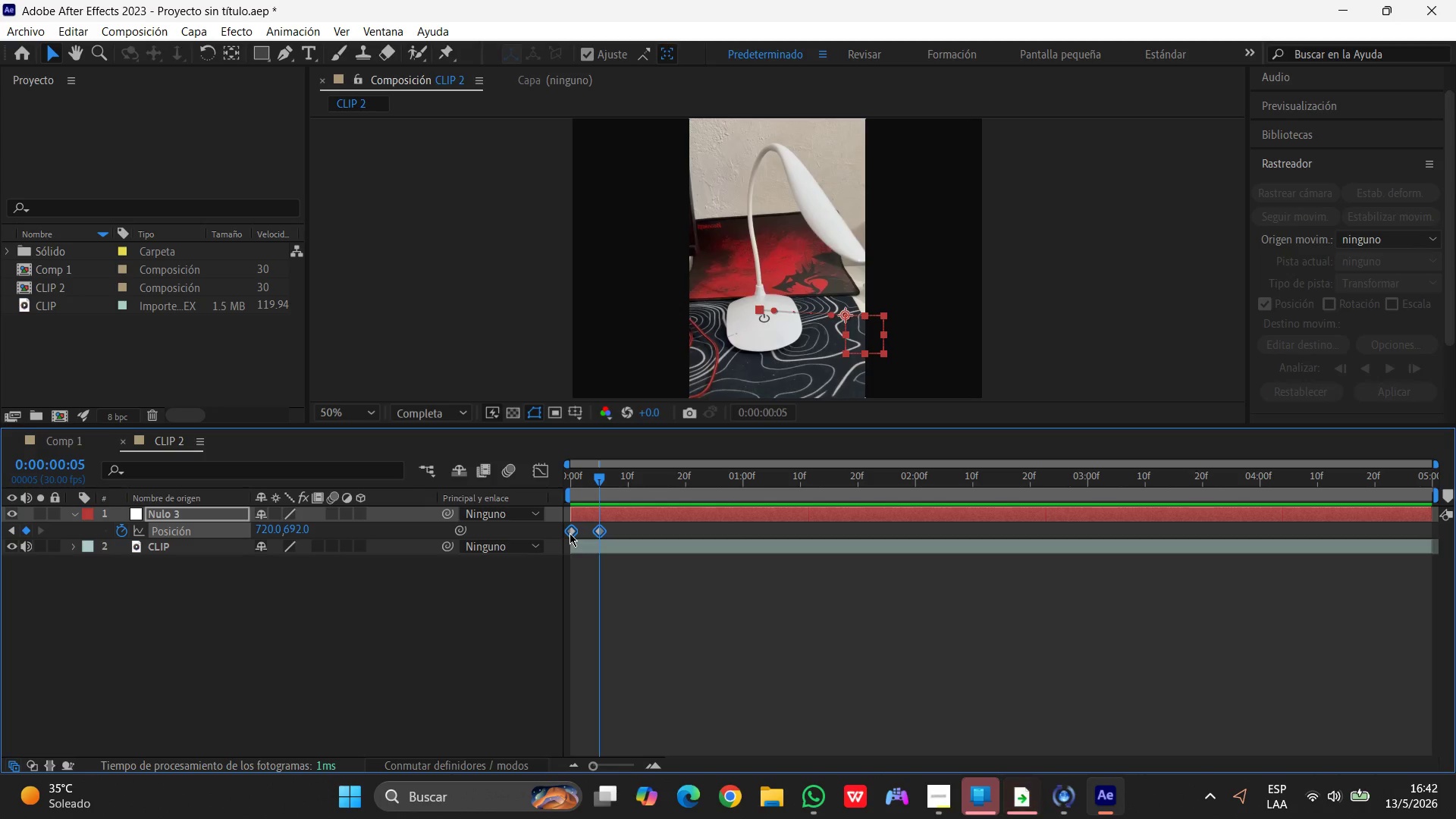 
right_click([570, 533])
 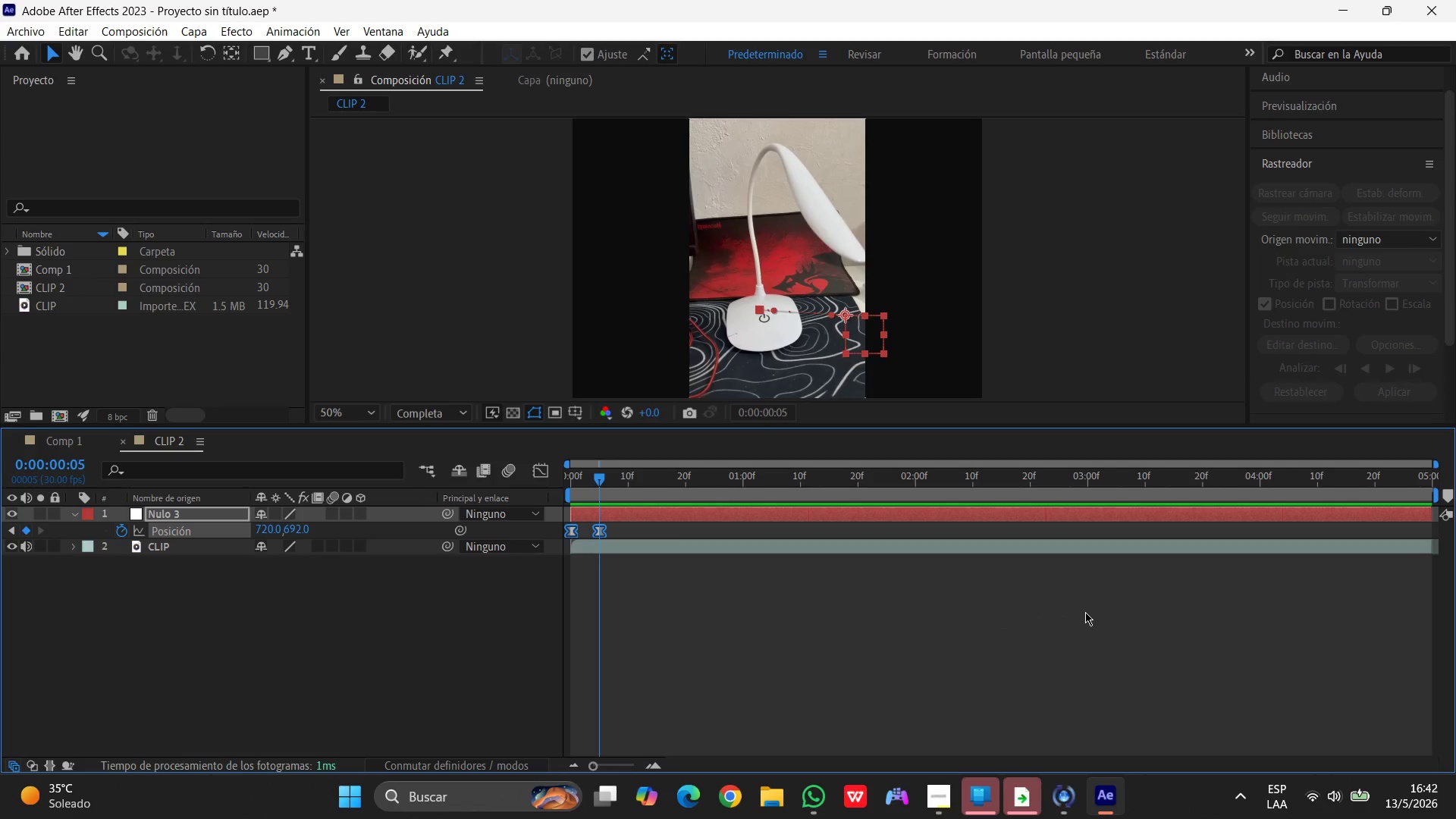 
wait(8.97)
 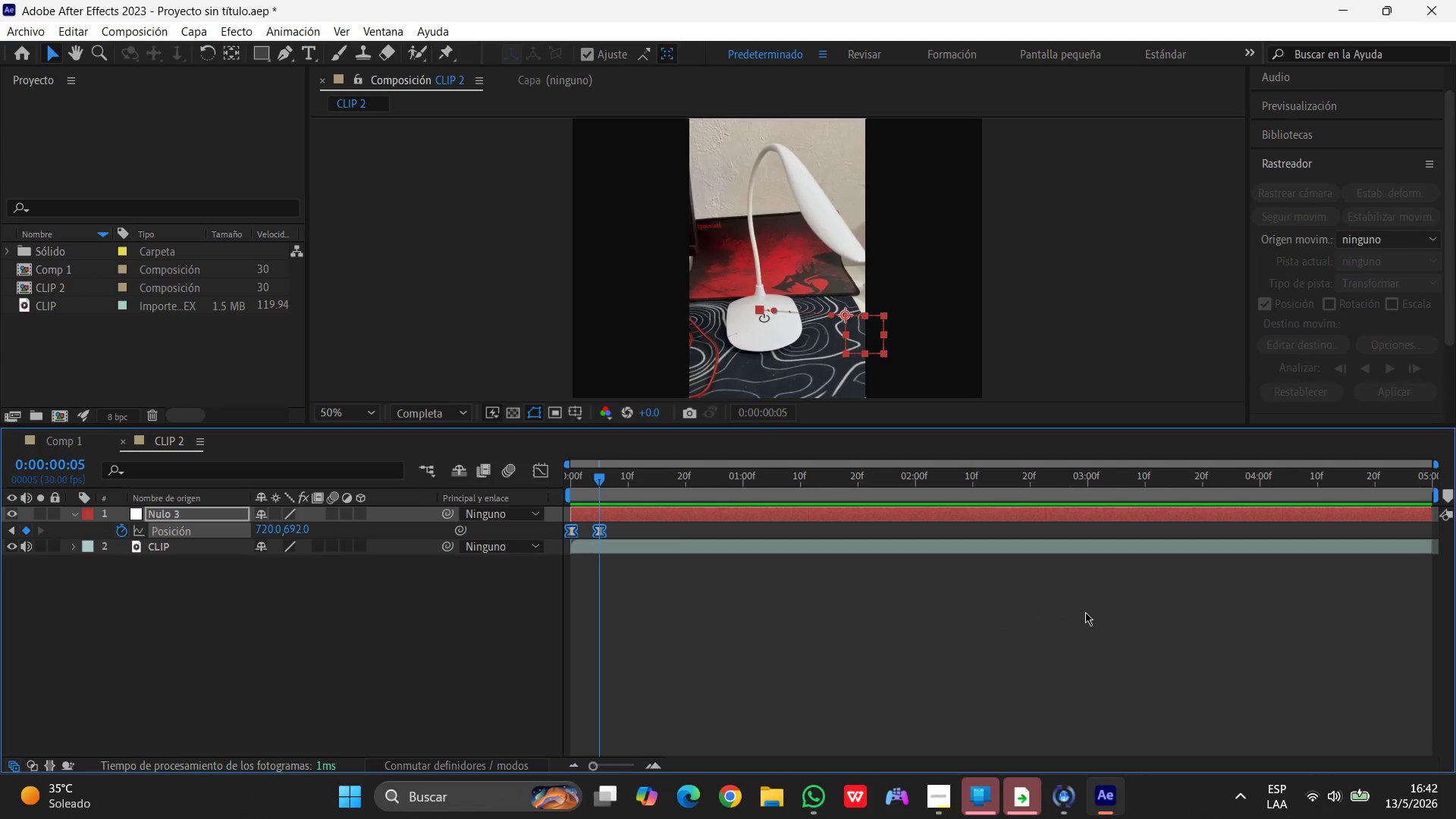 
left_click_drag(start_coordinate=[598, 482], to_coordinate=[533, 490])
 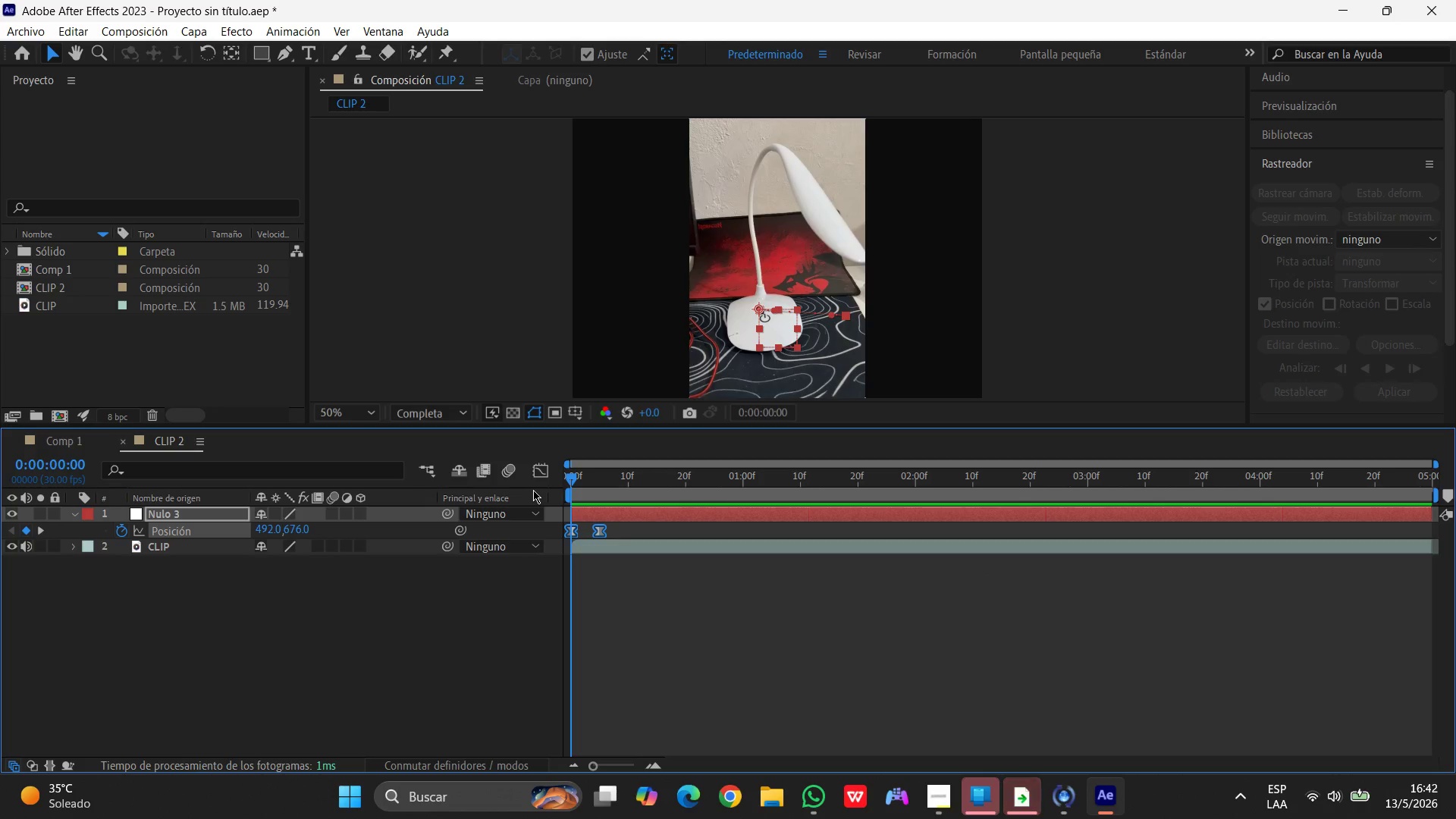 
key(Space)
 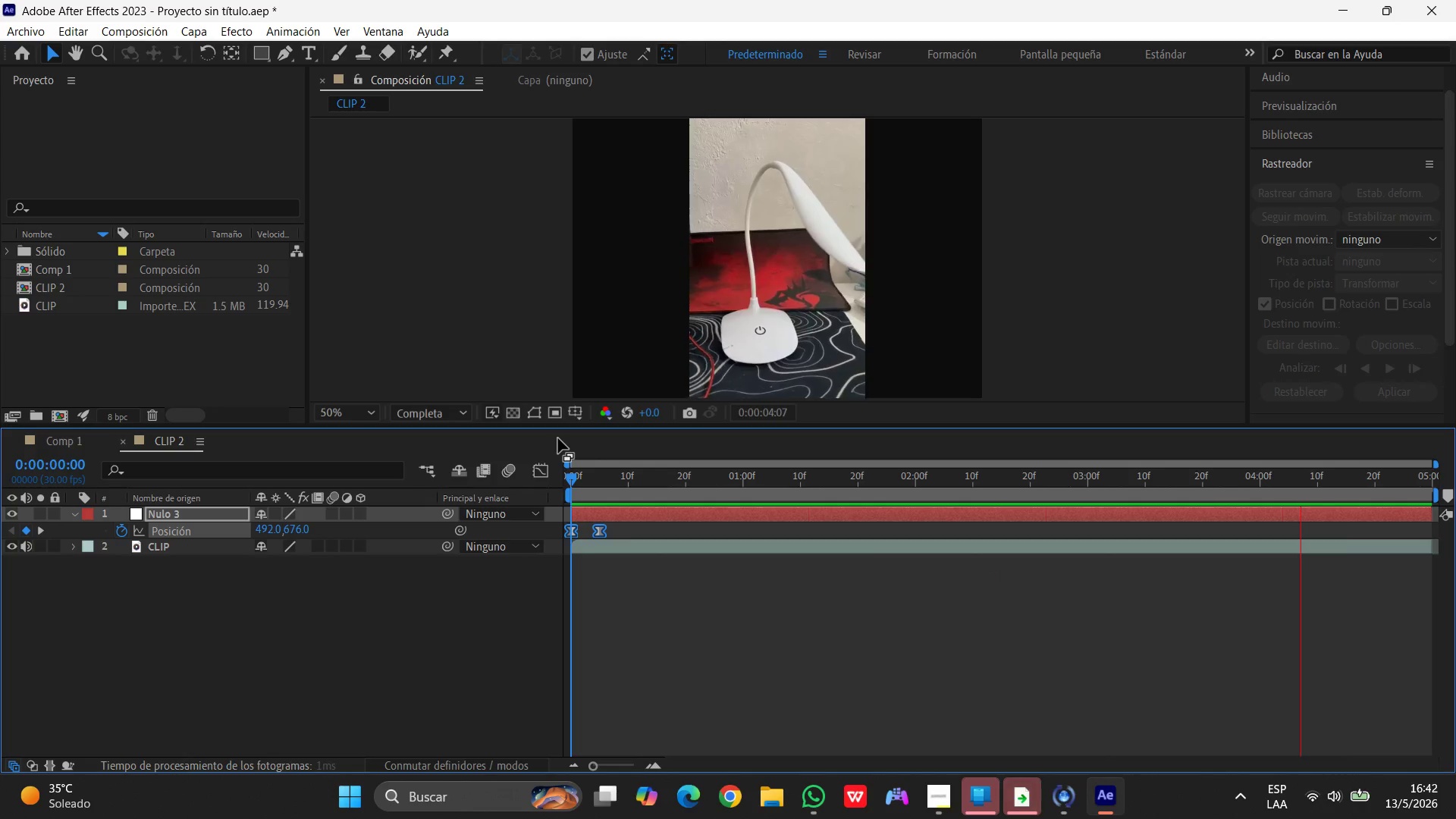 
wait(6.41)
 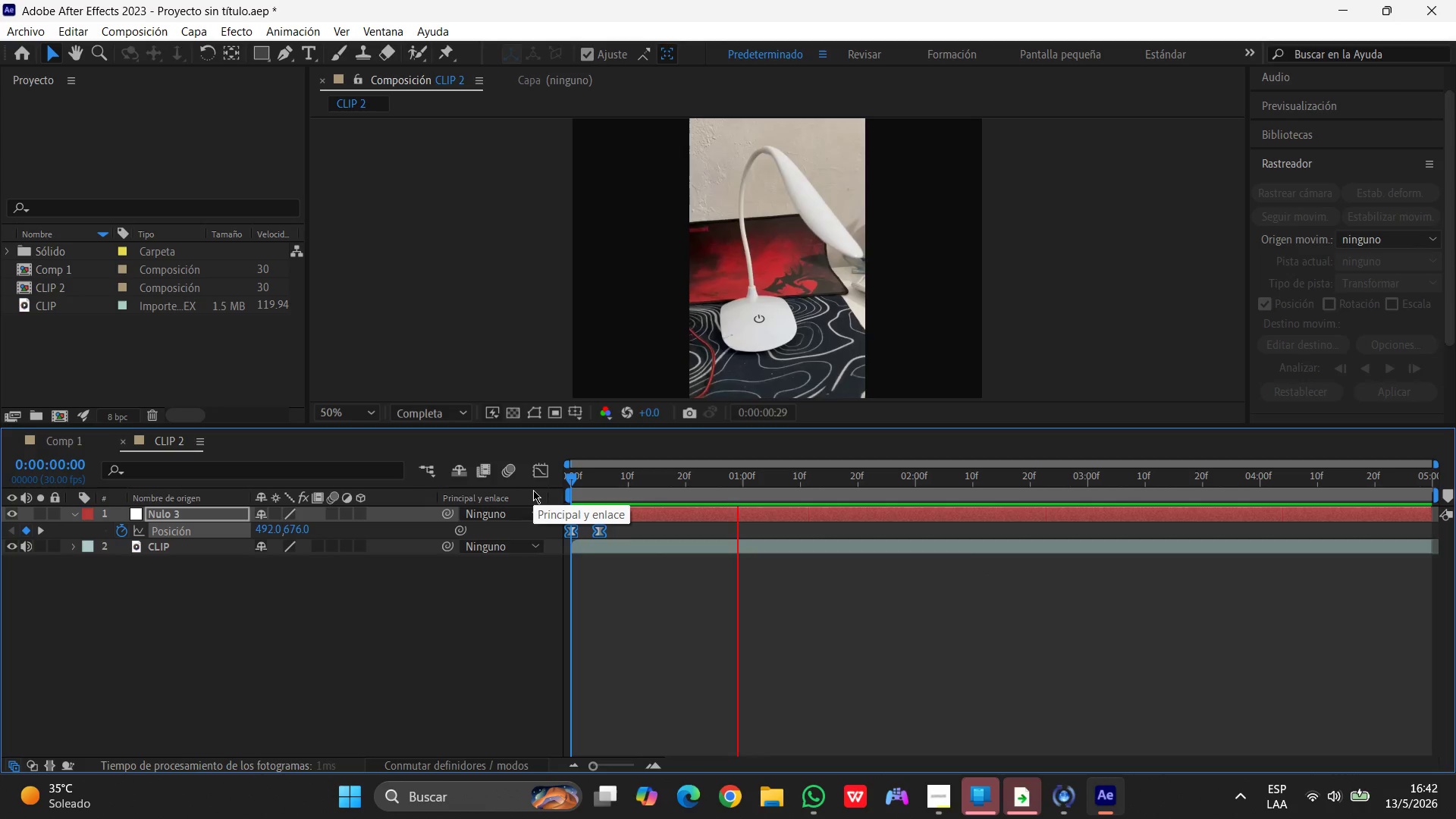 
key(Space)
 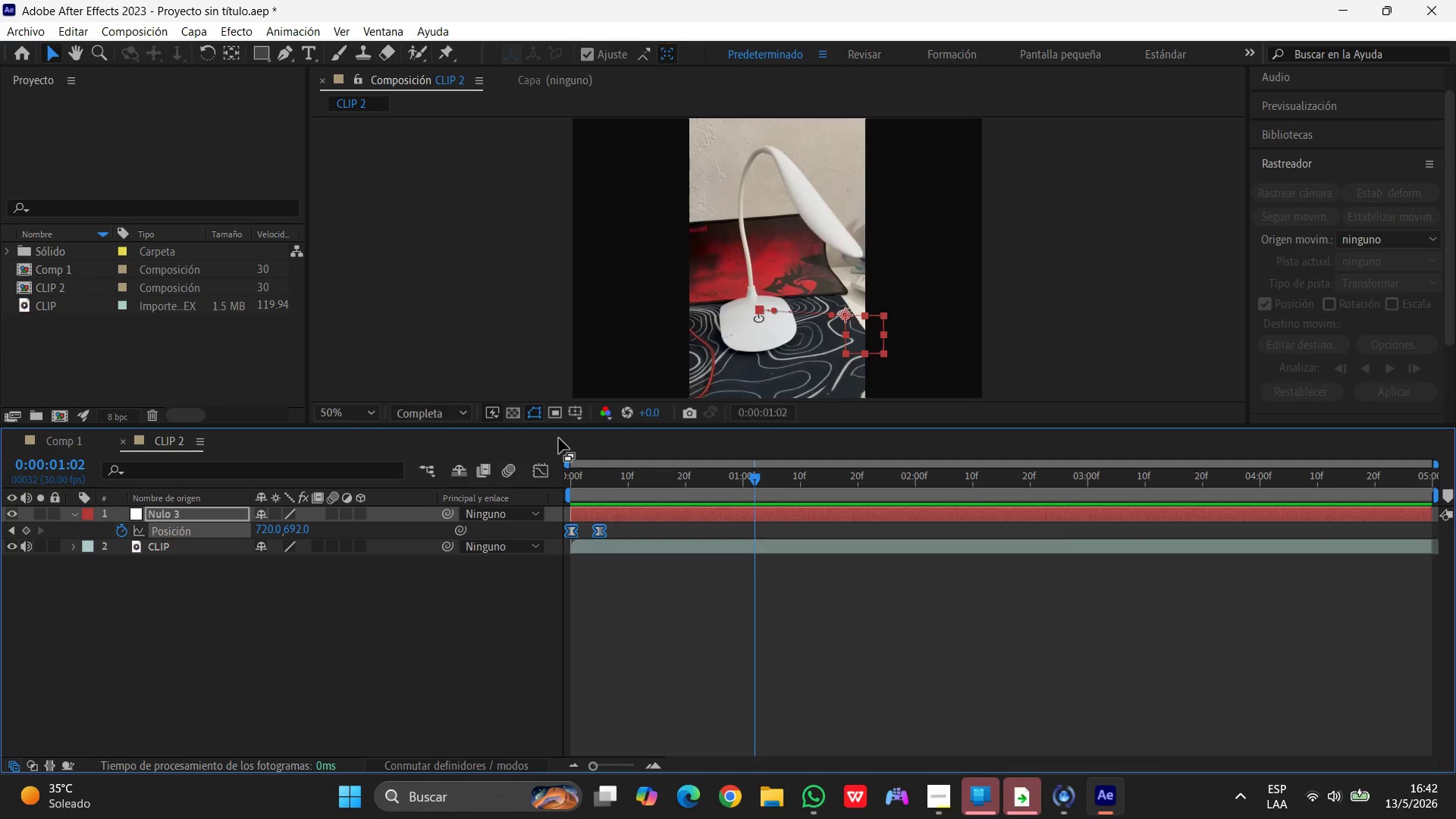 
wait(19.83)
 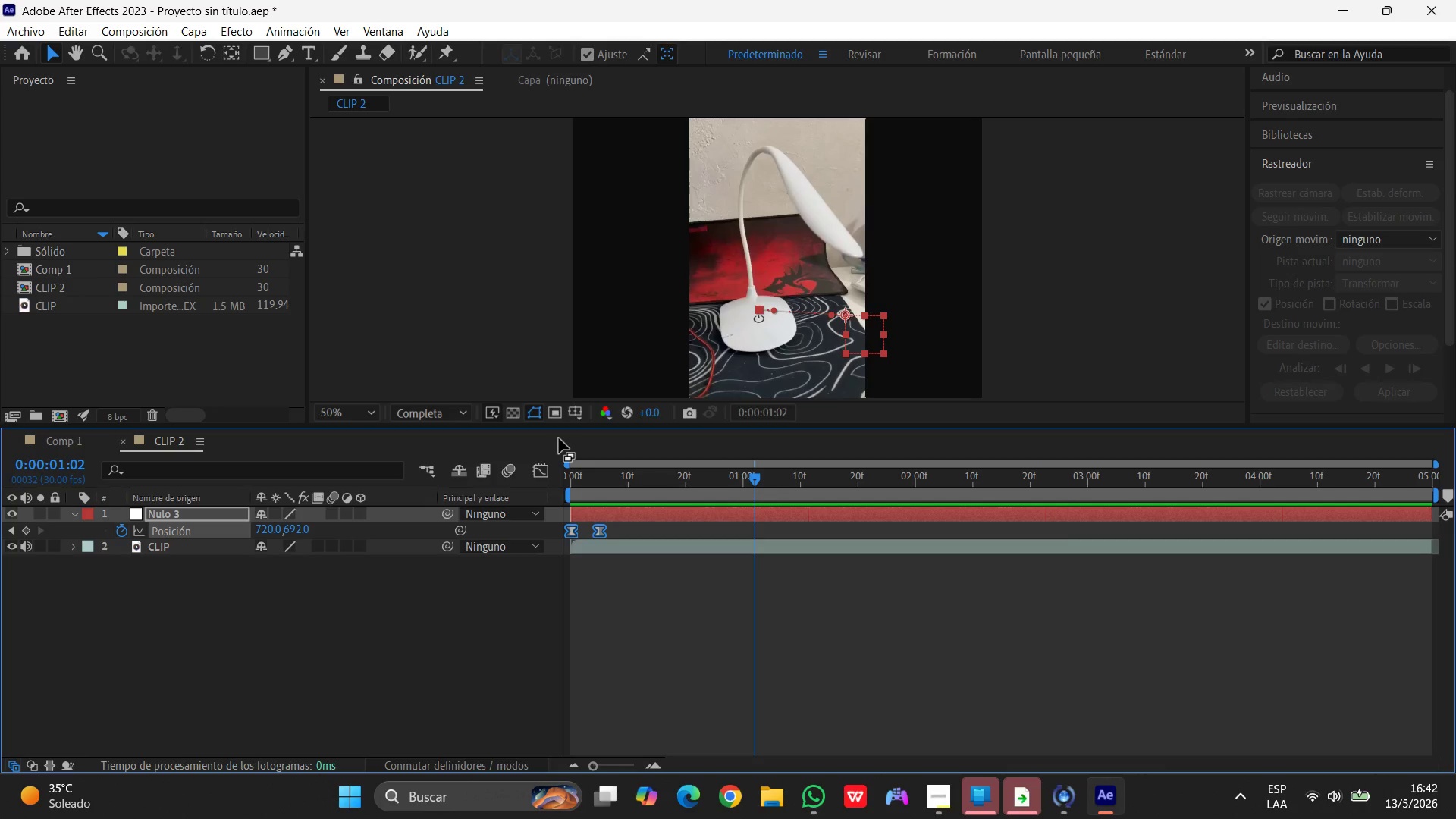 
left_click([203, 33])
 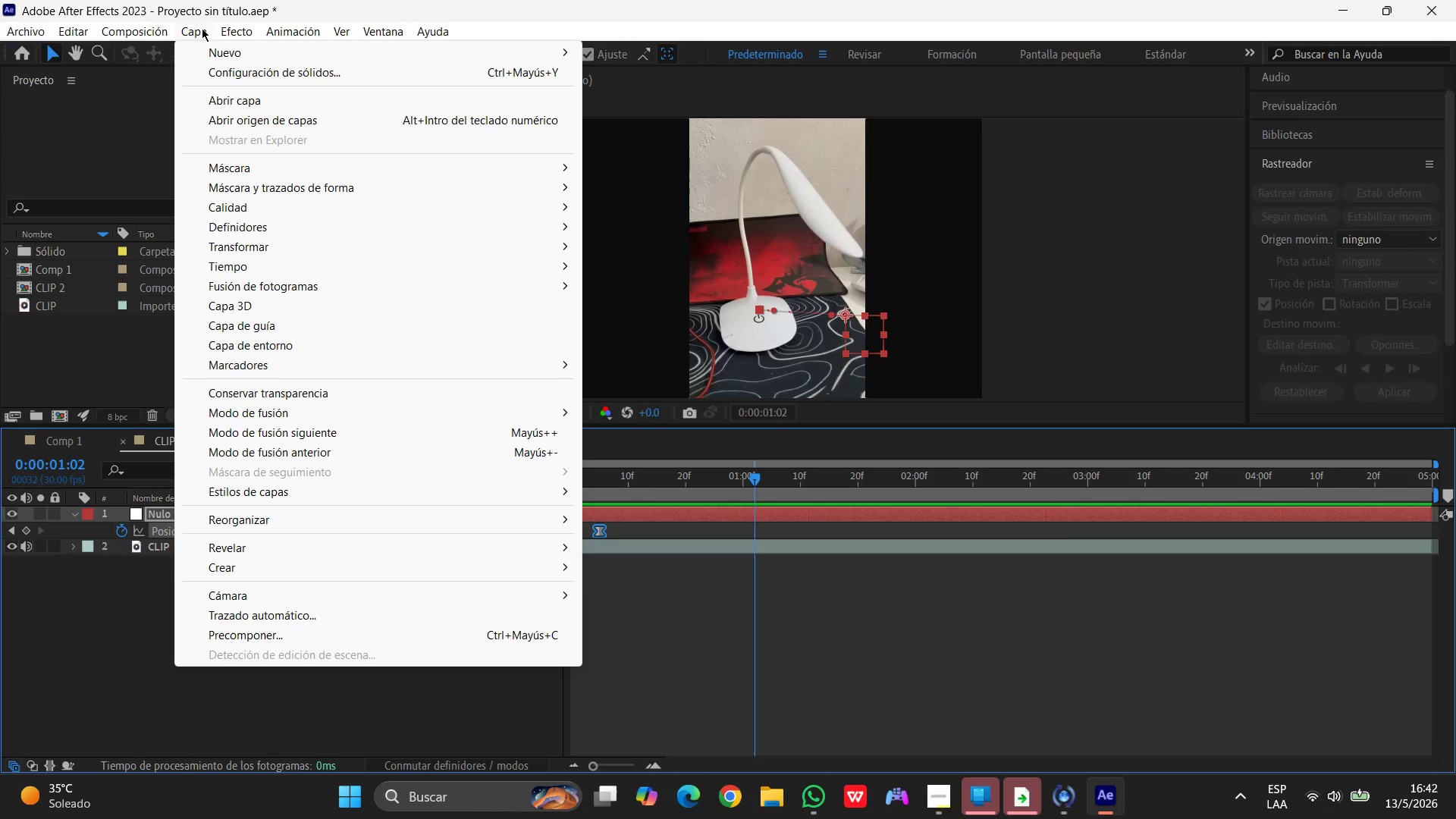 
left_click([216, 53])
 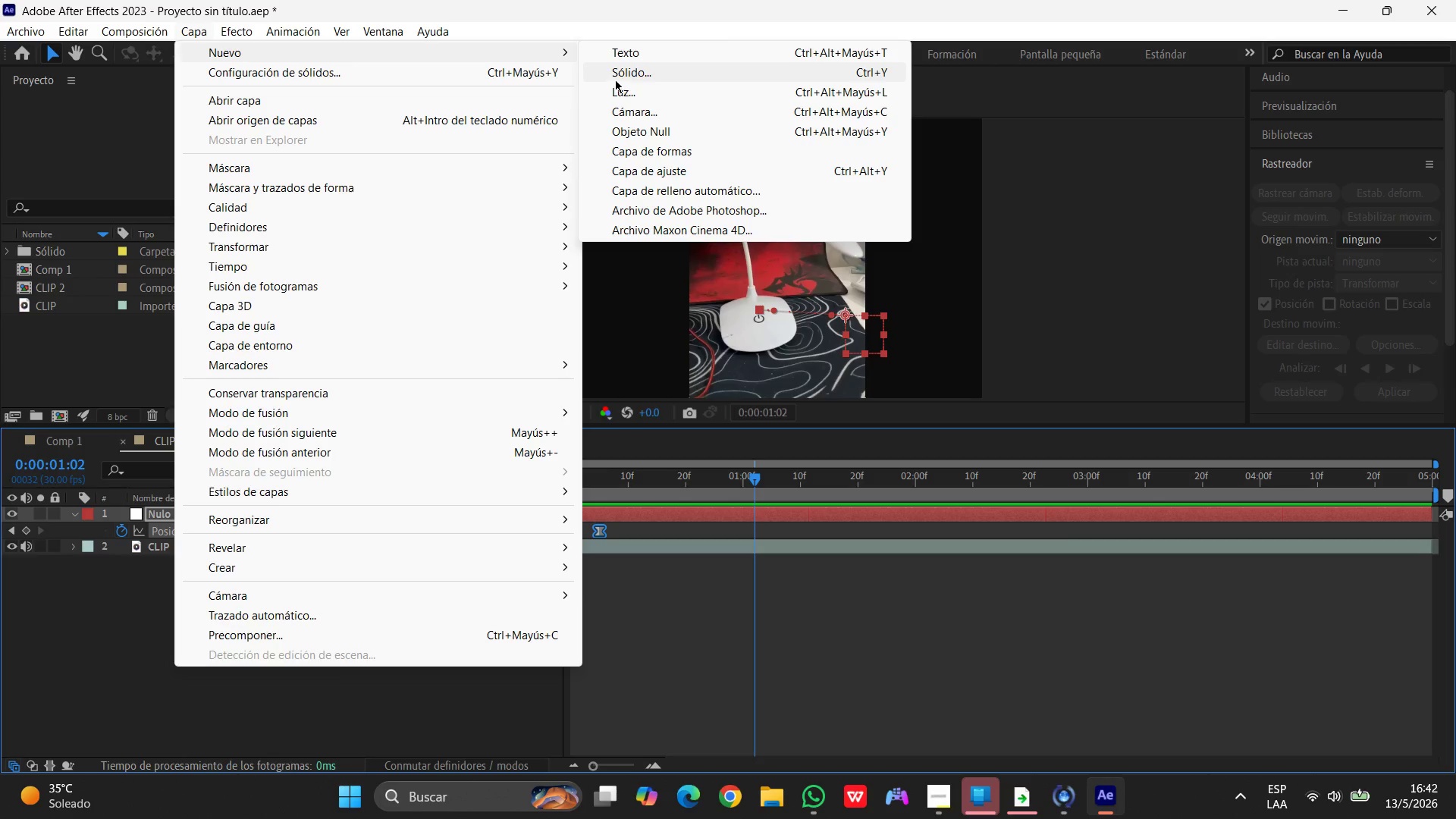 
left_click([616, 74])
 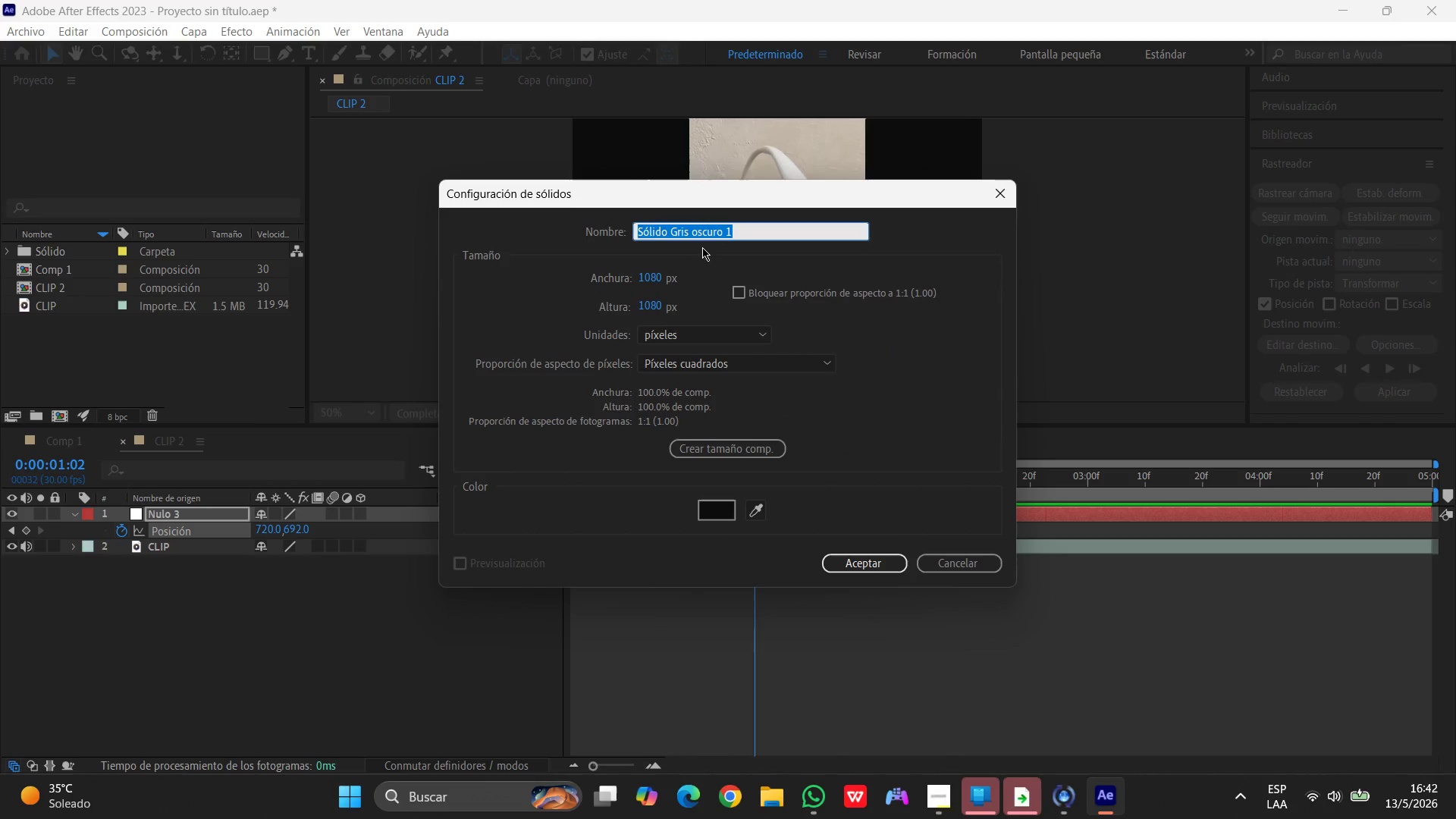 
type(Cuadrado)
 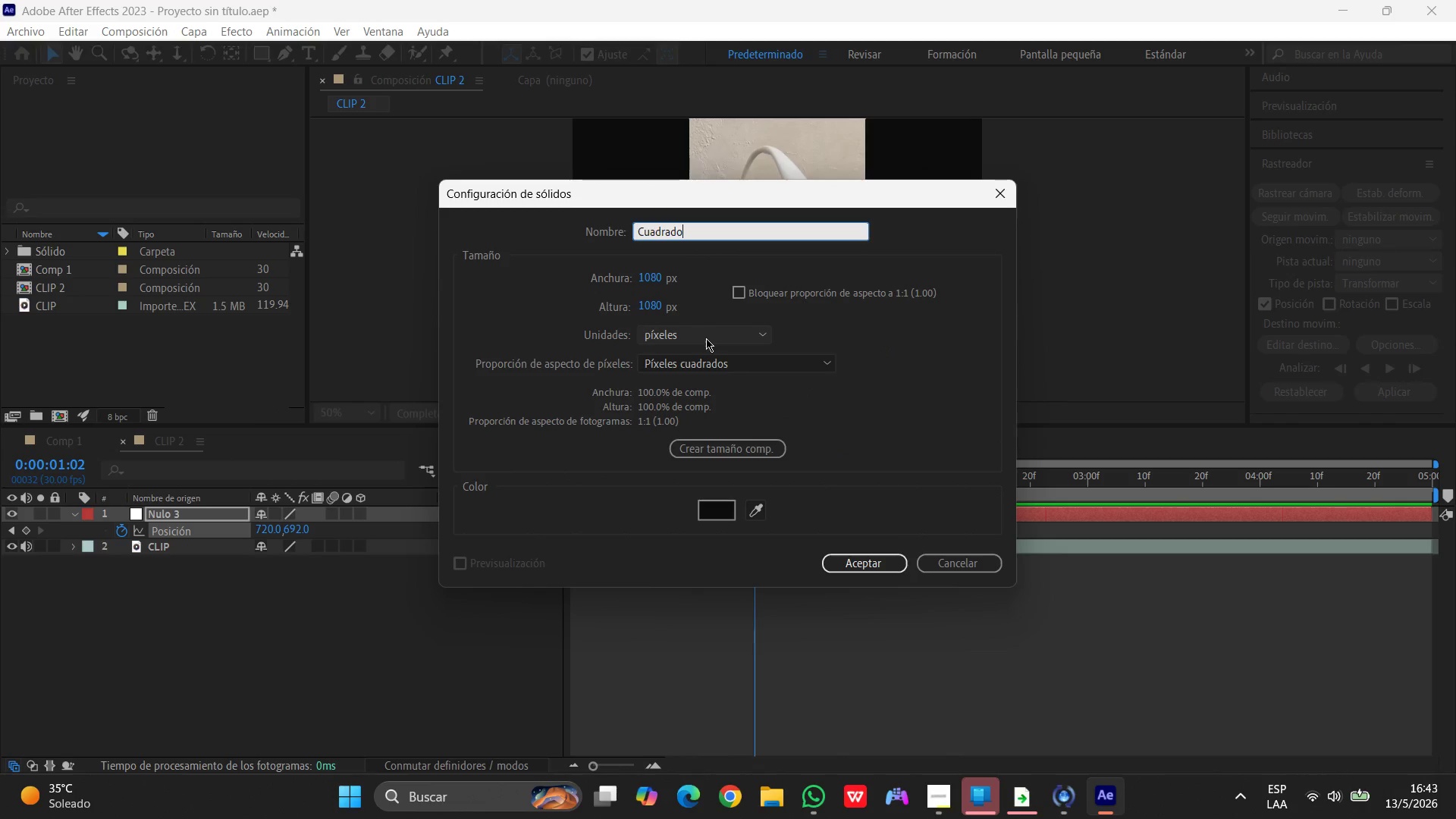 
left_click([711, 513])
 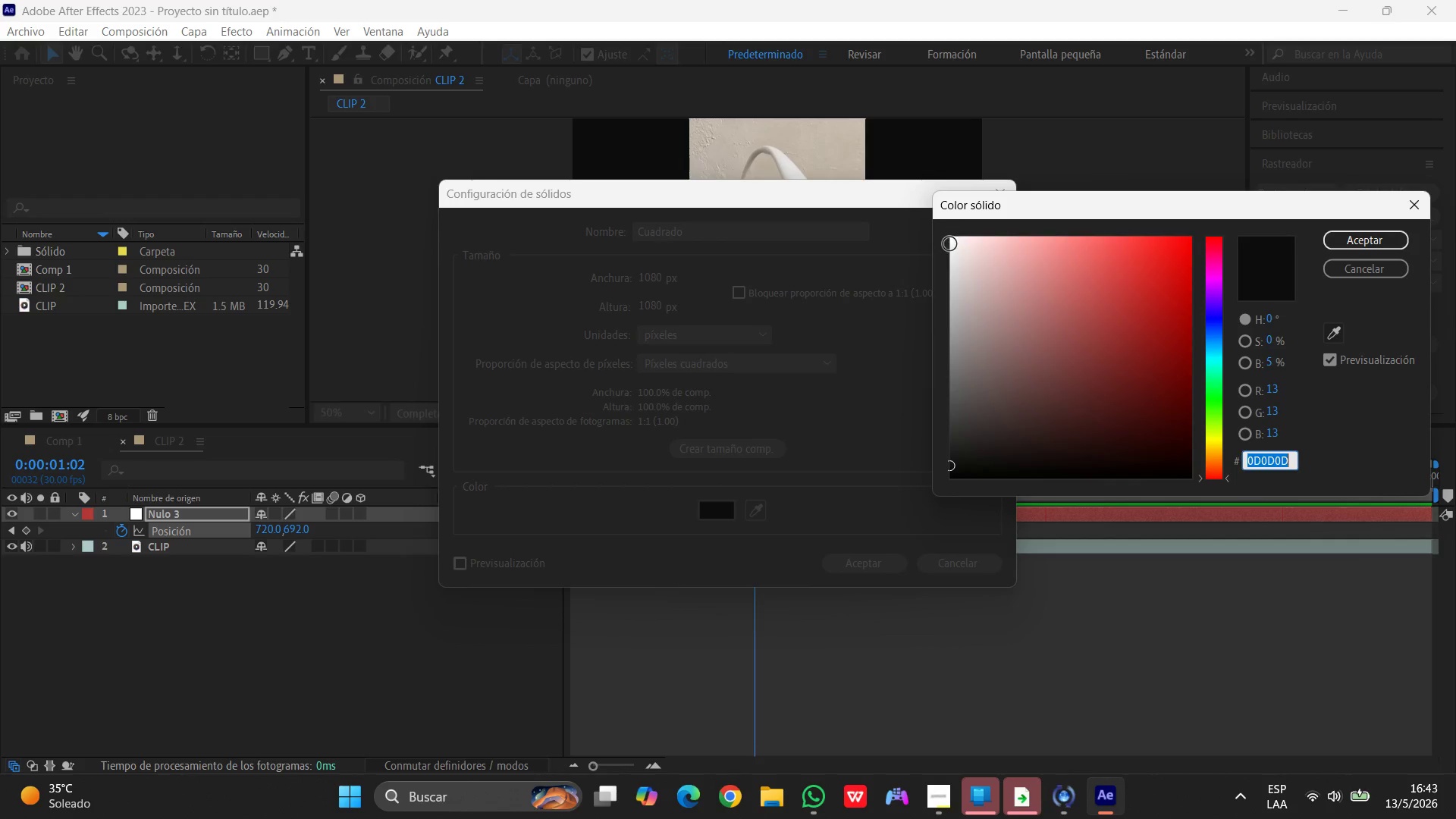 
left_click([952, 239])
 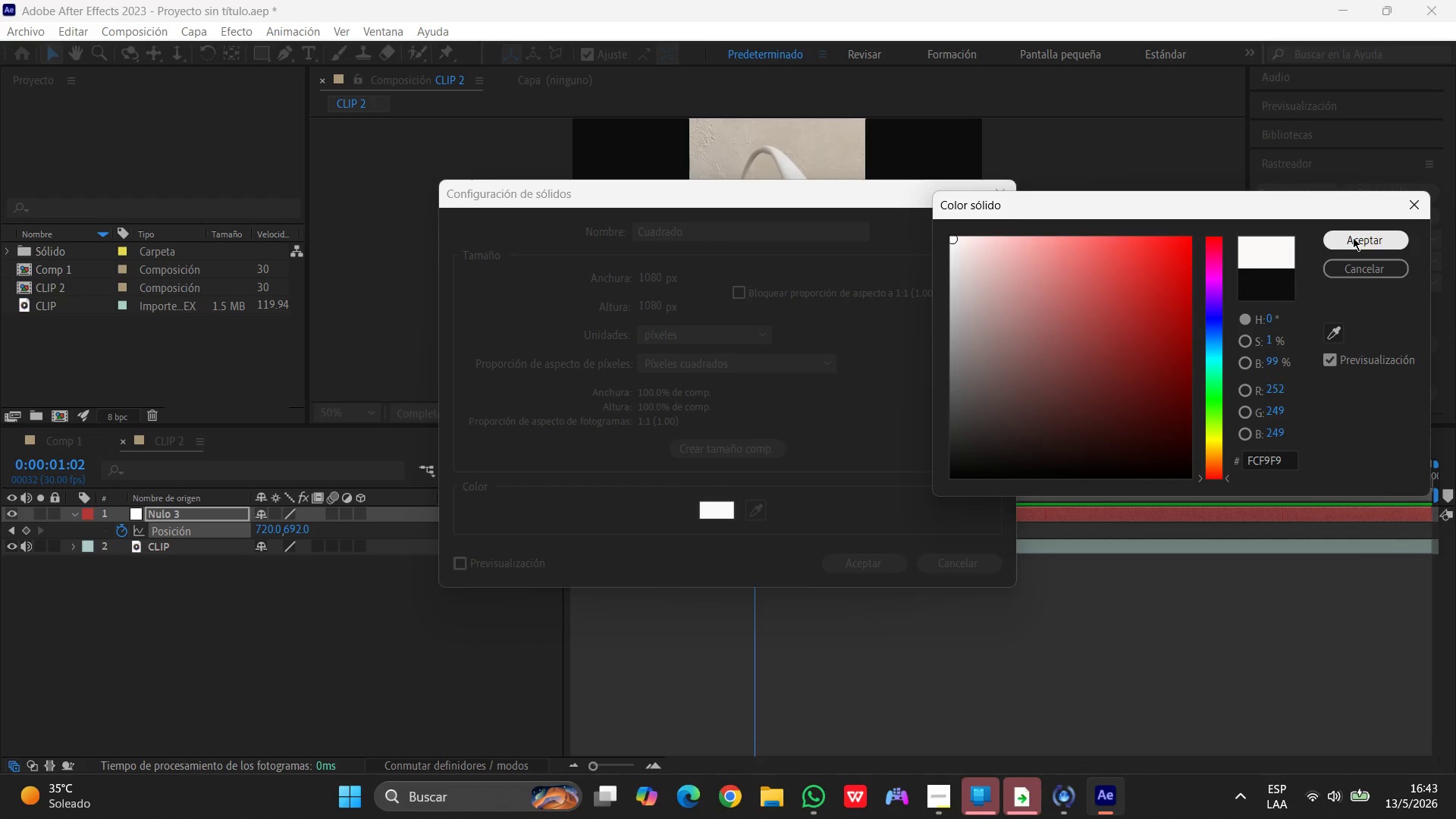 
left_click([1353, 237])
 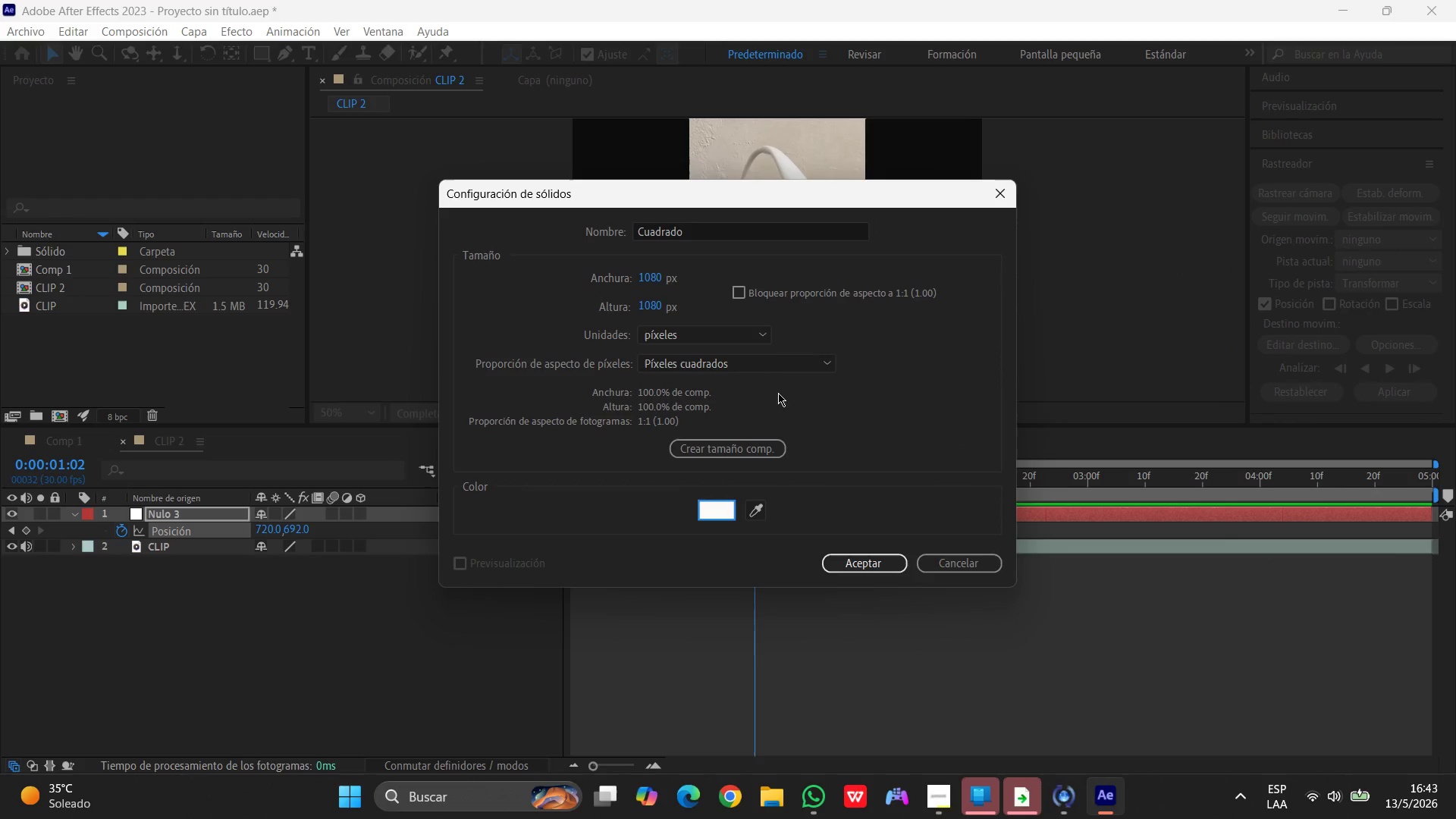 
wait(6.36)
 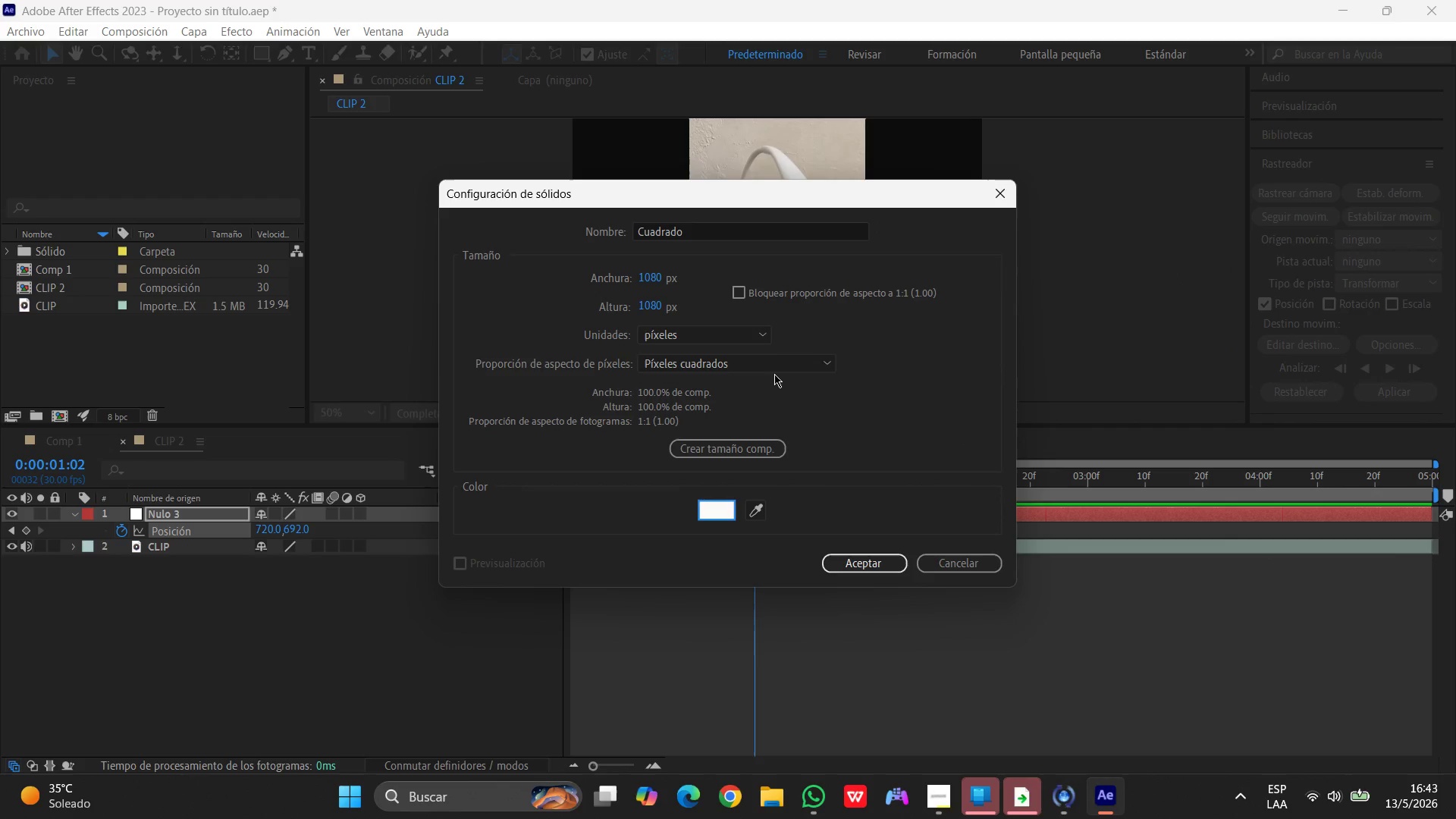 
left_click([648, 281])
 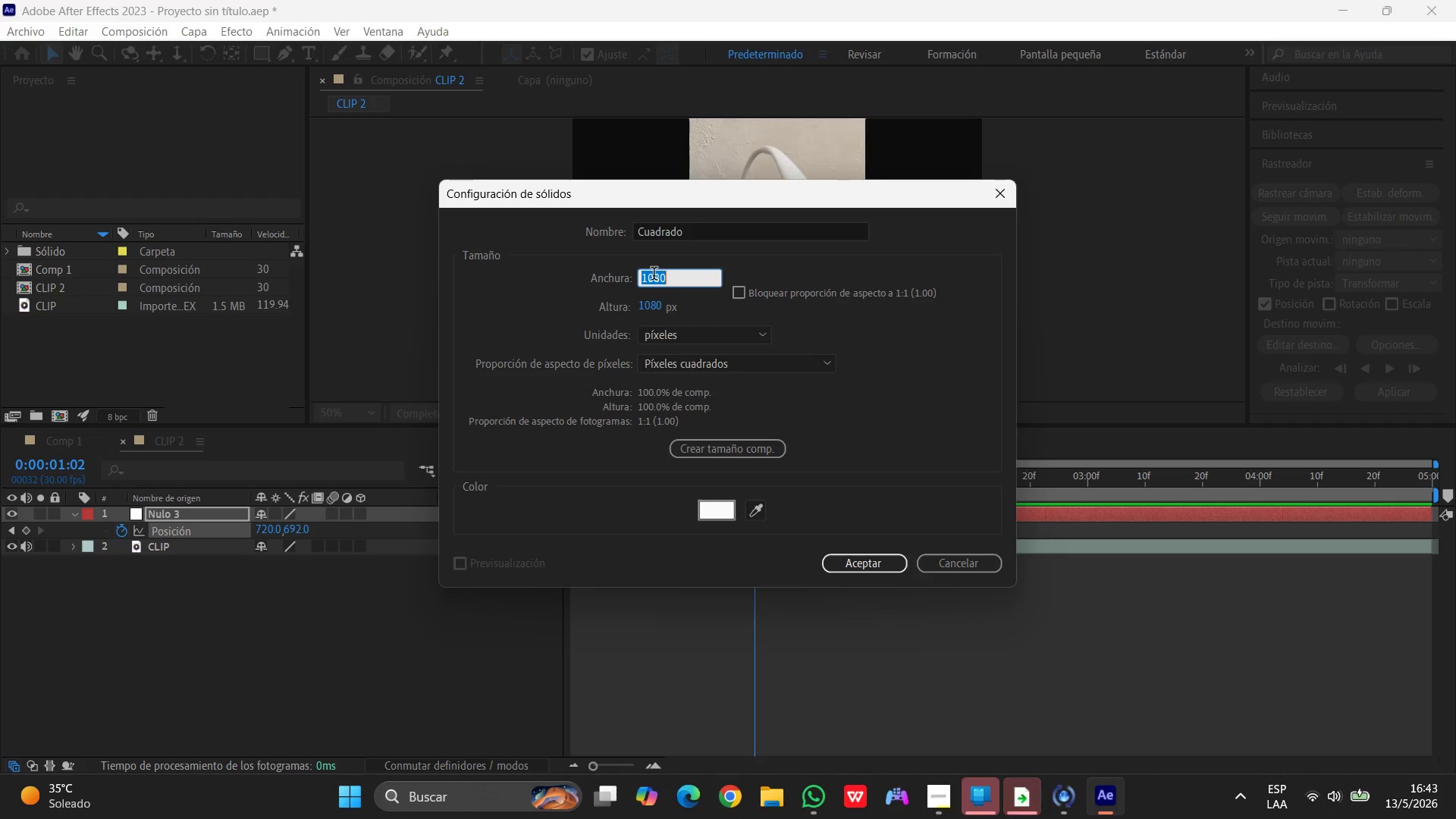 
key(Numpad2)
 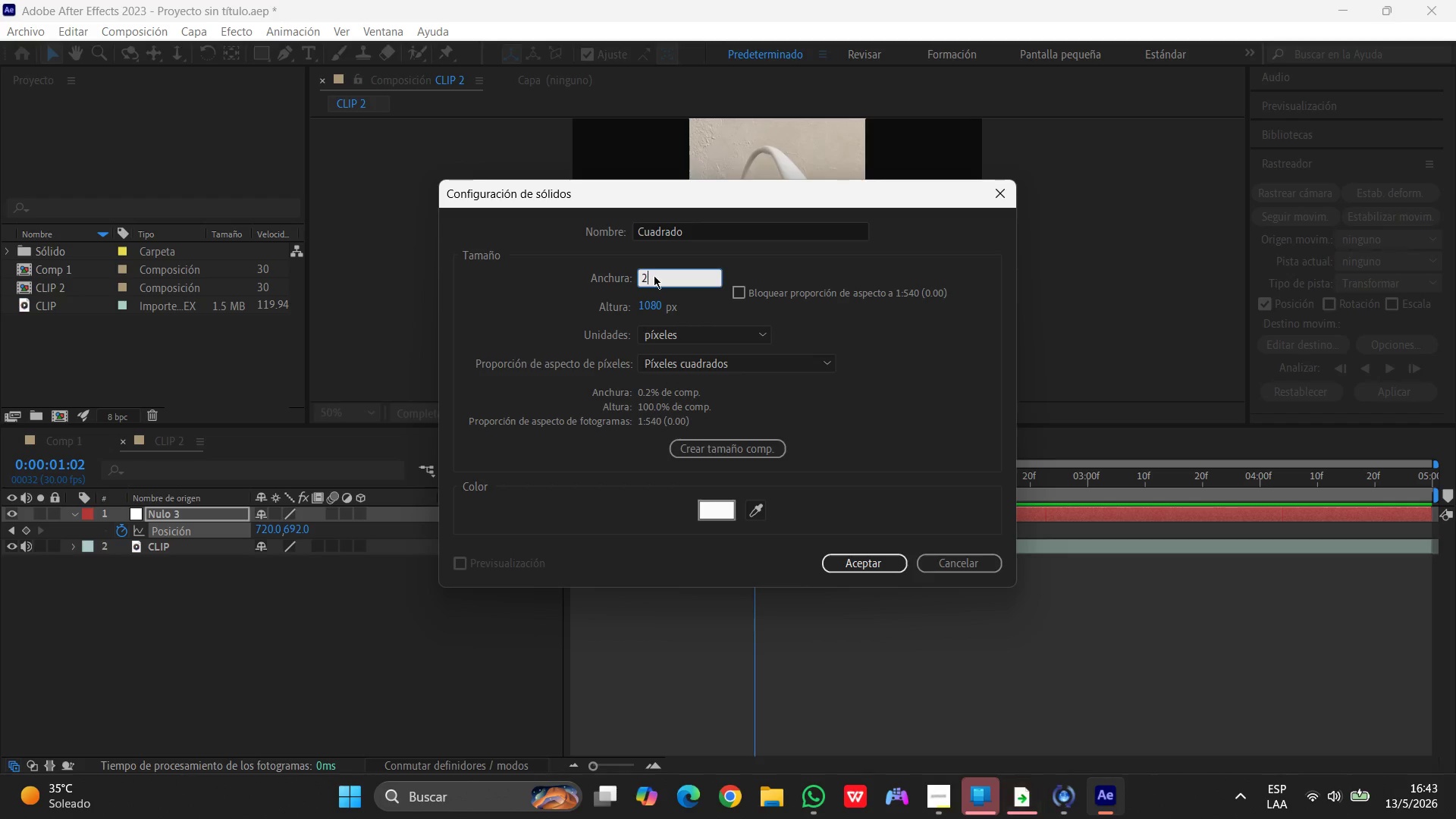 
key(Numpad0)
 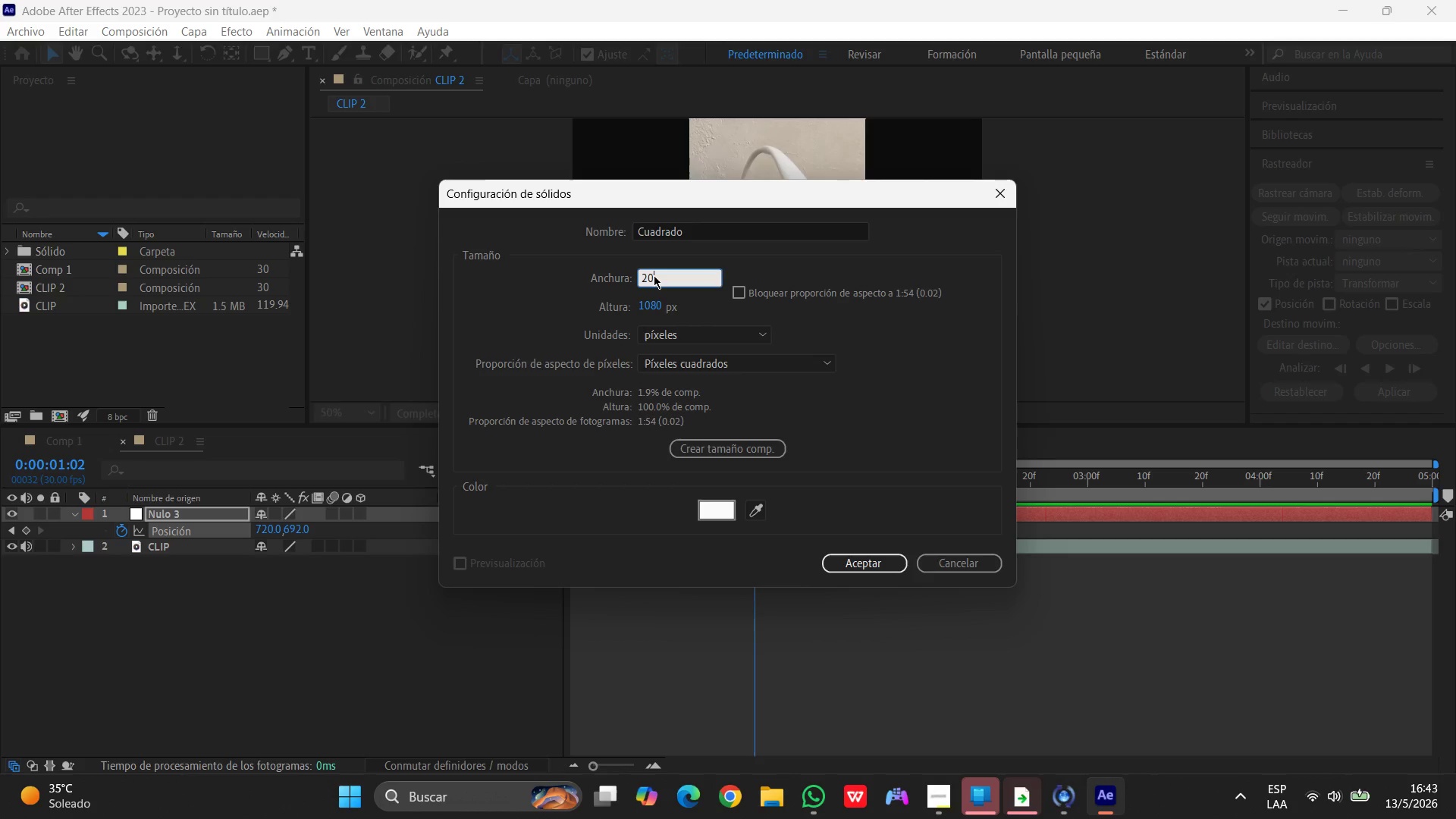 
key(Numpad0)
 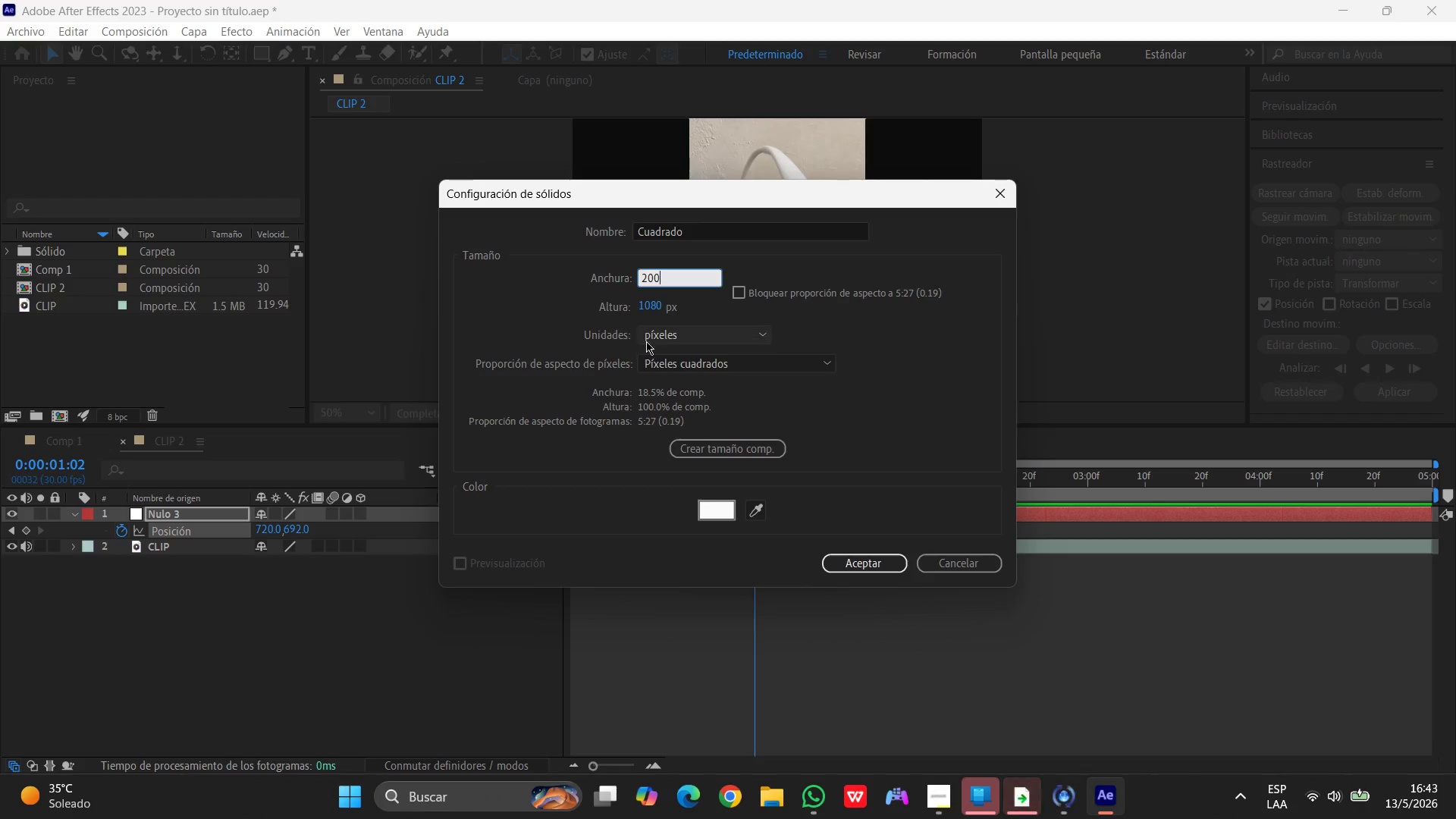 
left_click([651, 305])
 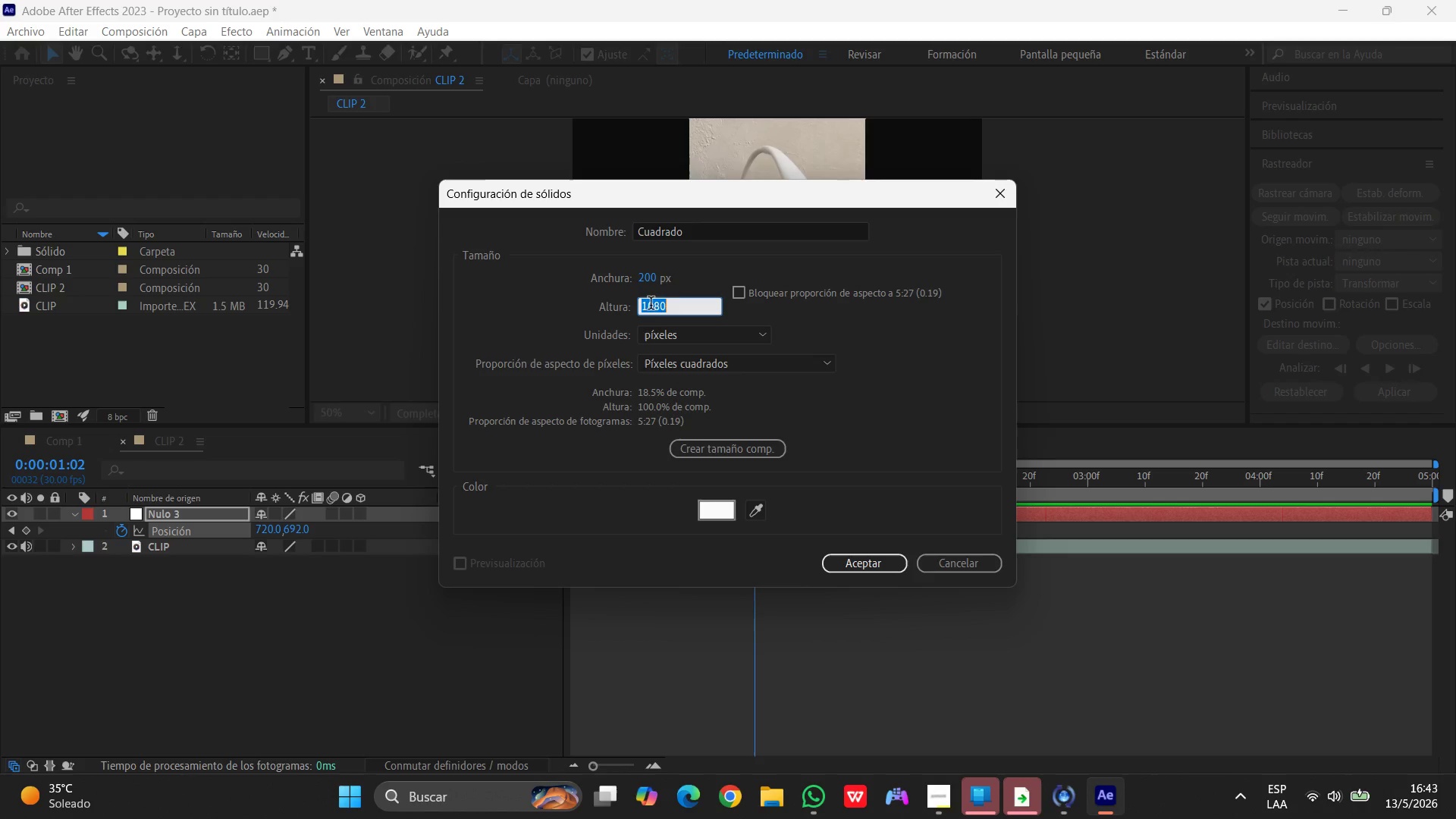 
key(Numpad2)
 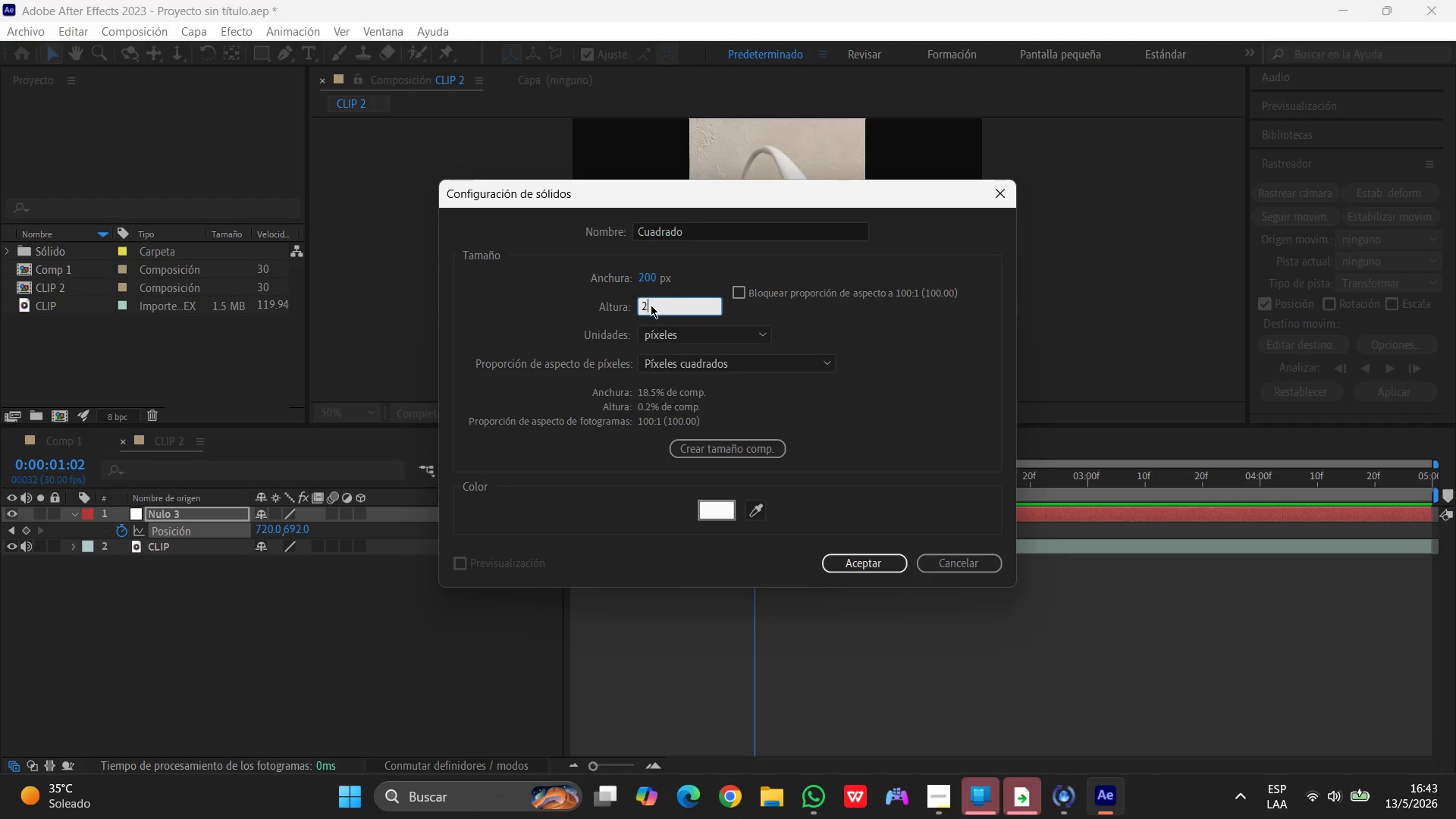 
key(Numpad0)
 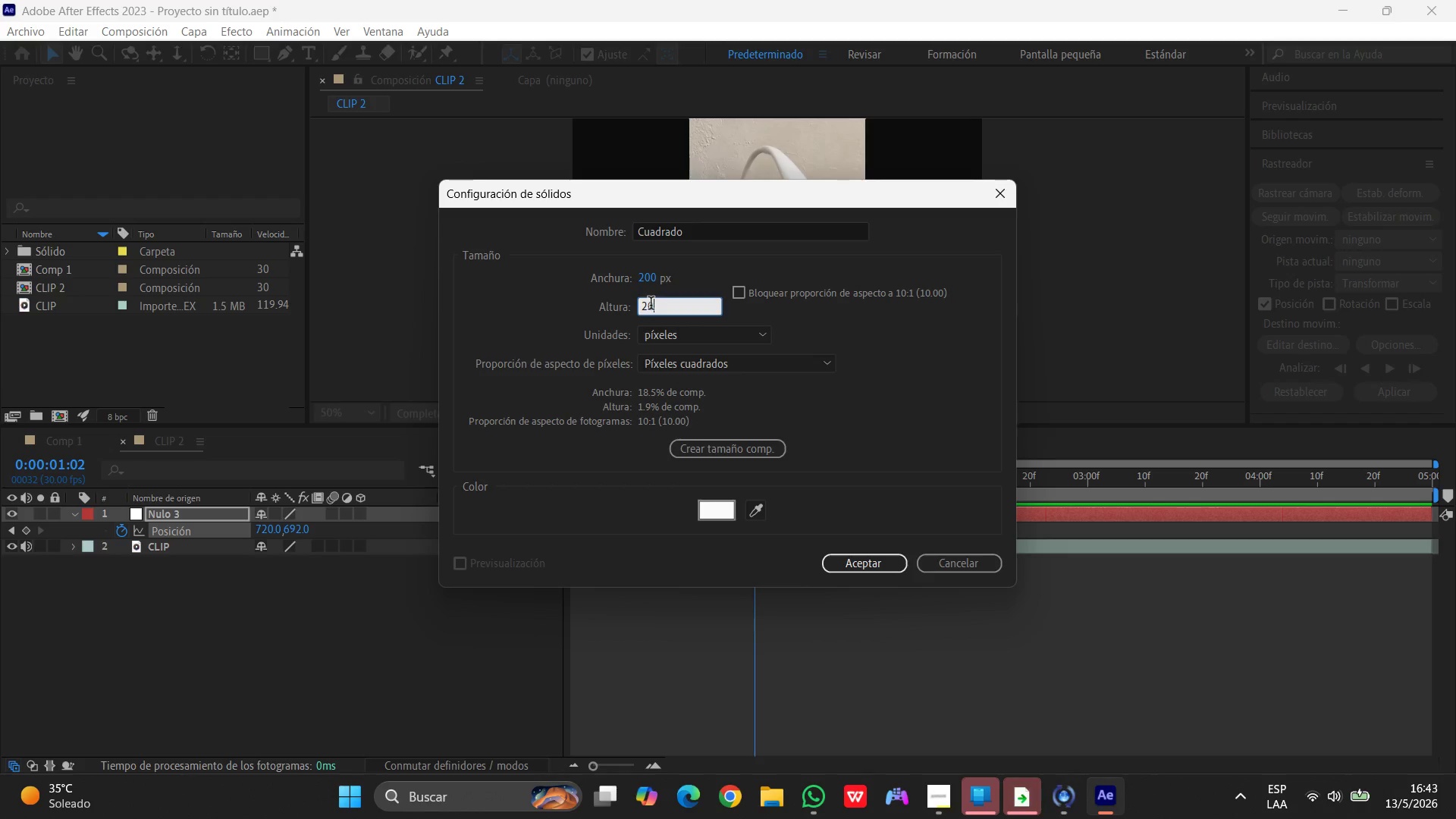 
key(Numpad0)
 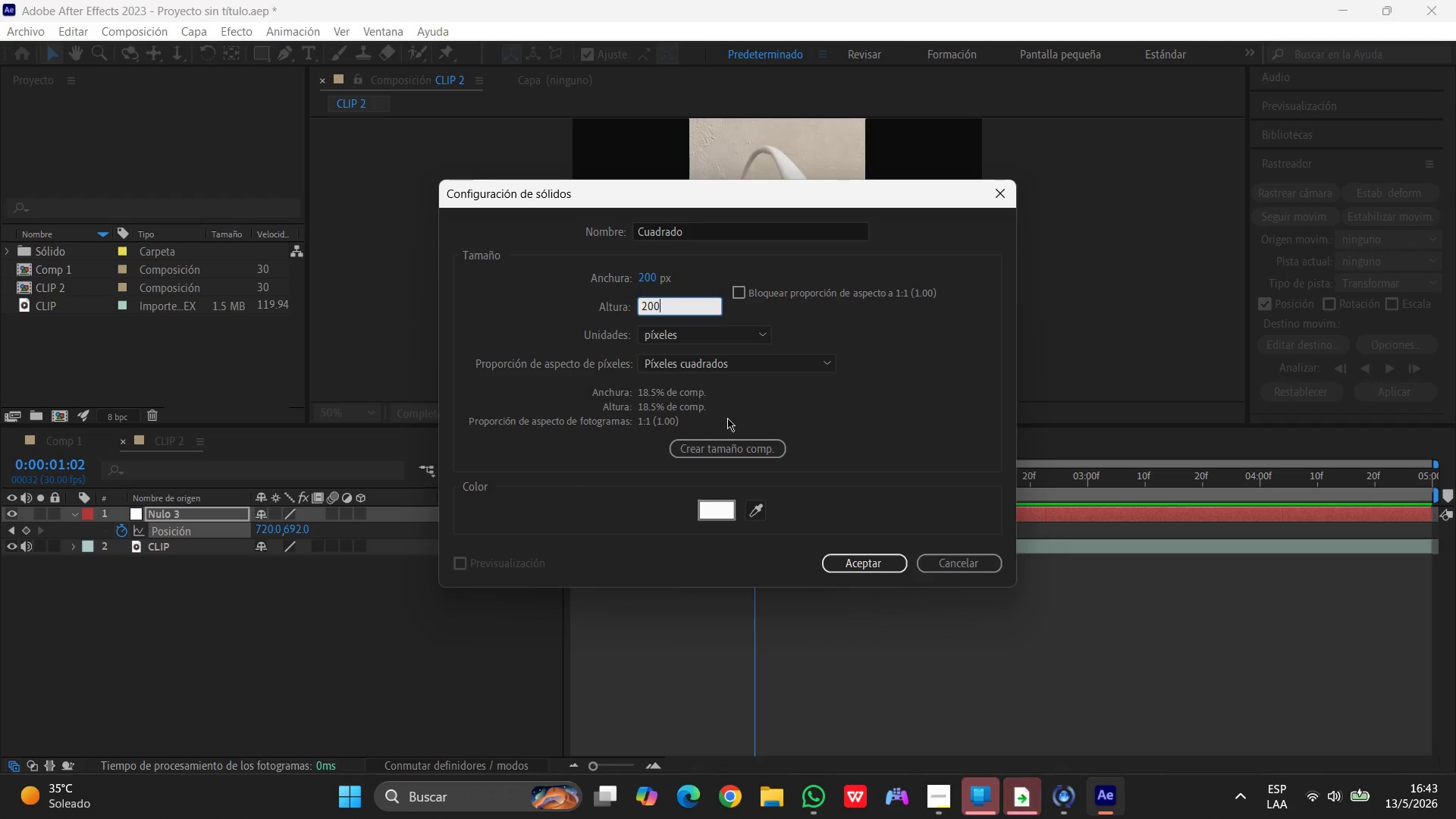 
left_click([866, 566])
 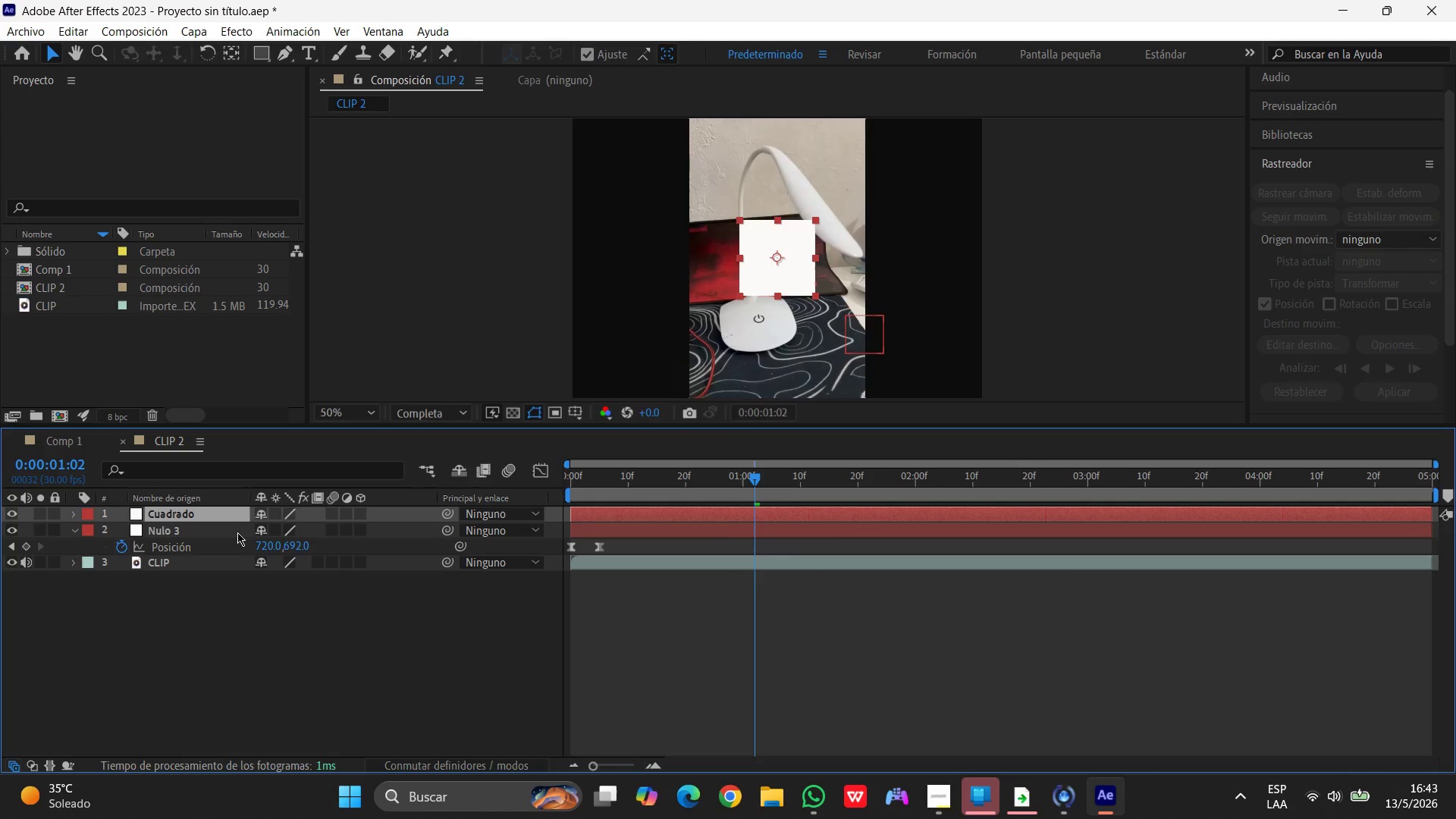 
left_click([191, 623])
 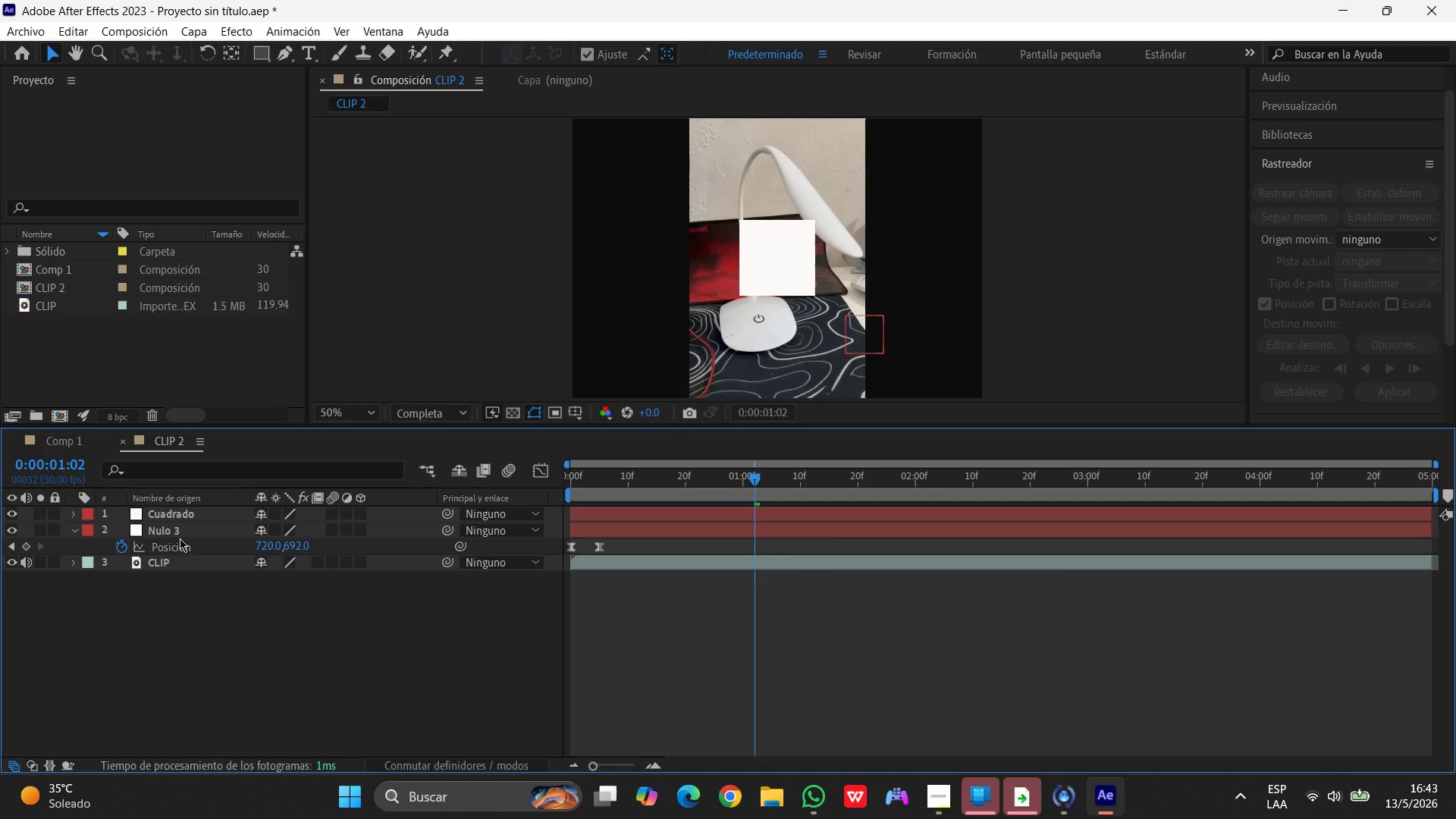 
left_click([182, 530])
 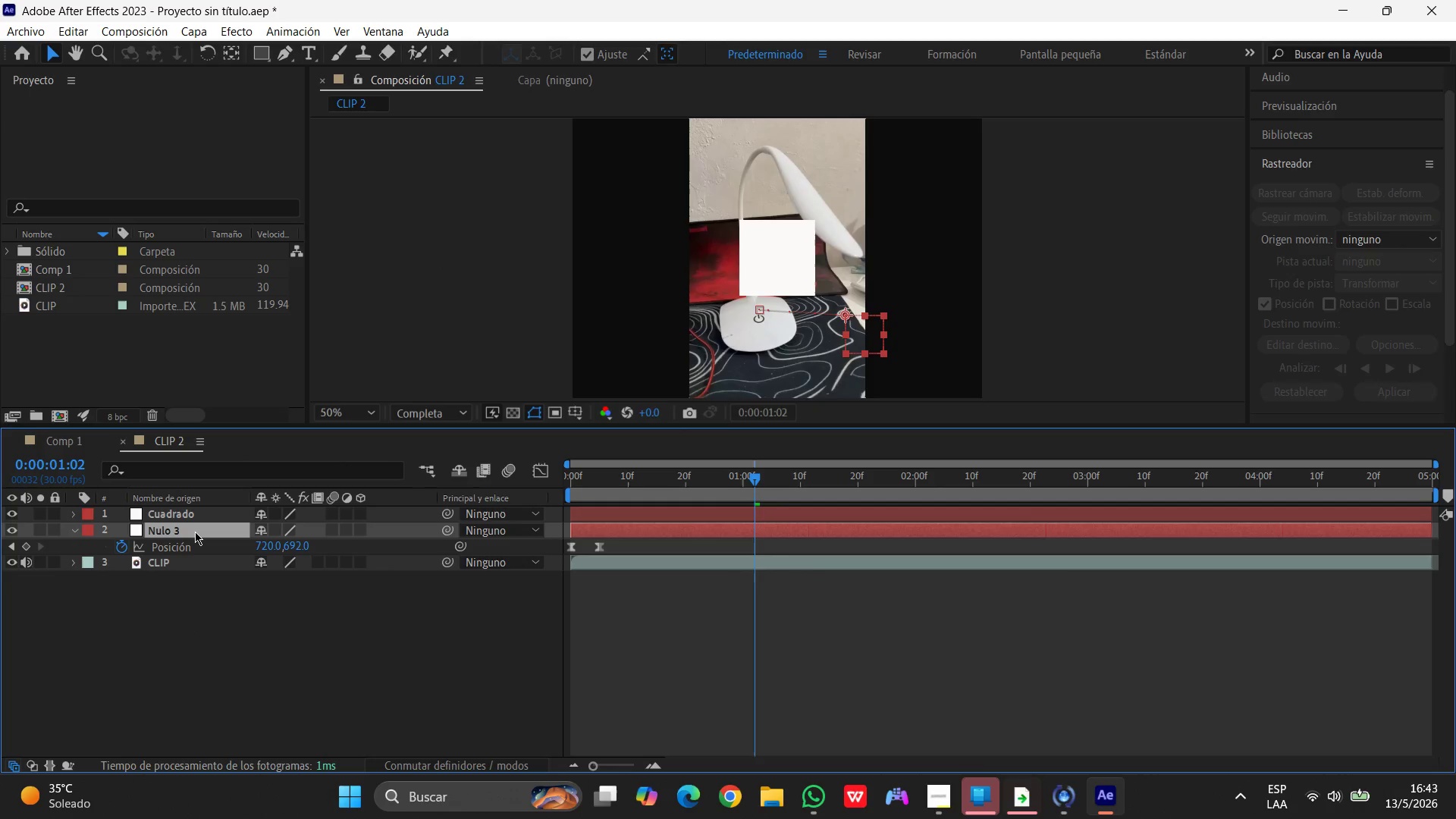 
left_click([195, 532])
 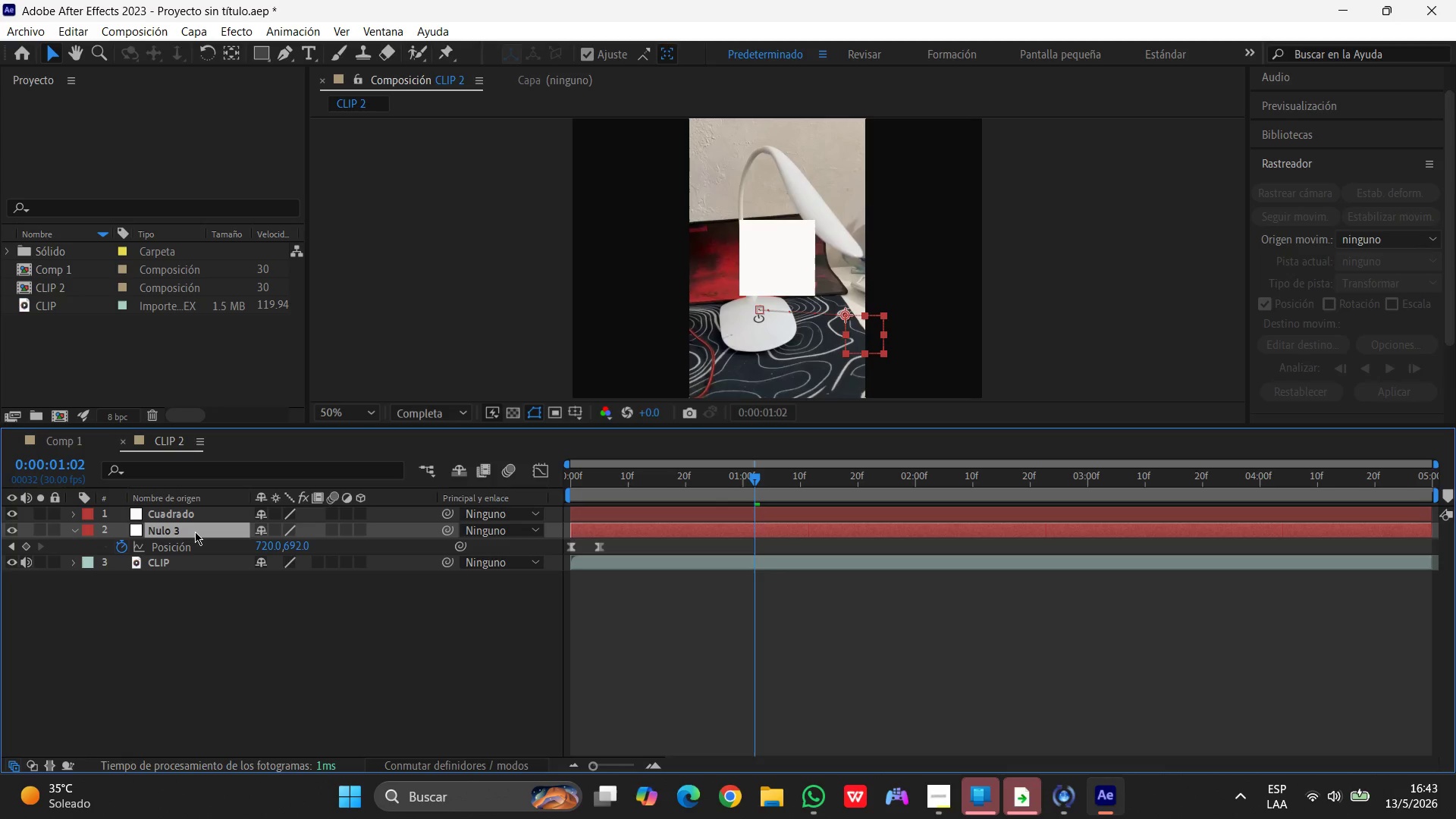 
key(Enter)
 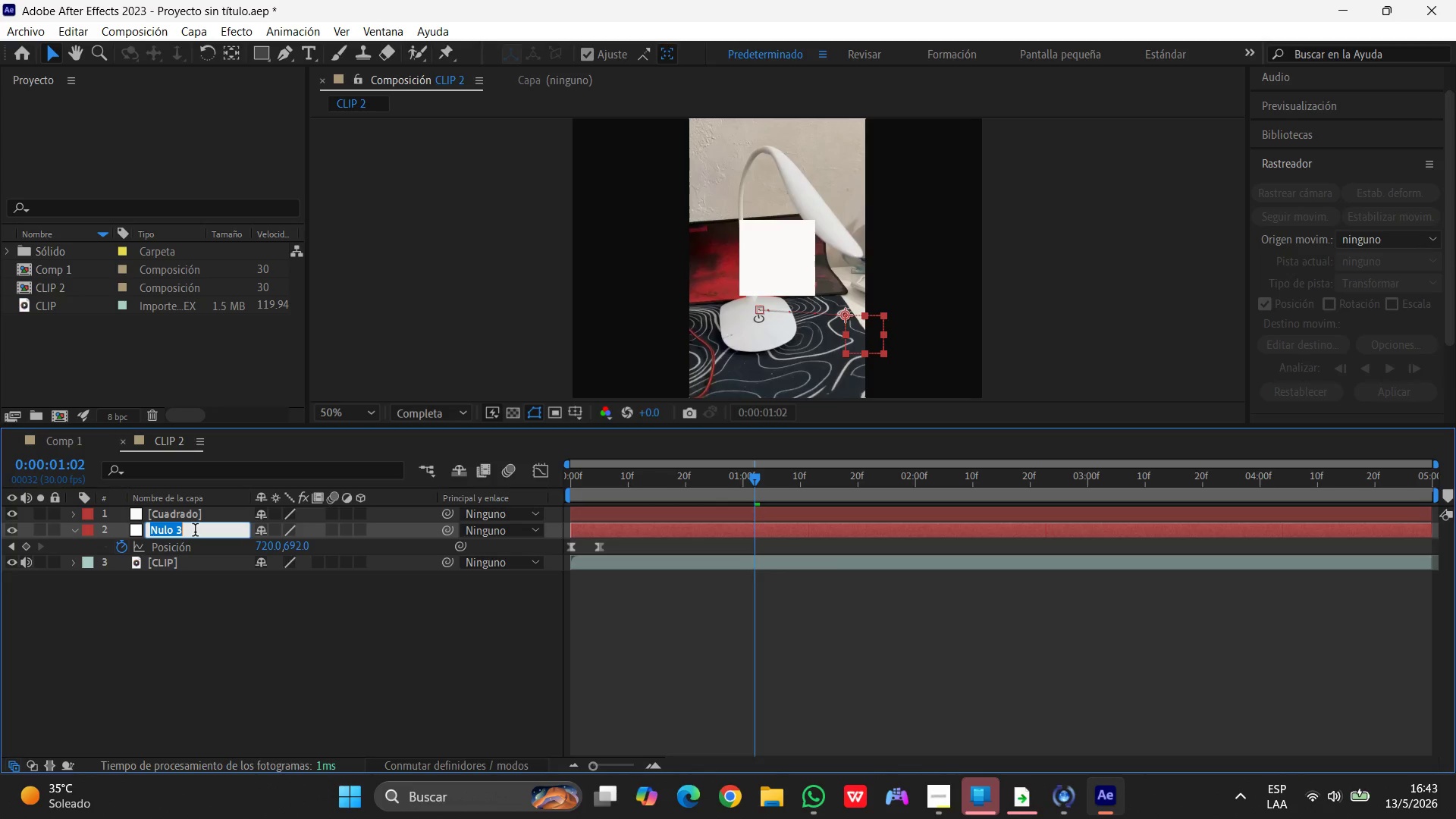 
left_click([195, 532])
 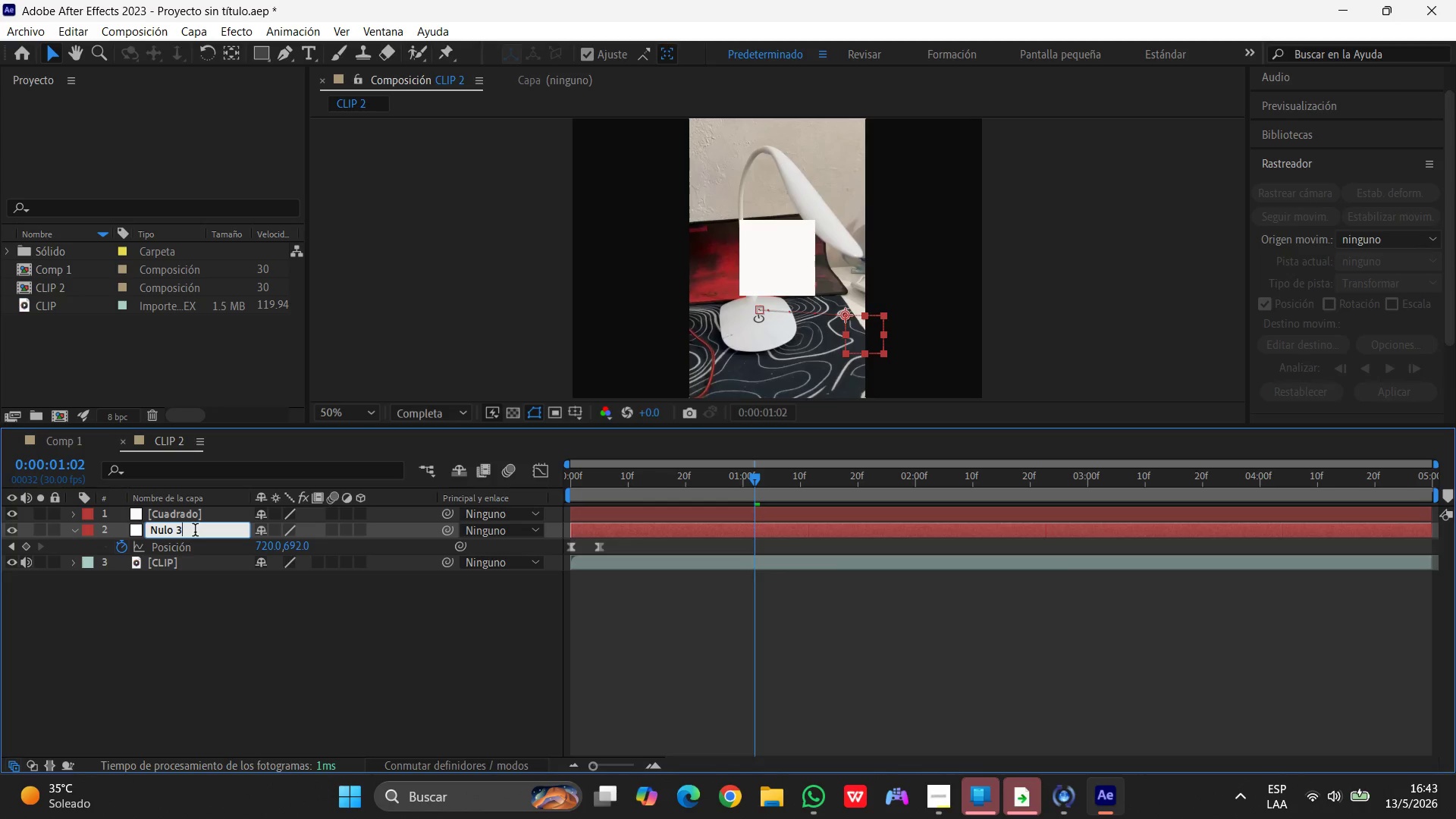 
key(Backspace)
 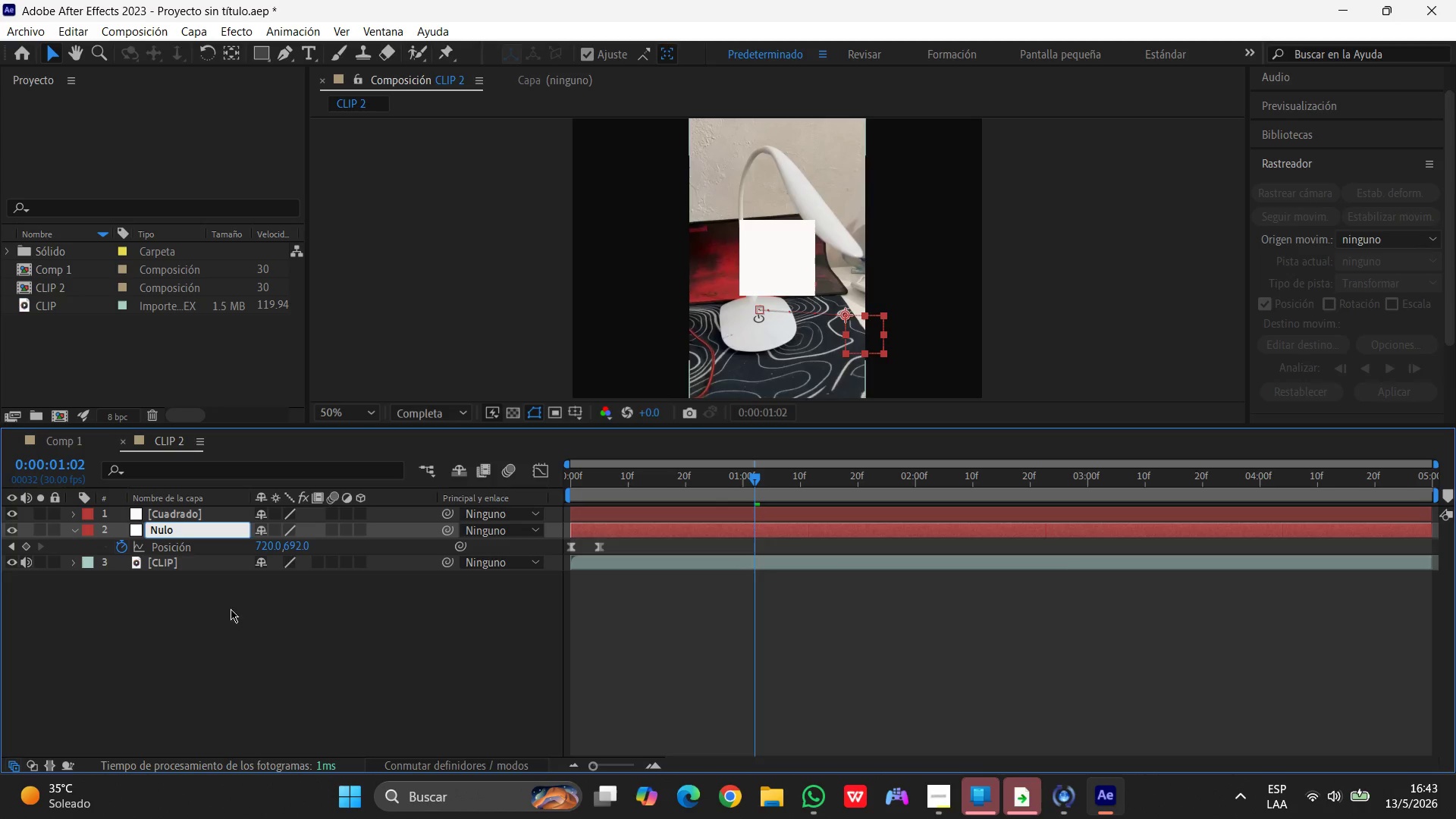 
left_click([229, 639])
 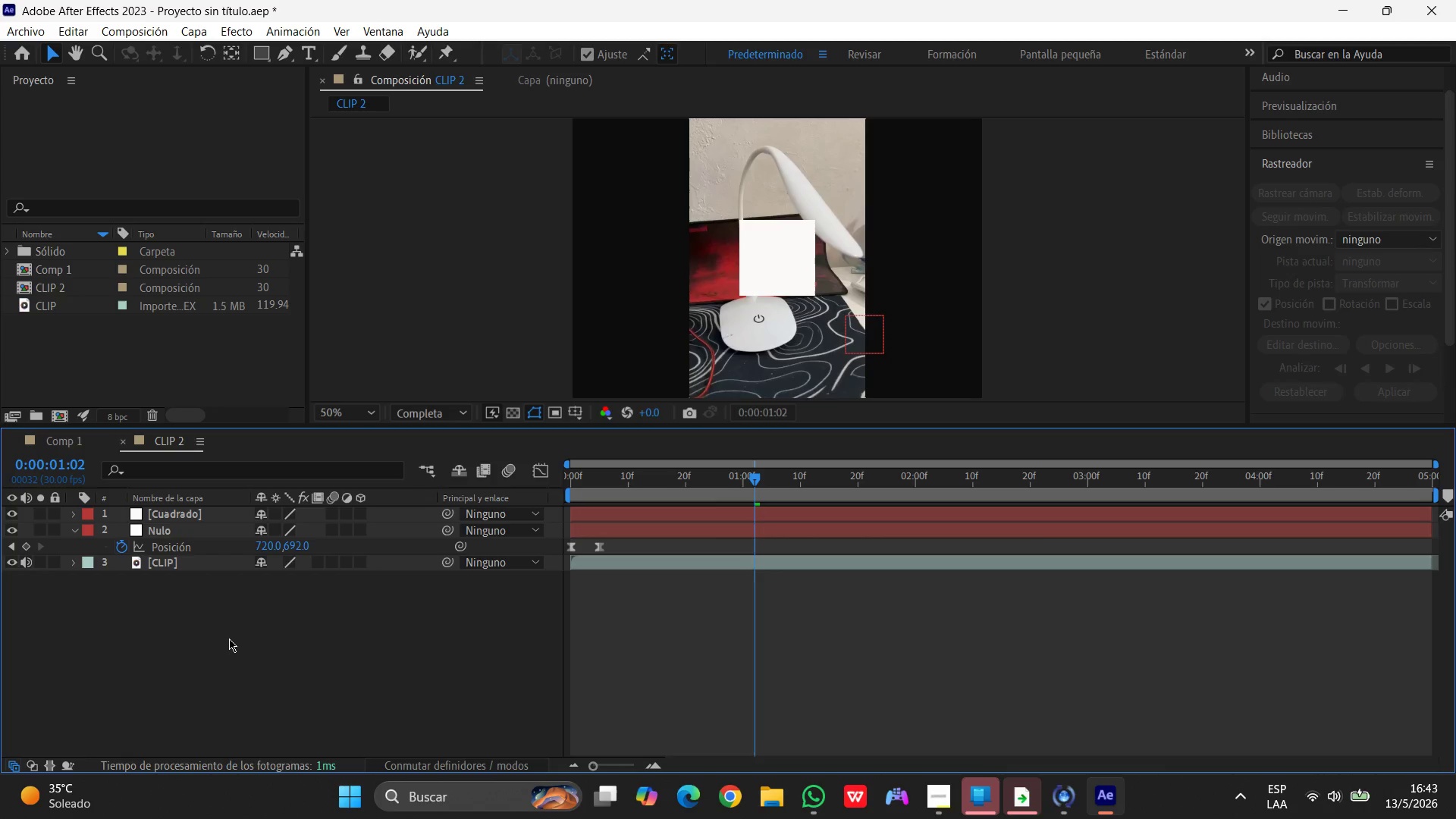 
wait(10.7)
 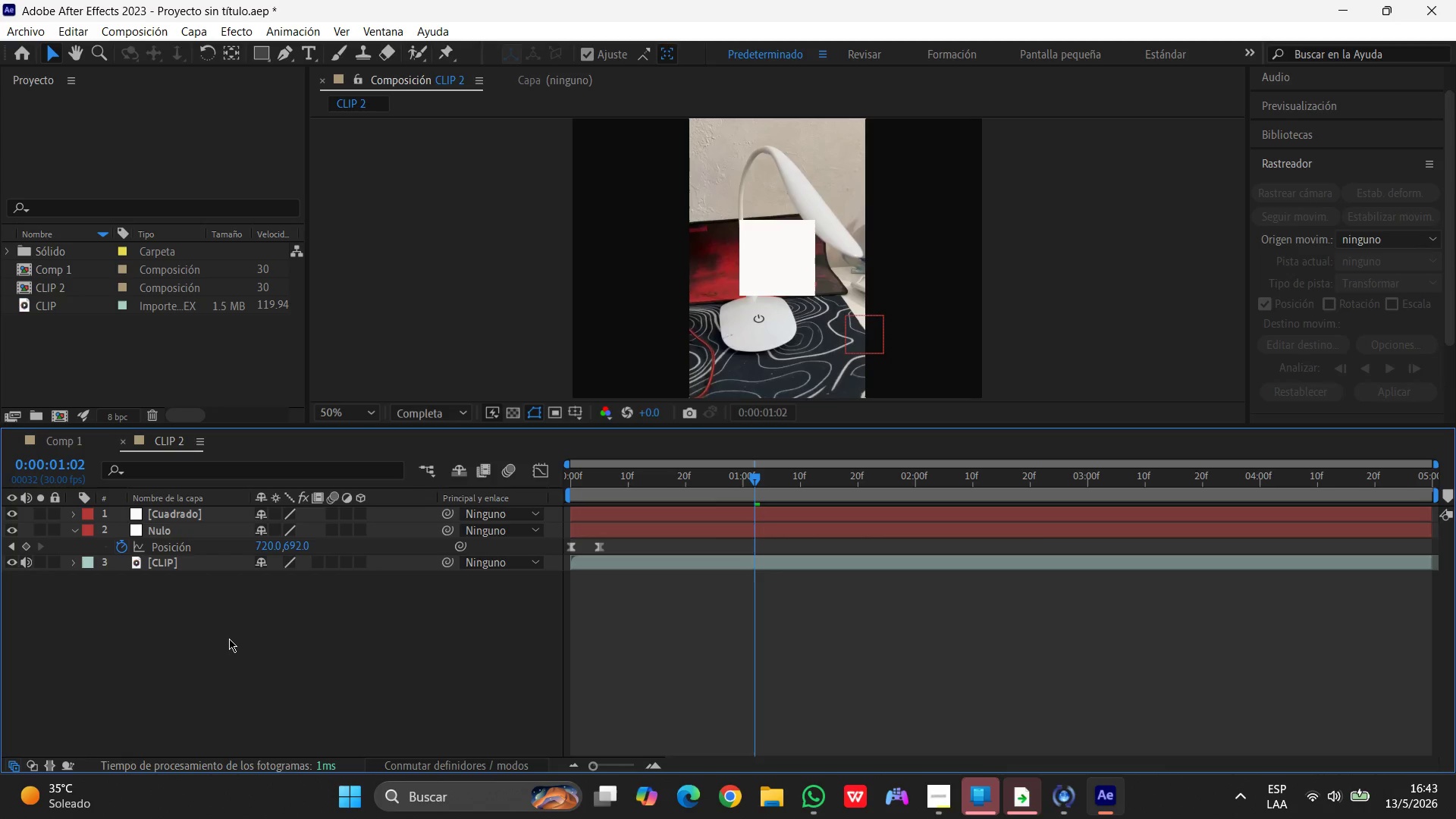 
left_click([193, 512])
 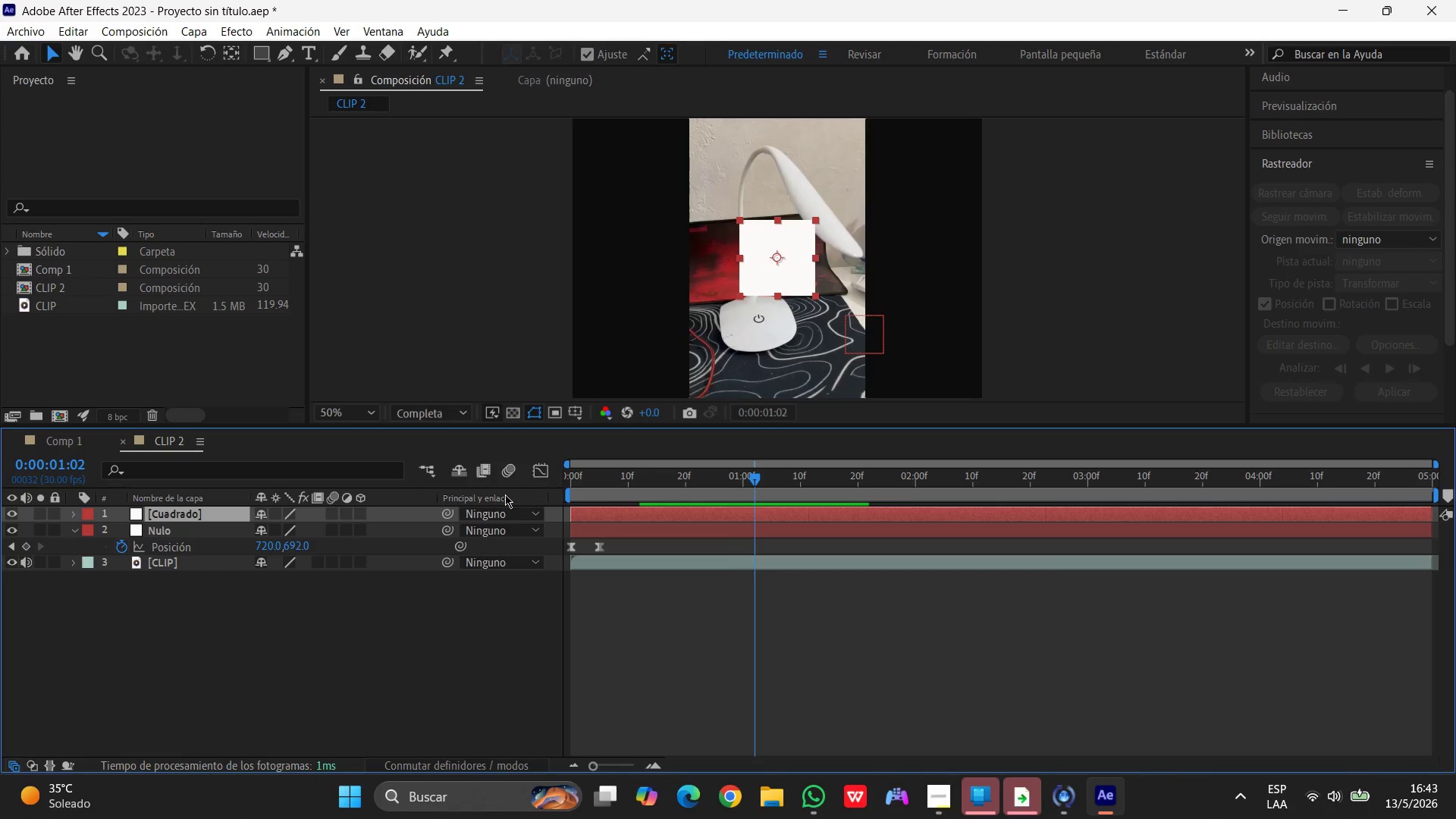 
wait(6.05)
 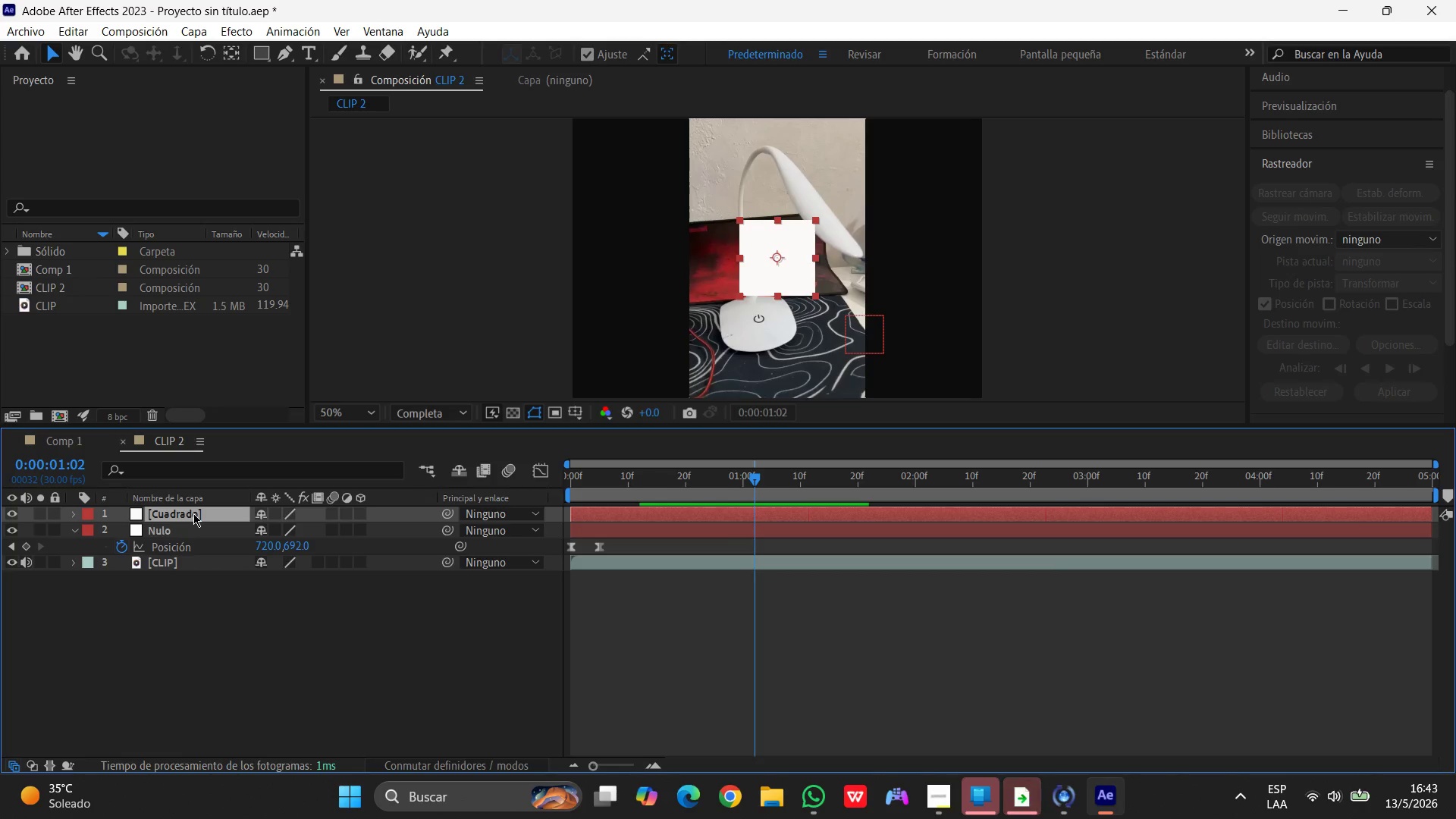 
left_click_drag(start_coordinate=[450, 529], to_coordinate=[177, 535])
 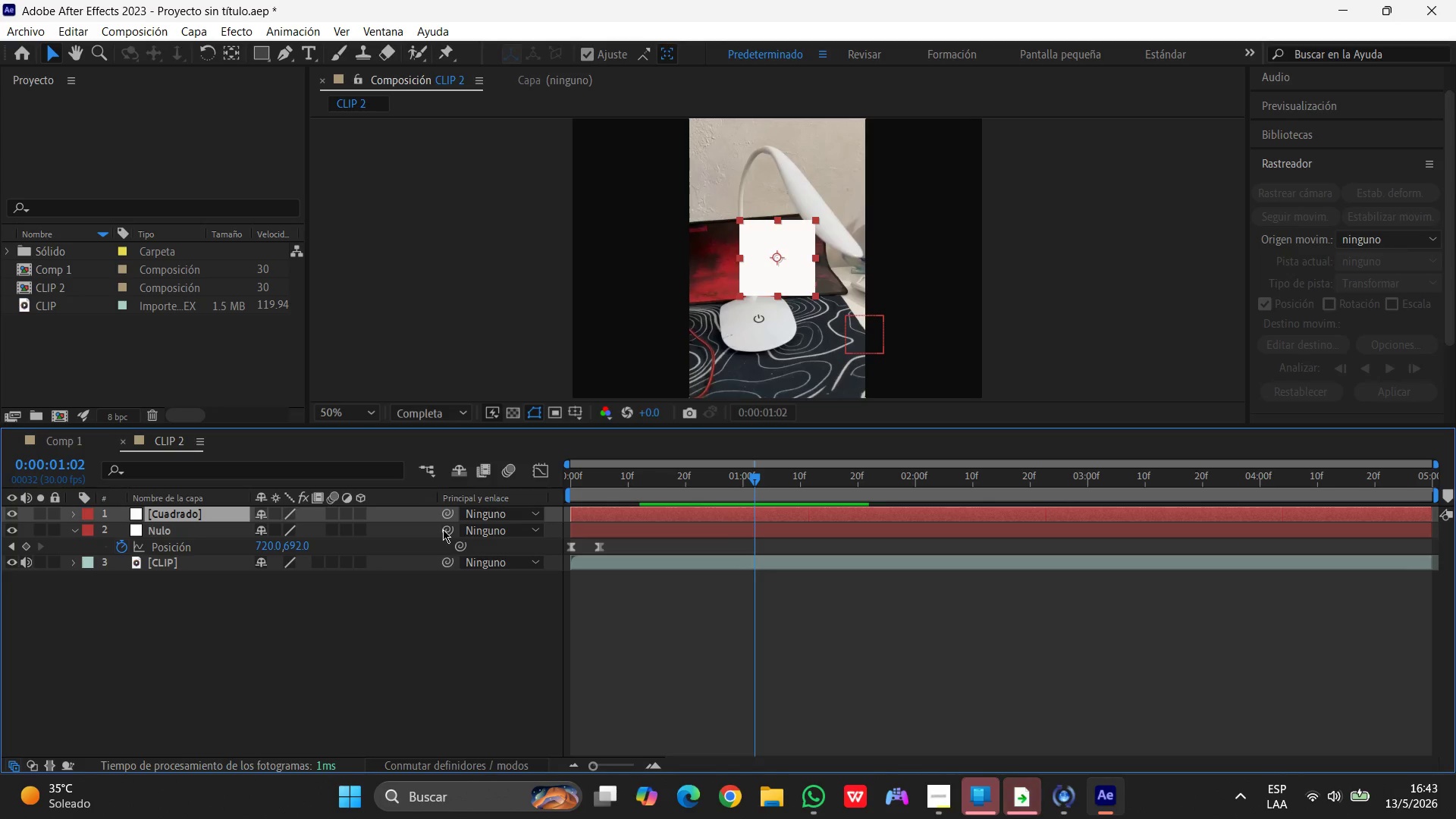 
left_click_drag(start_coordinate=[444, 529], to_coordinate=[453, 531])
 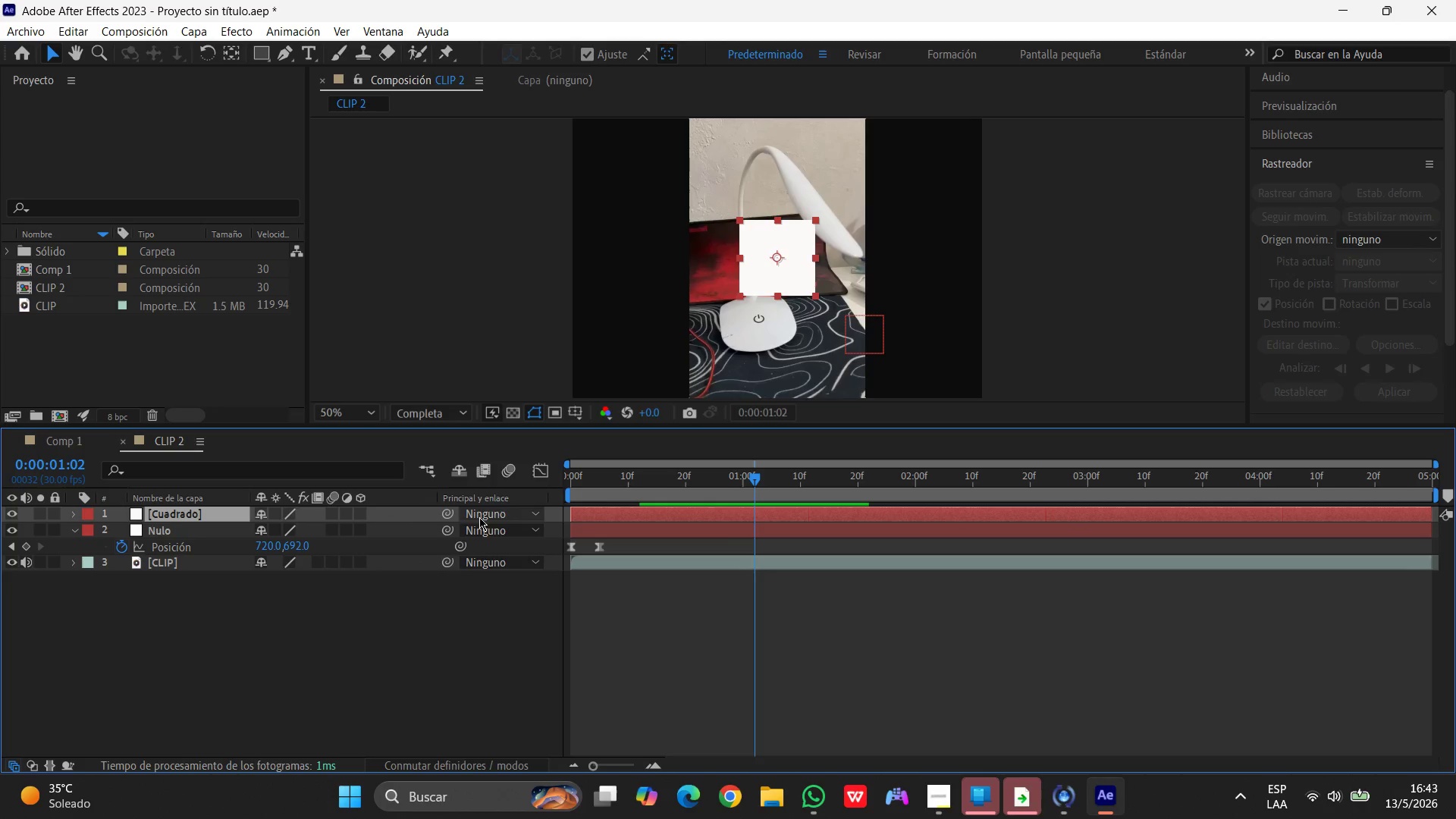 
left_click_drag(start_coordinate=[452, 512], to_coordinate=[170, 531])
 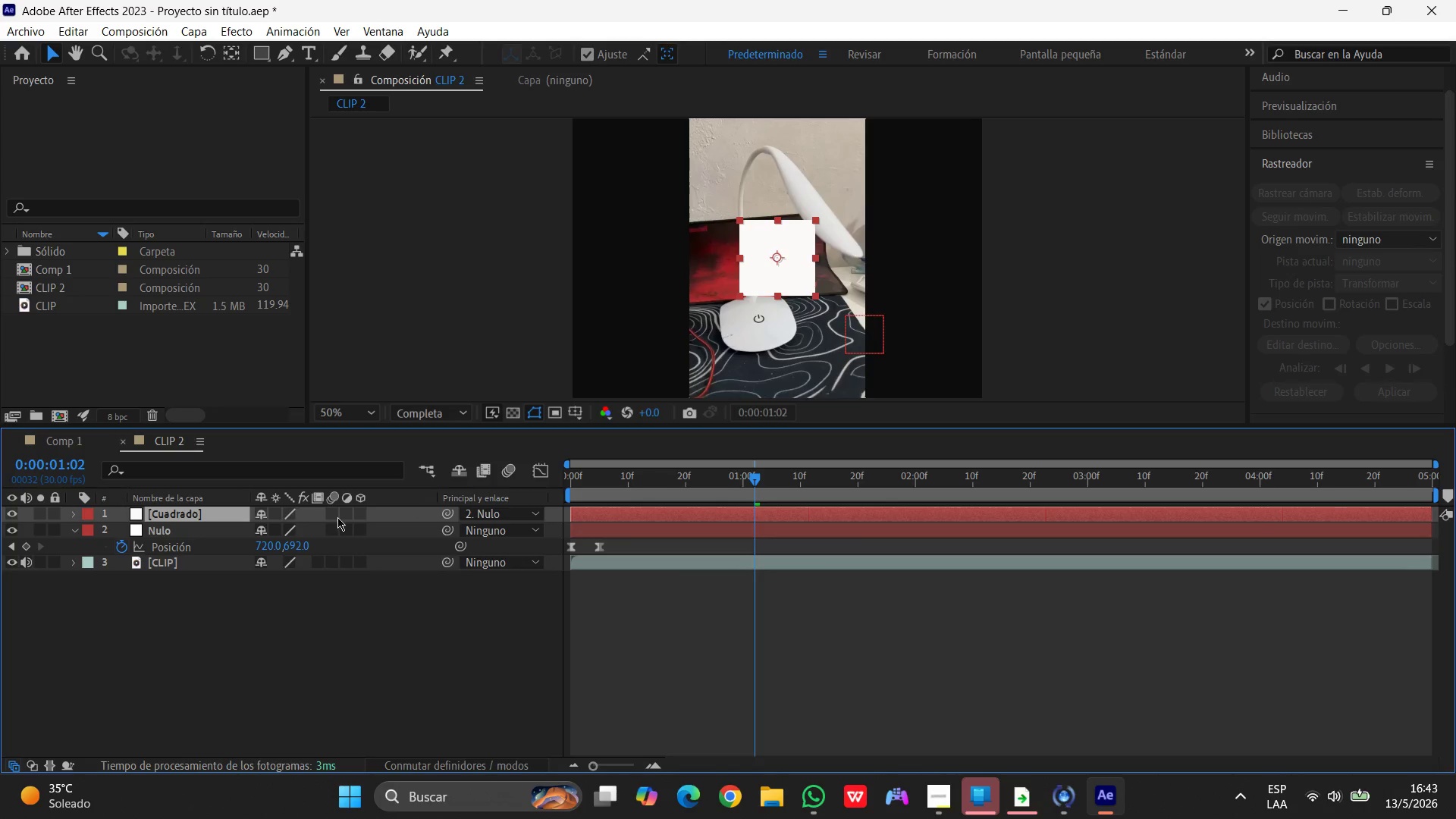 
mouse_move([420, 573])
 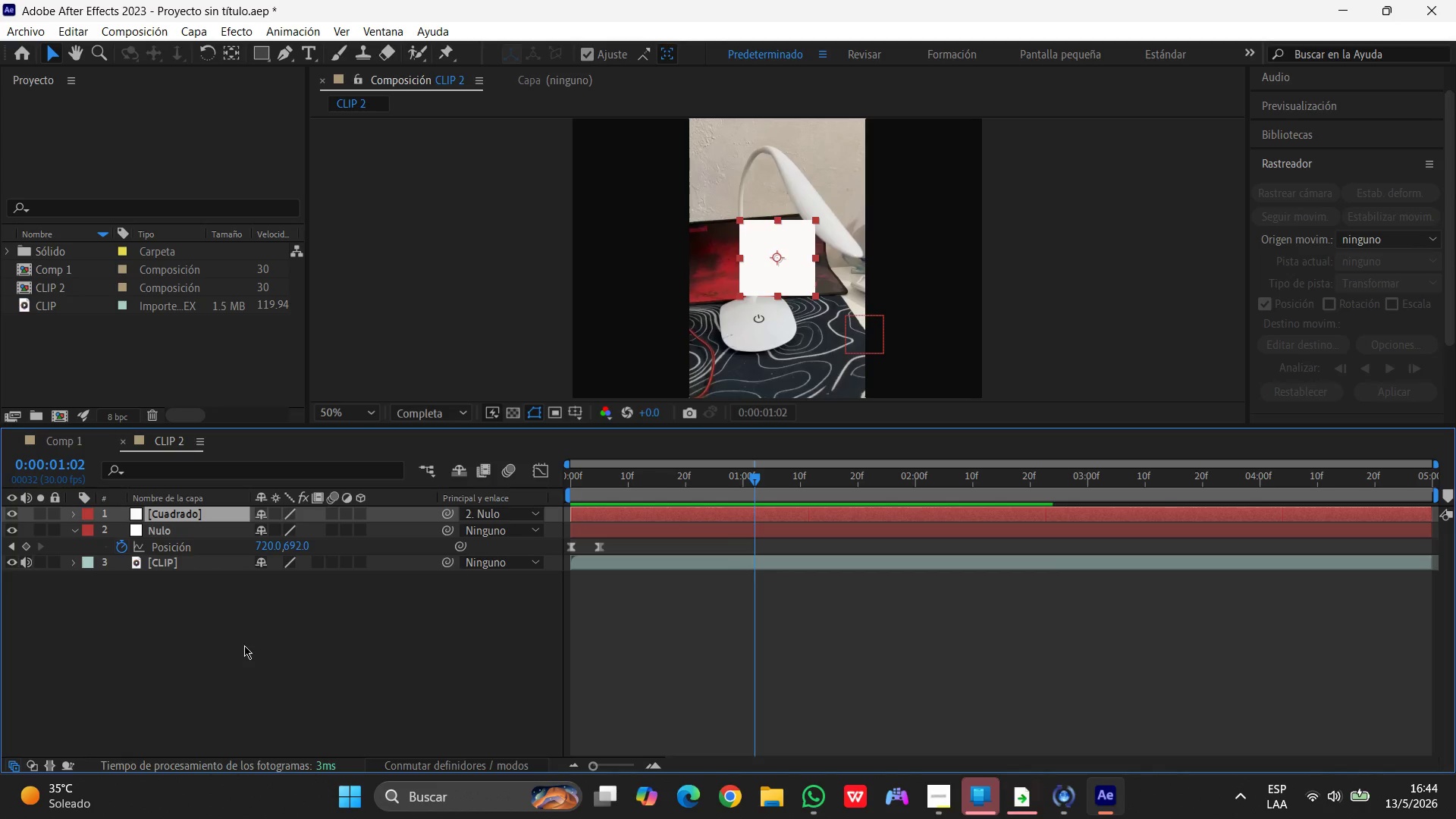 
wait(11.84)
 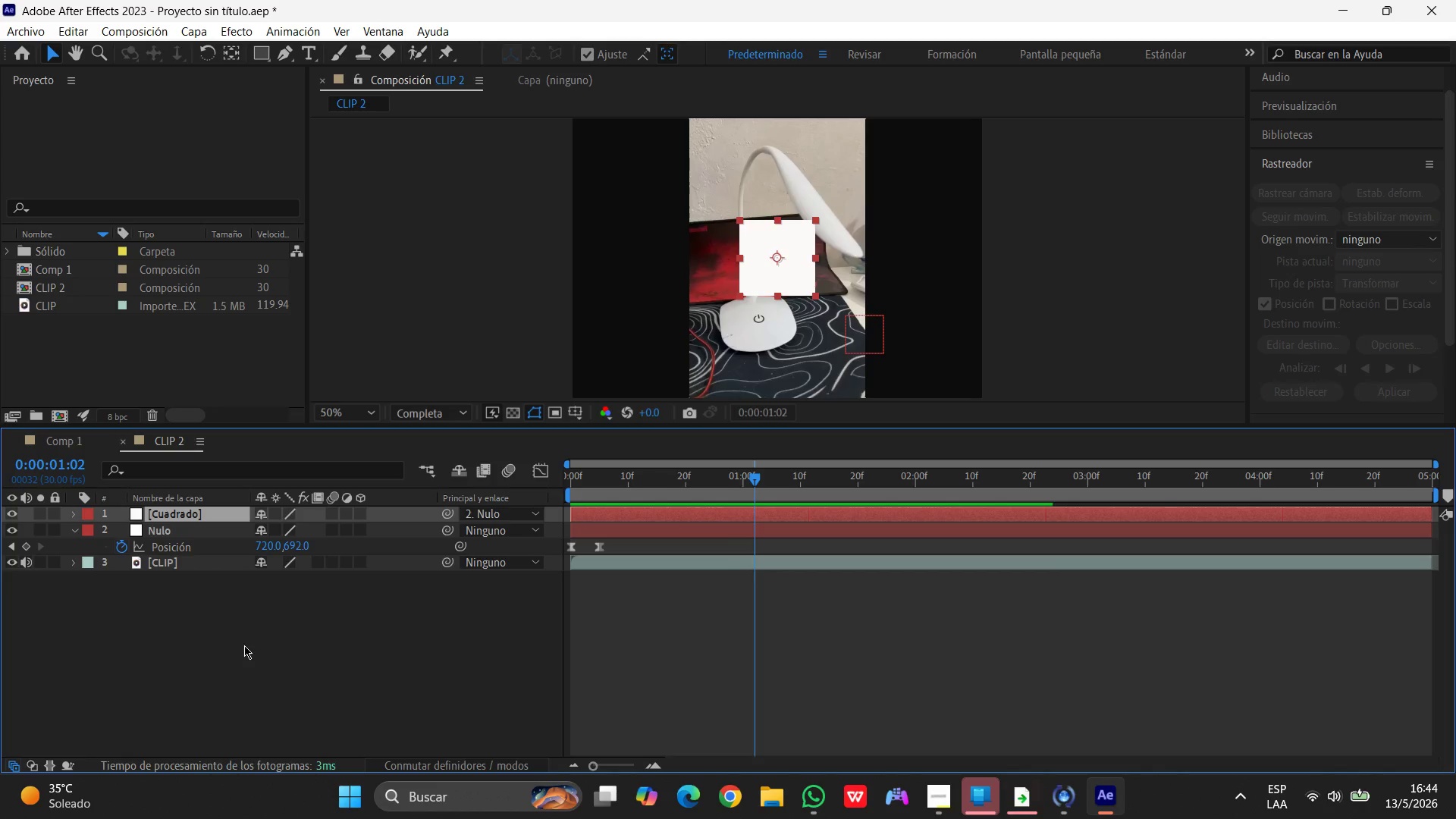 
left_click([180, 512])
 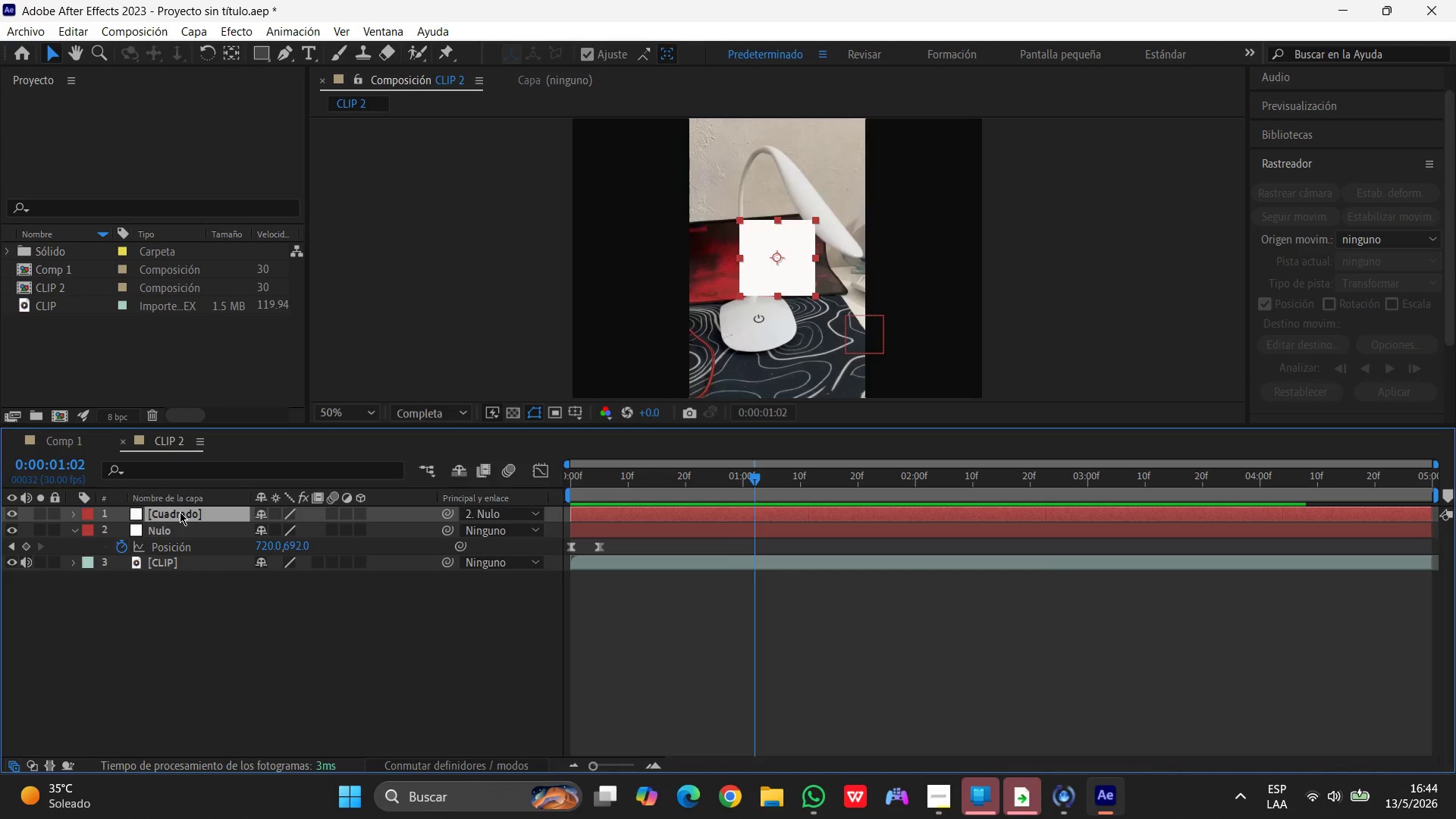 
key(P)
 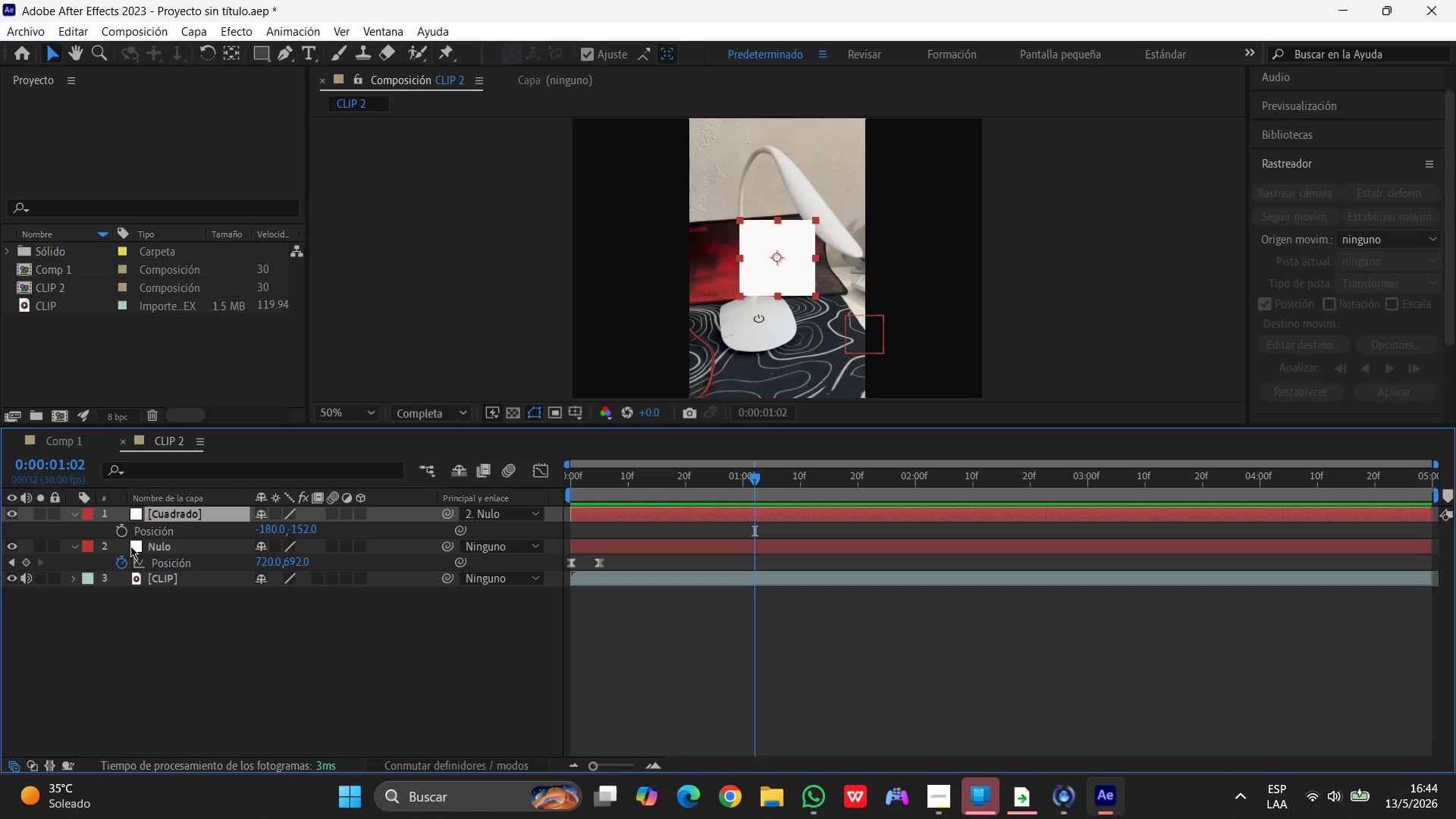 
wait(15.72)
 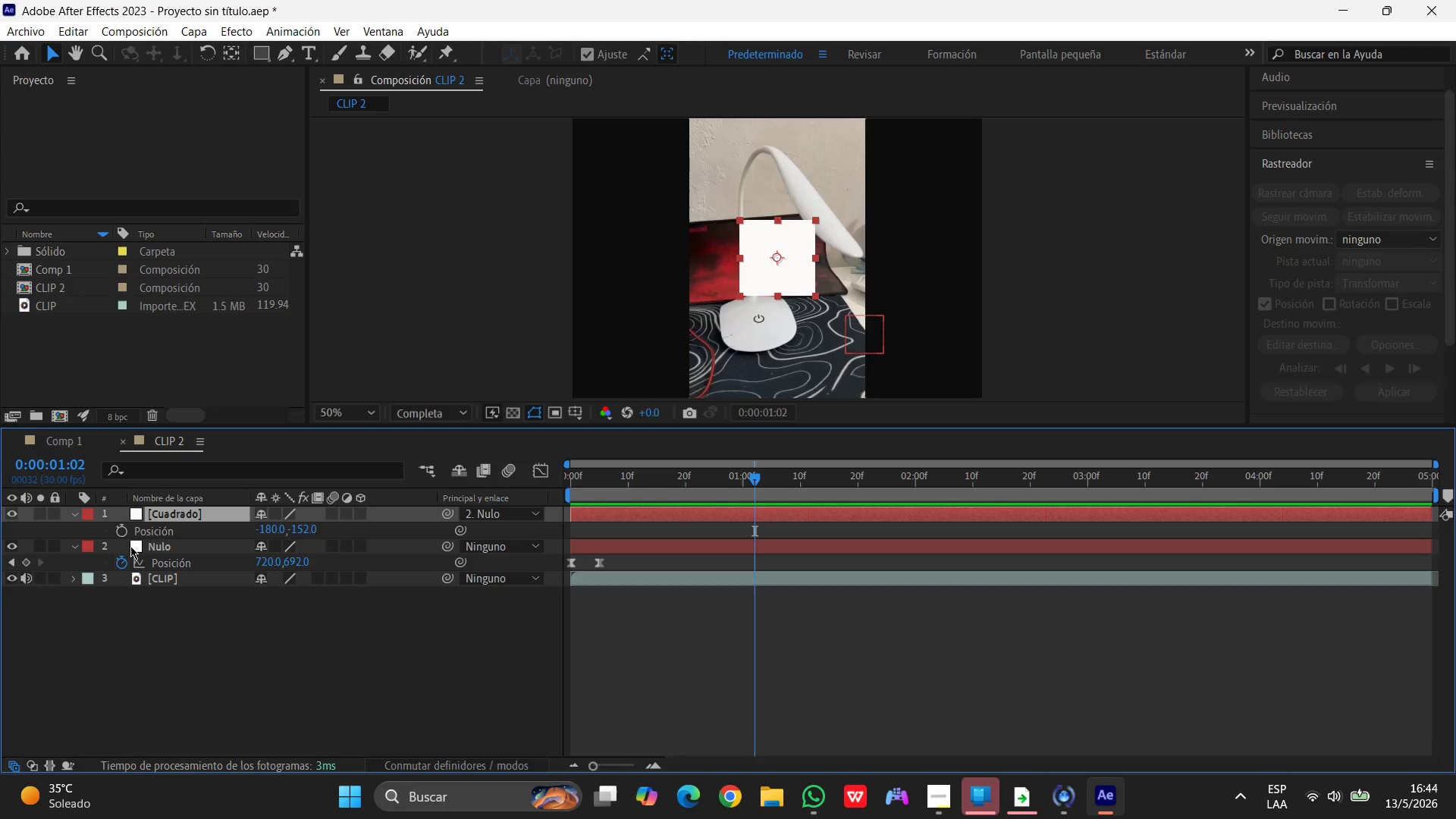 
left_click_drag(start_coordinate=[767, 244], to_coordinate=[905, 176])
 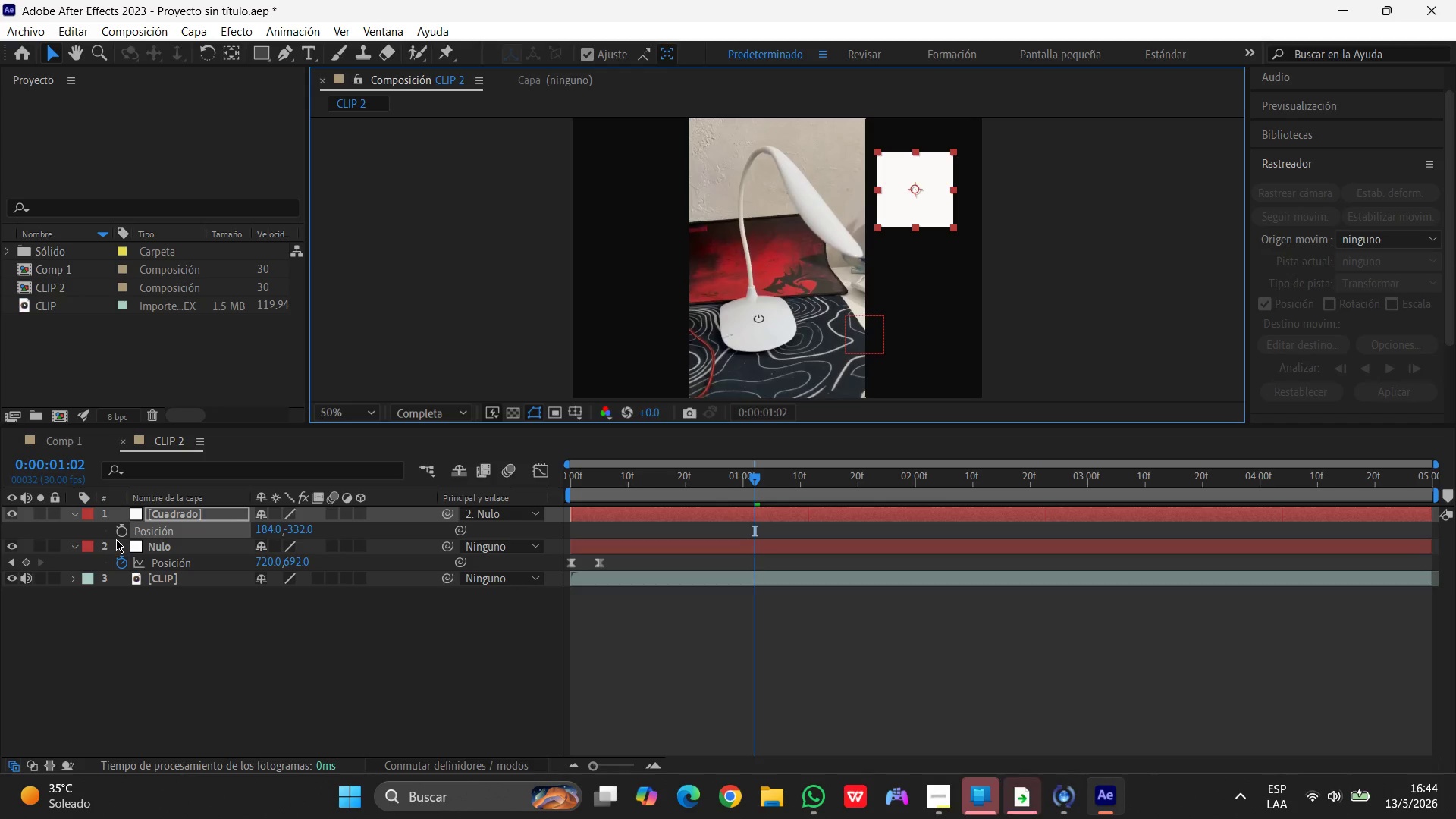 
left_click([121, 531])
 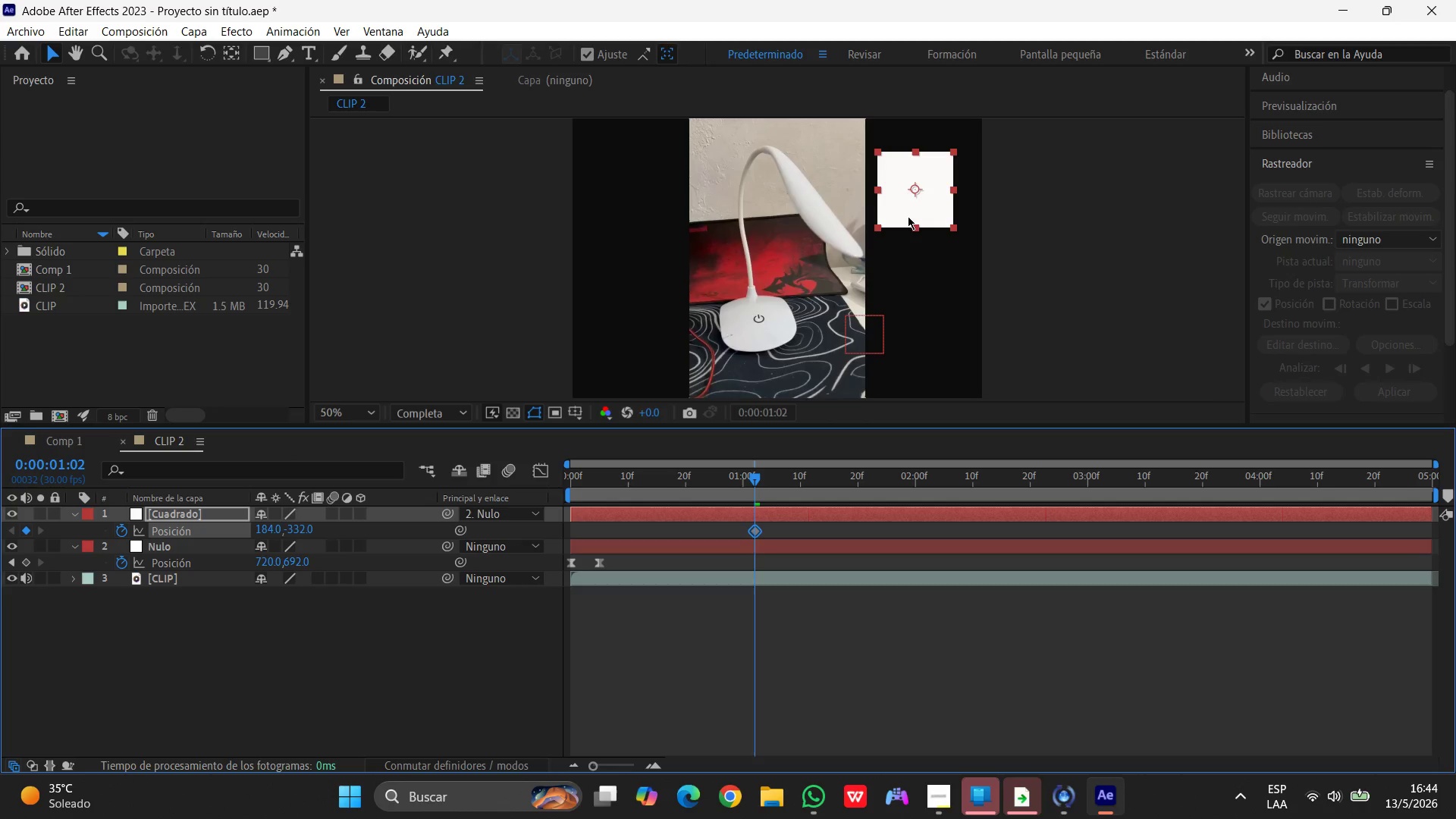 
left_click_drag(start_coordinate=[918, 189], to_coordinate=[771, 258])
 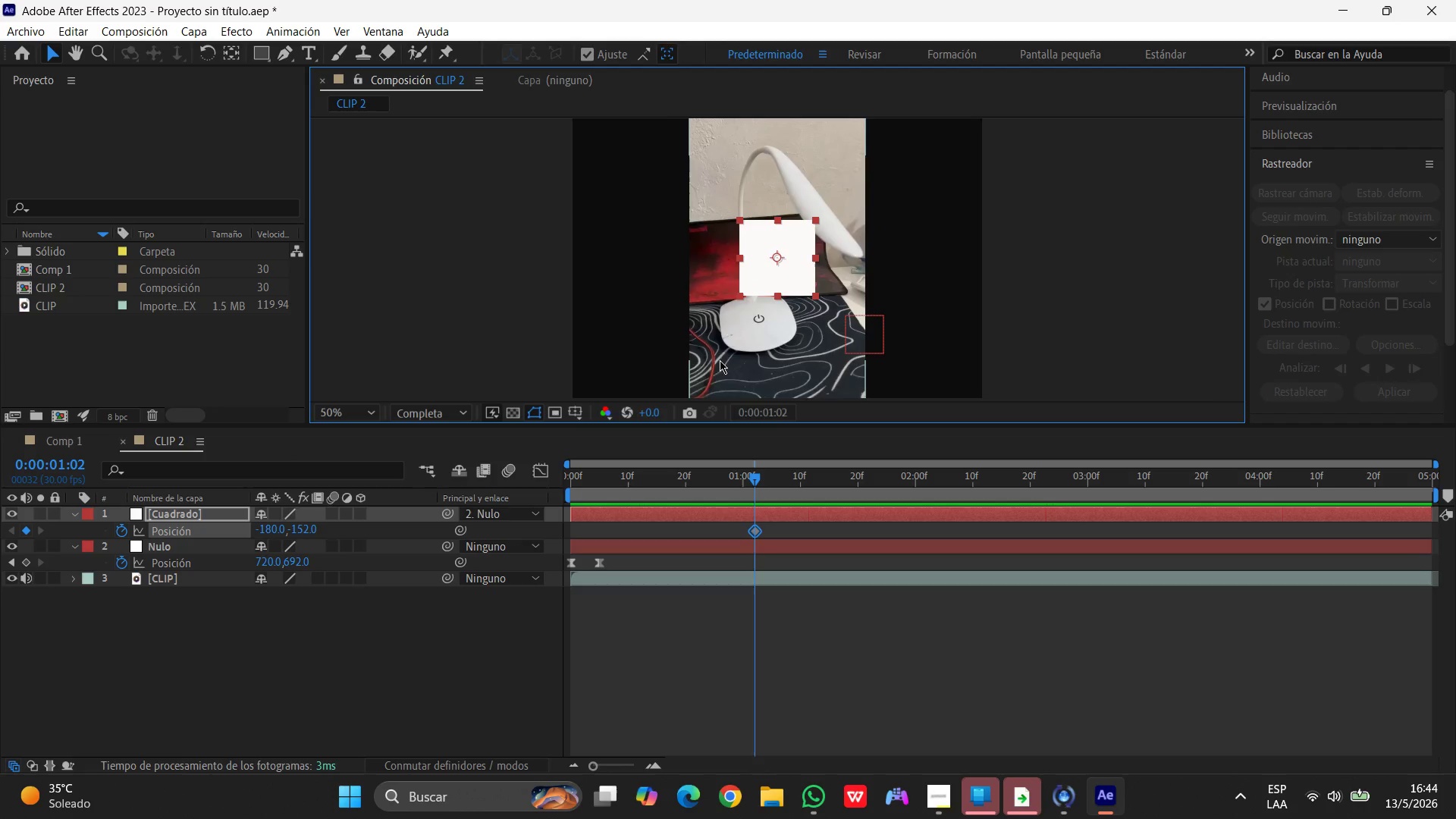 
left_click_drag(start_coordinate=[755, 485], to_coordinate=[407, 516])
 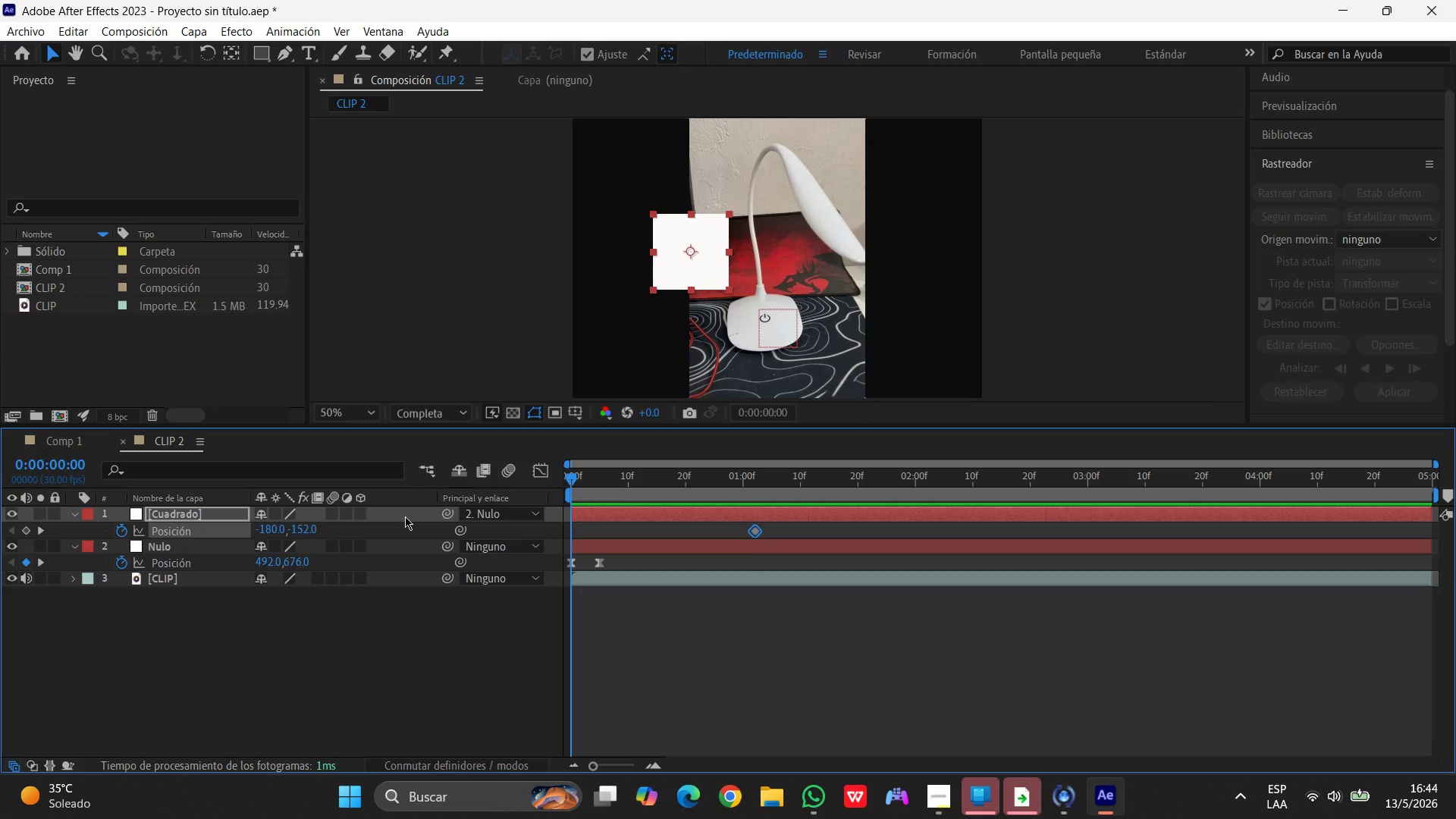 
key(Space)
 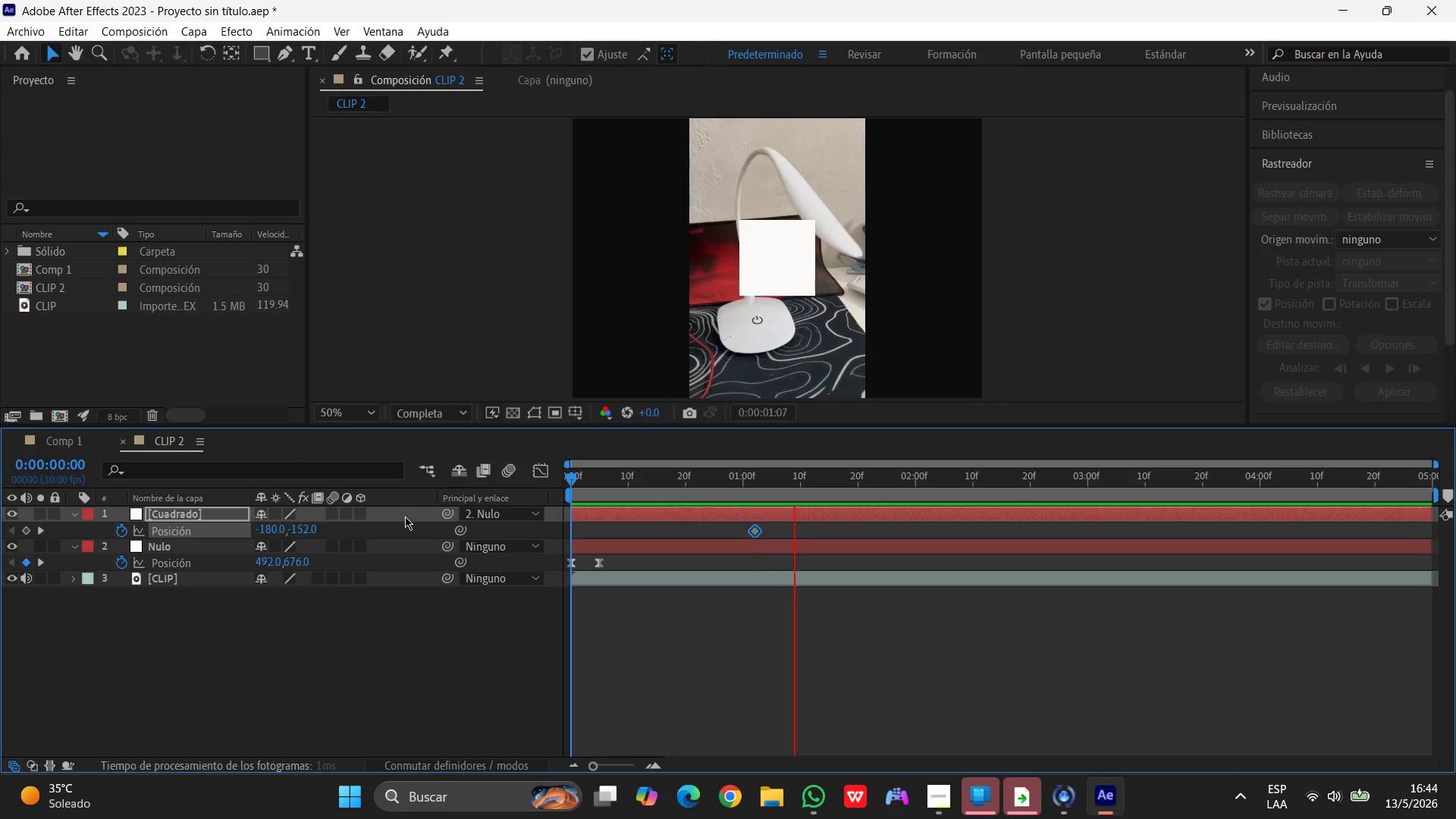 
key(Control+Z)
 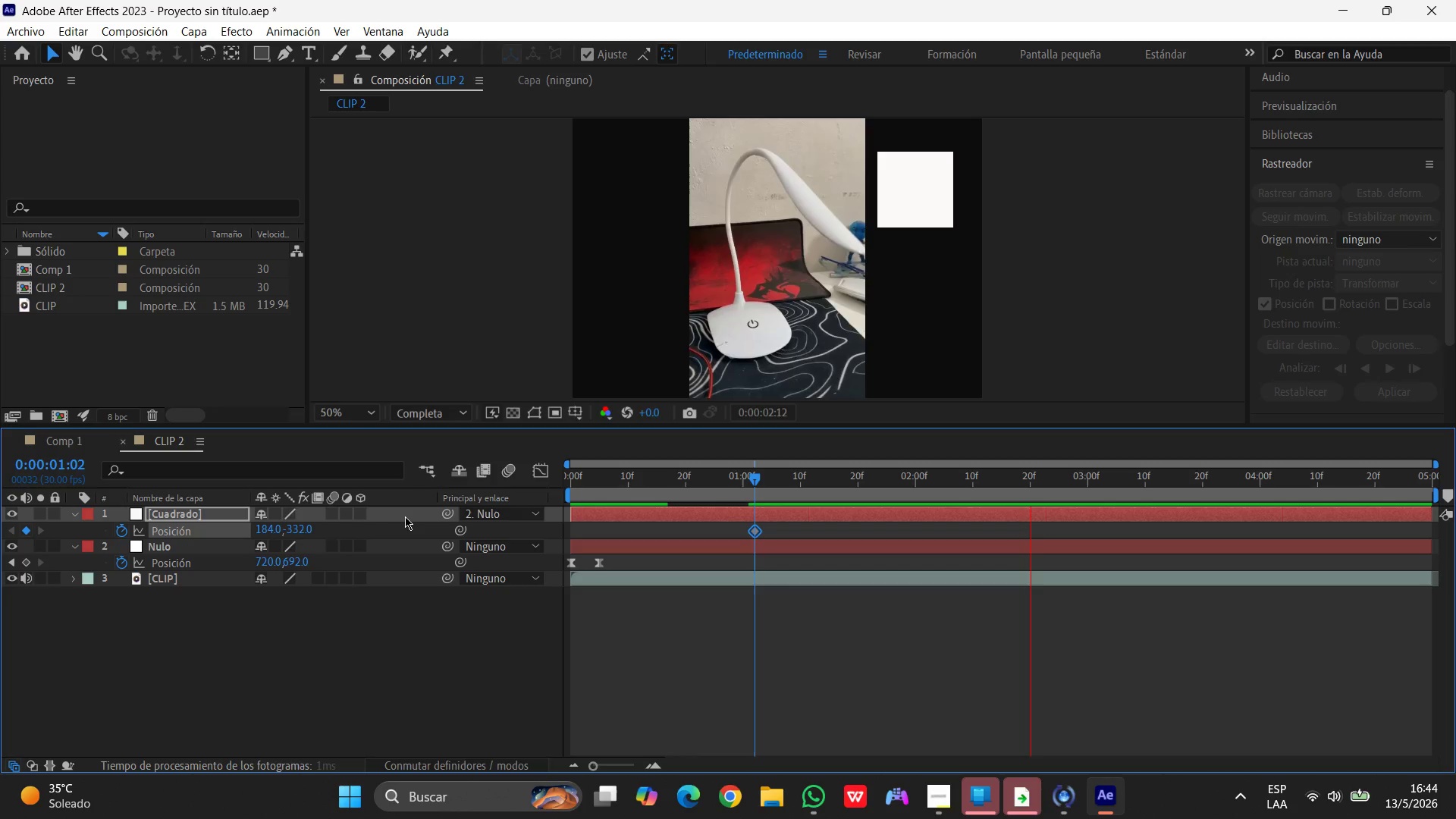 
key(Control+Z)
 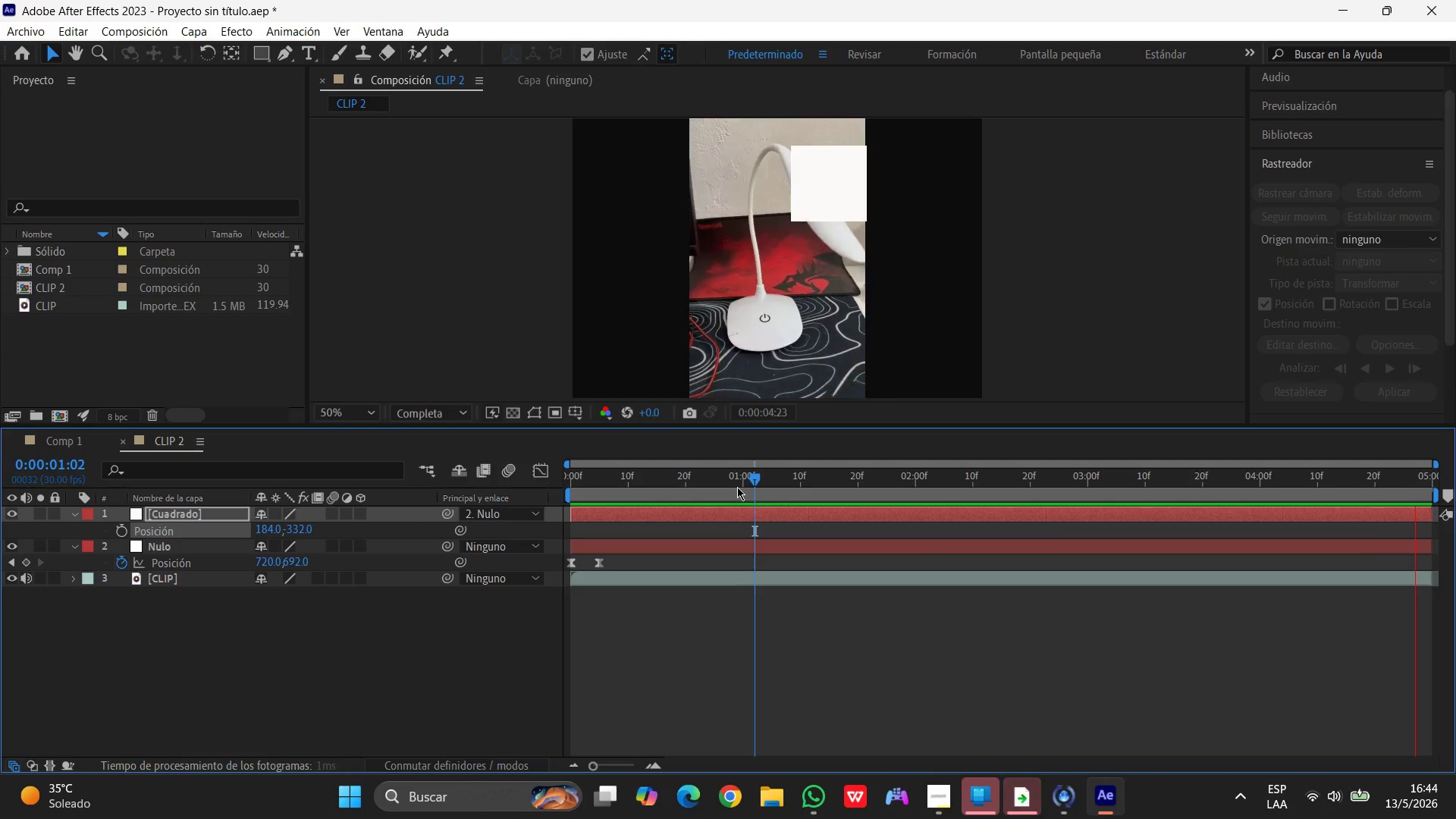 
key(Space)
 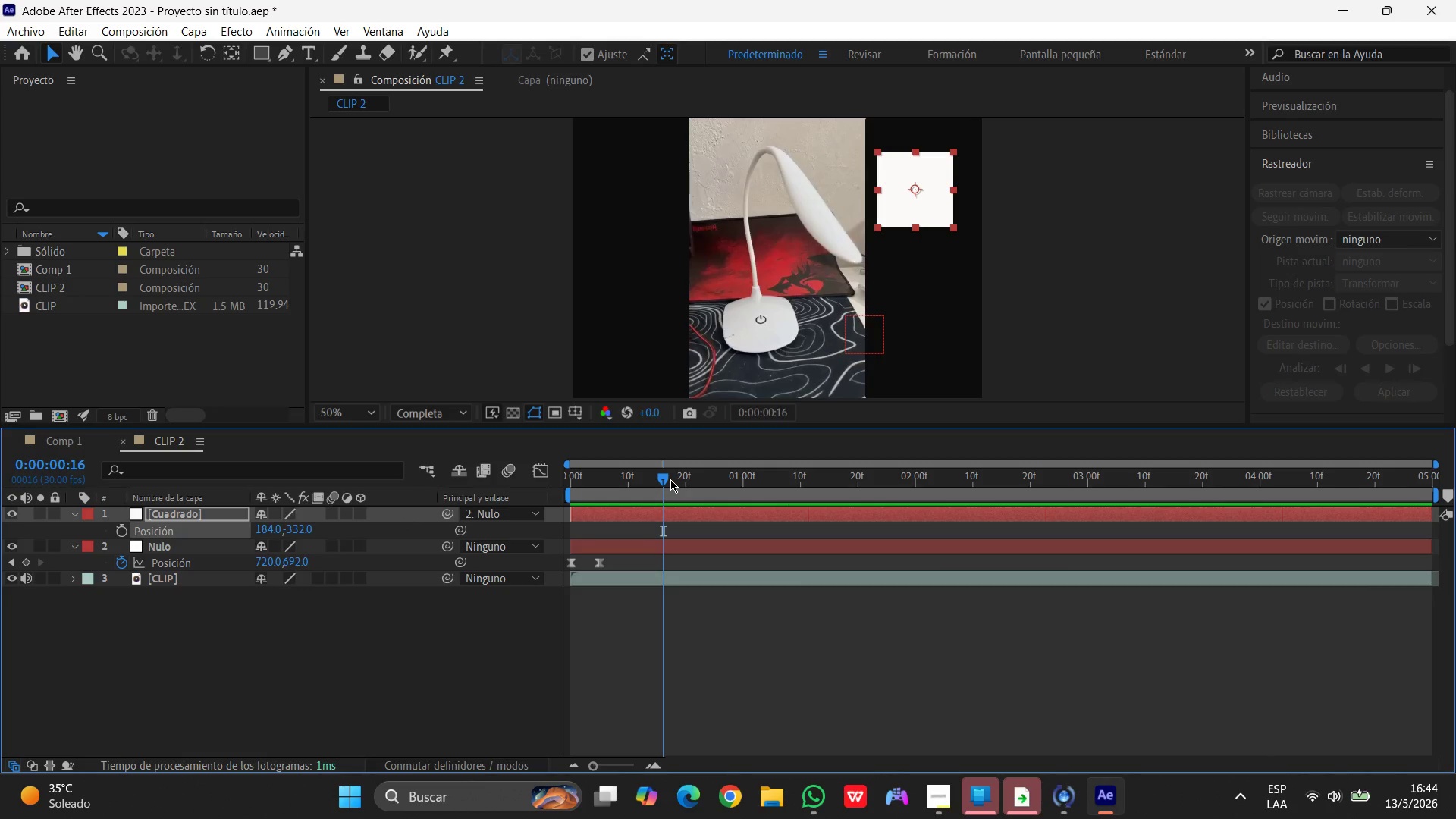 
left_click_drag(start_coordinate=[667, 479], to_coordinate=[484, 497])
 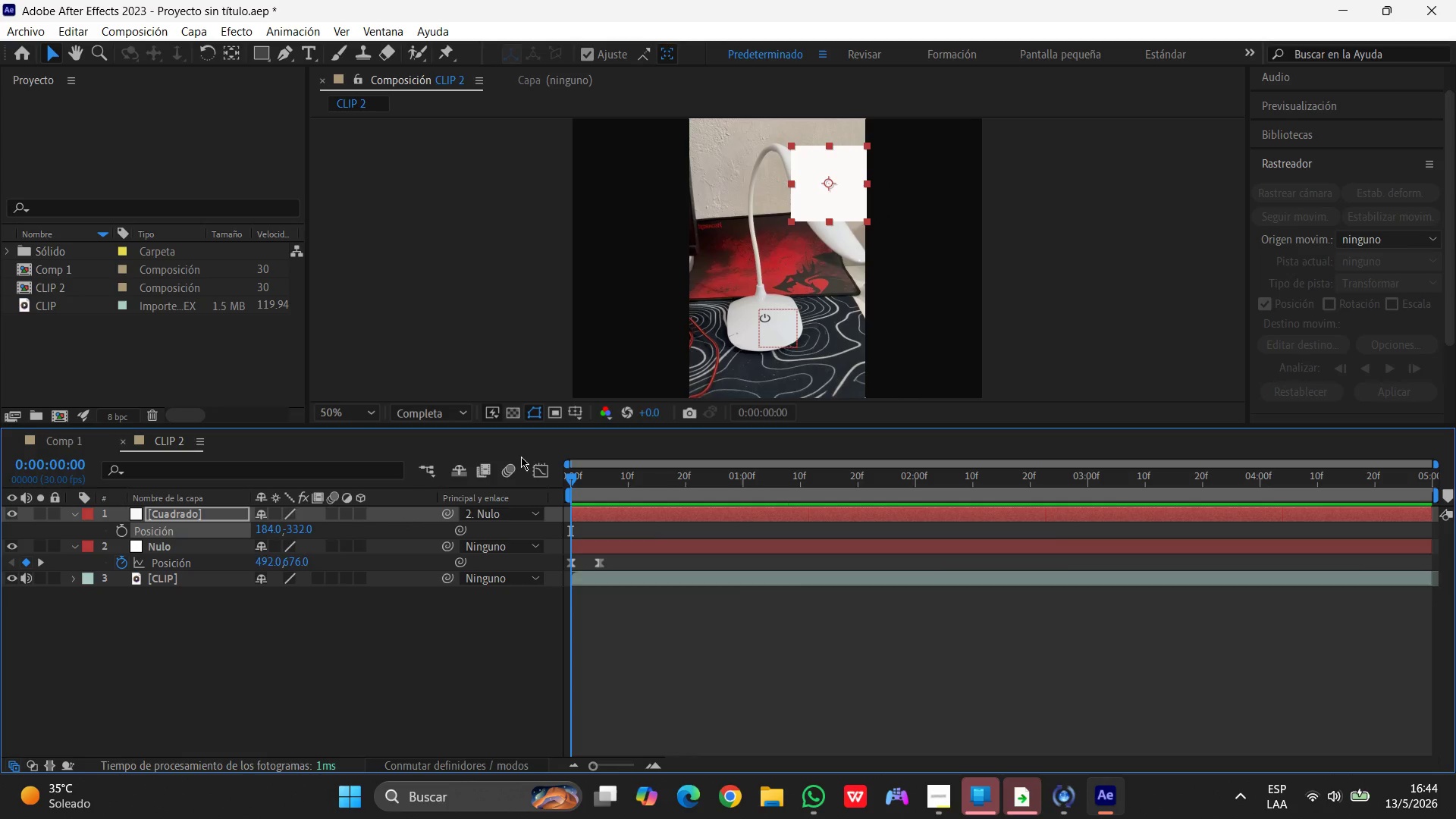 
key(Control+Z)
 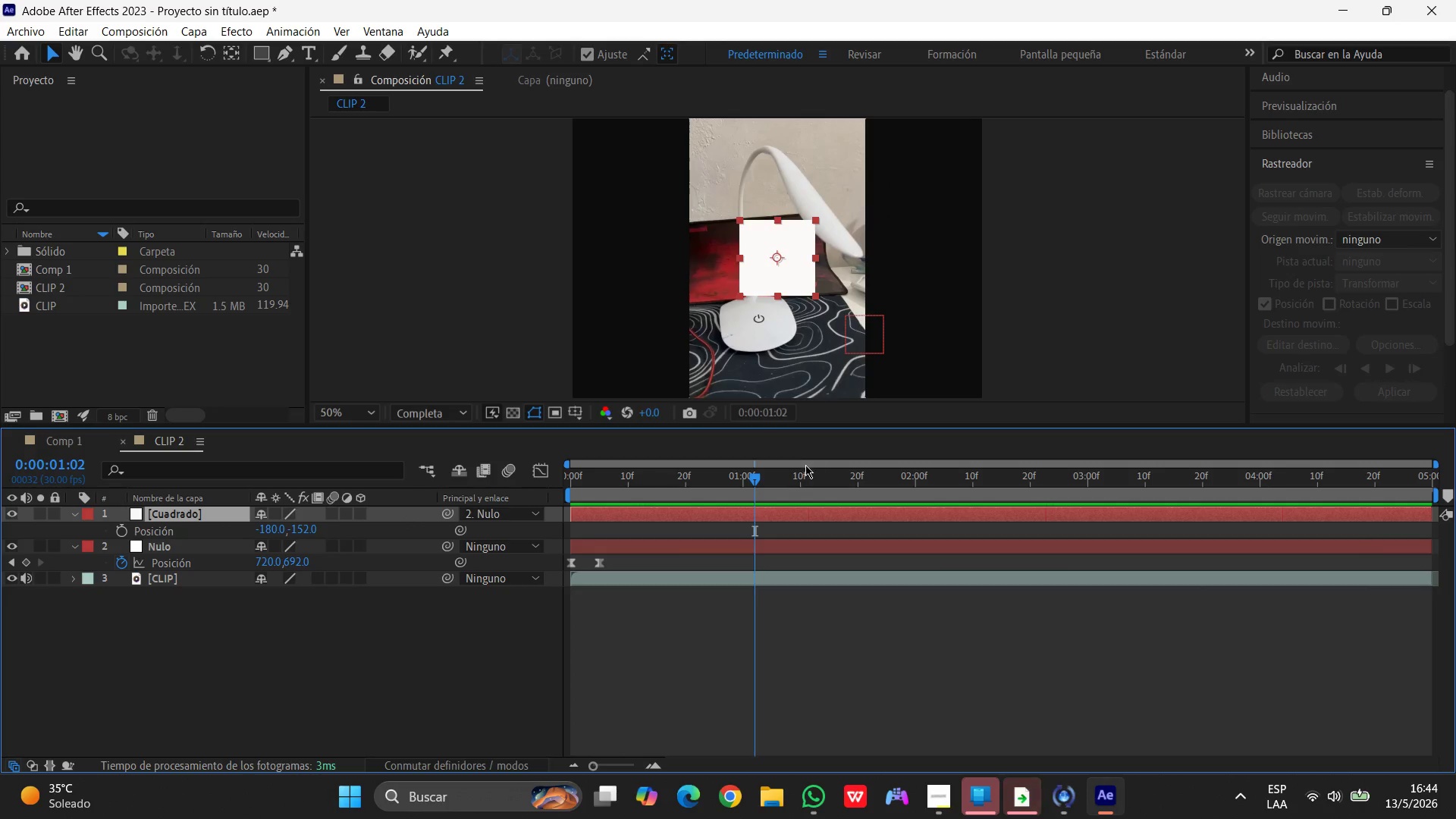 
key(Control+Z)
 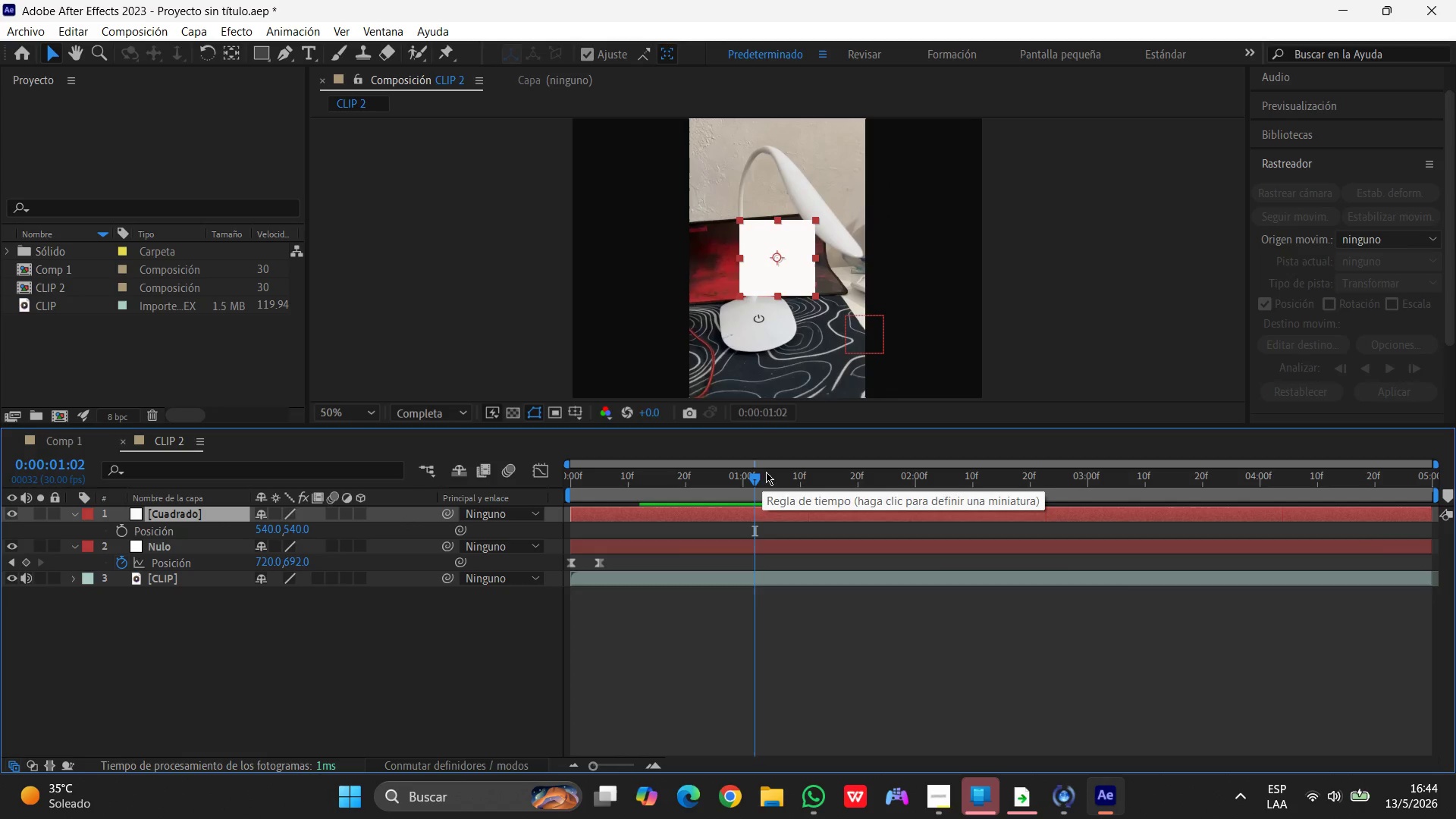 
left_click_drag(start_coordinate=[754, 475], to_coordinate=[473, 494])
 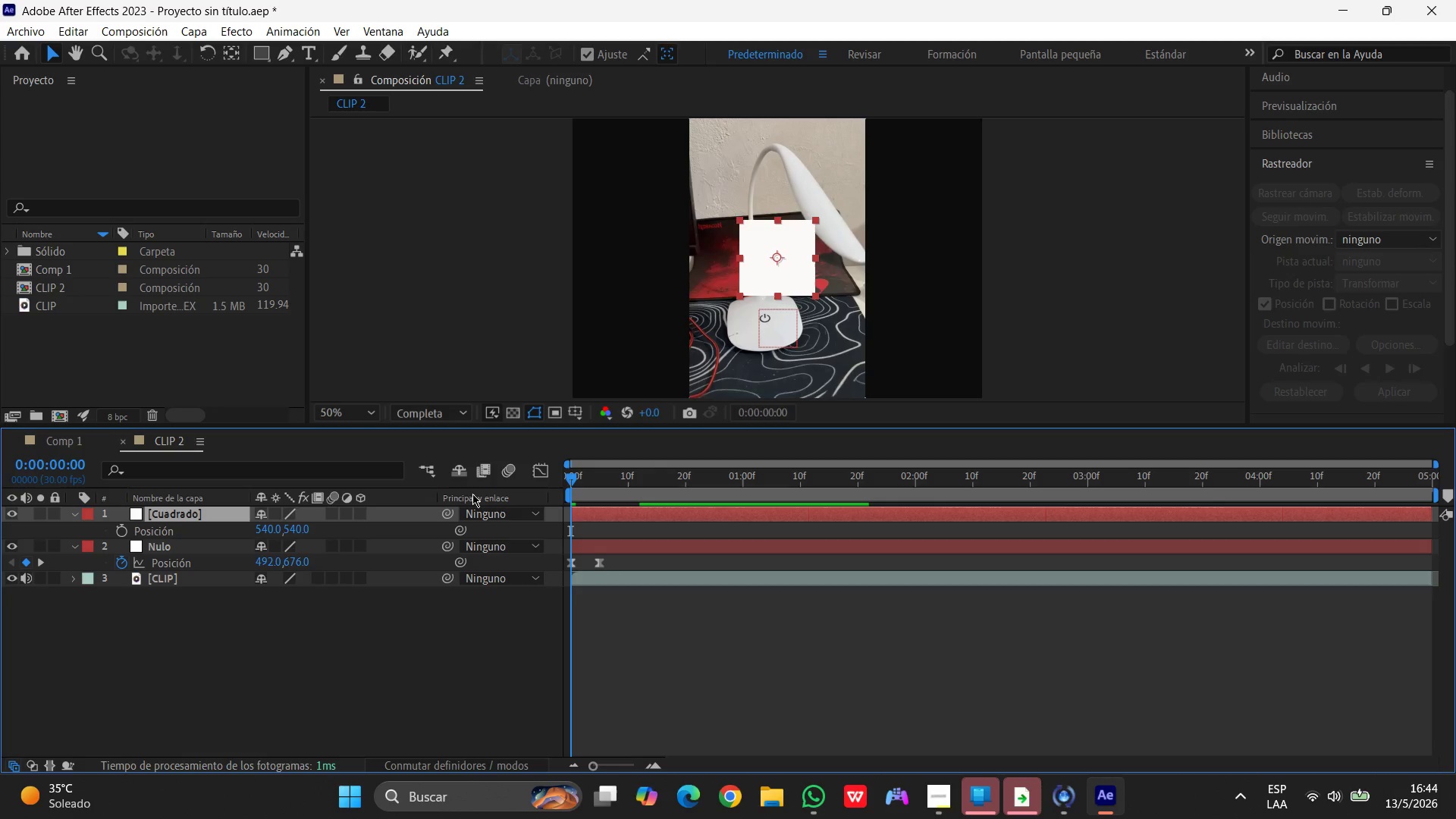 
key(Space)
 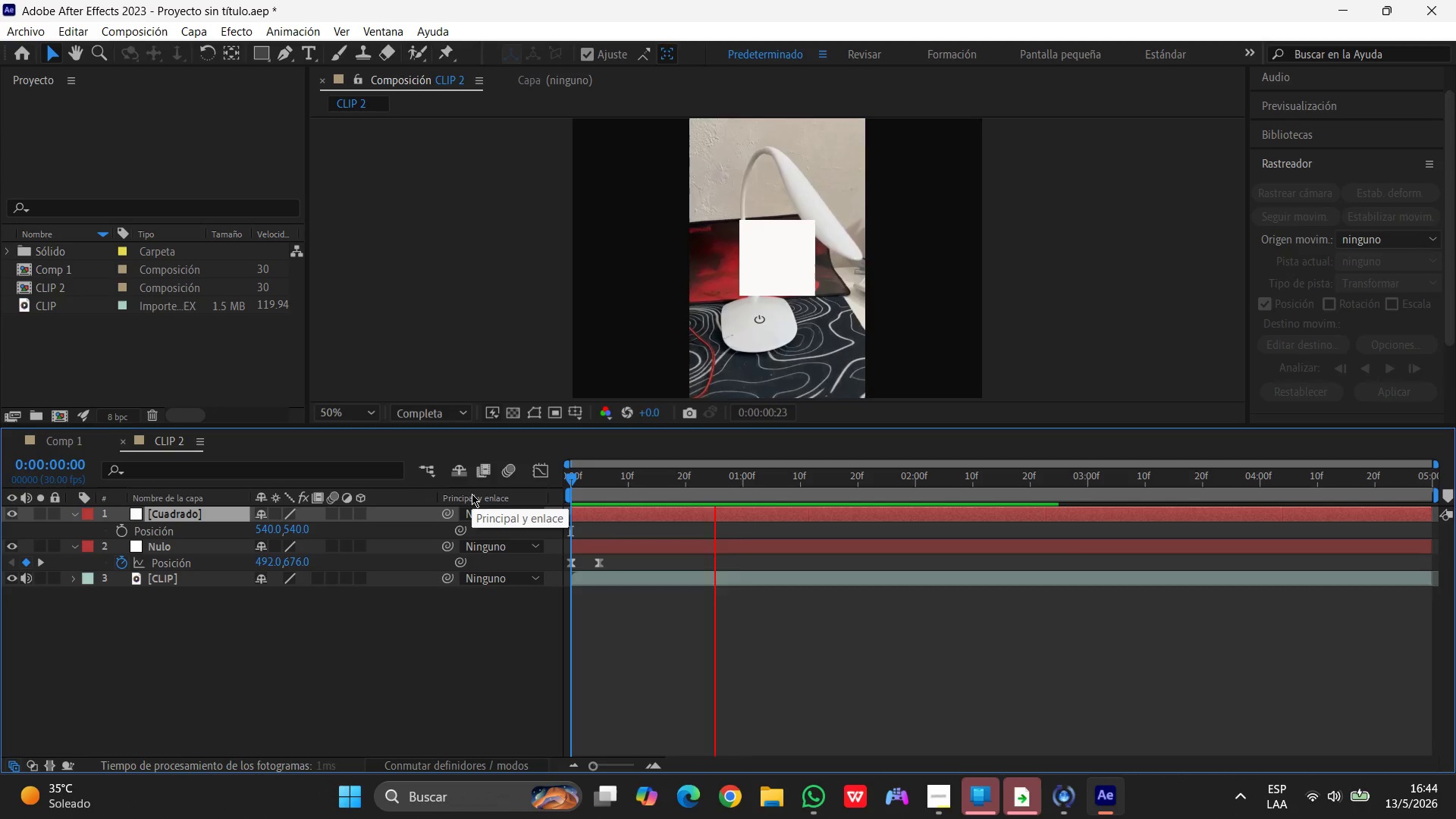 
key(Space)
 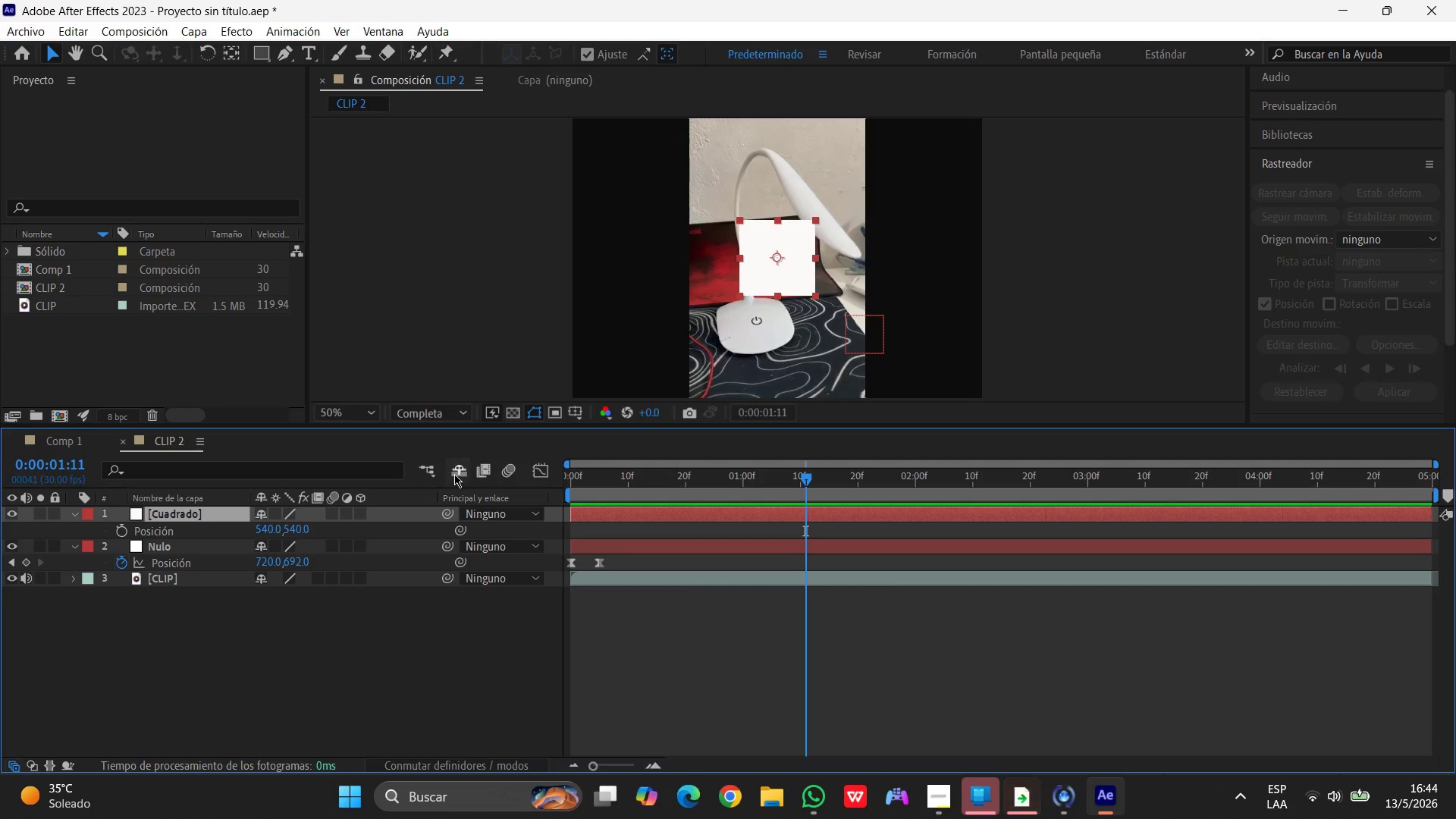 
wait(12.39)
 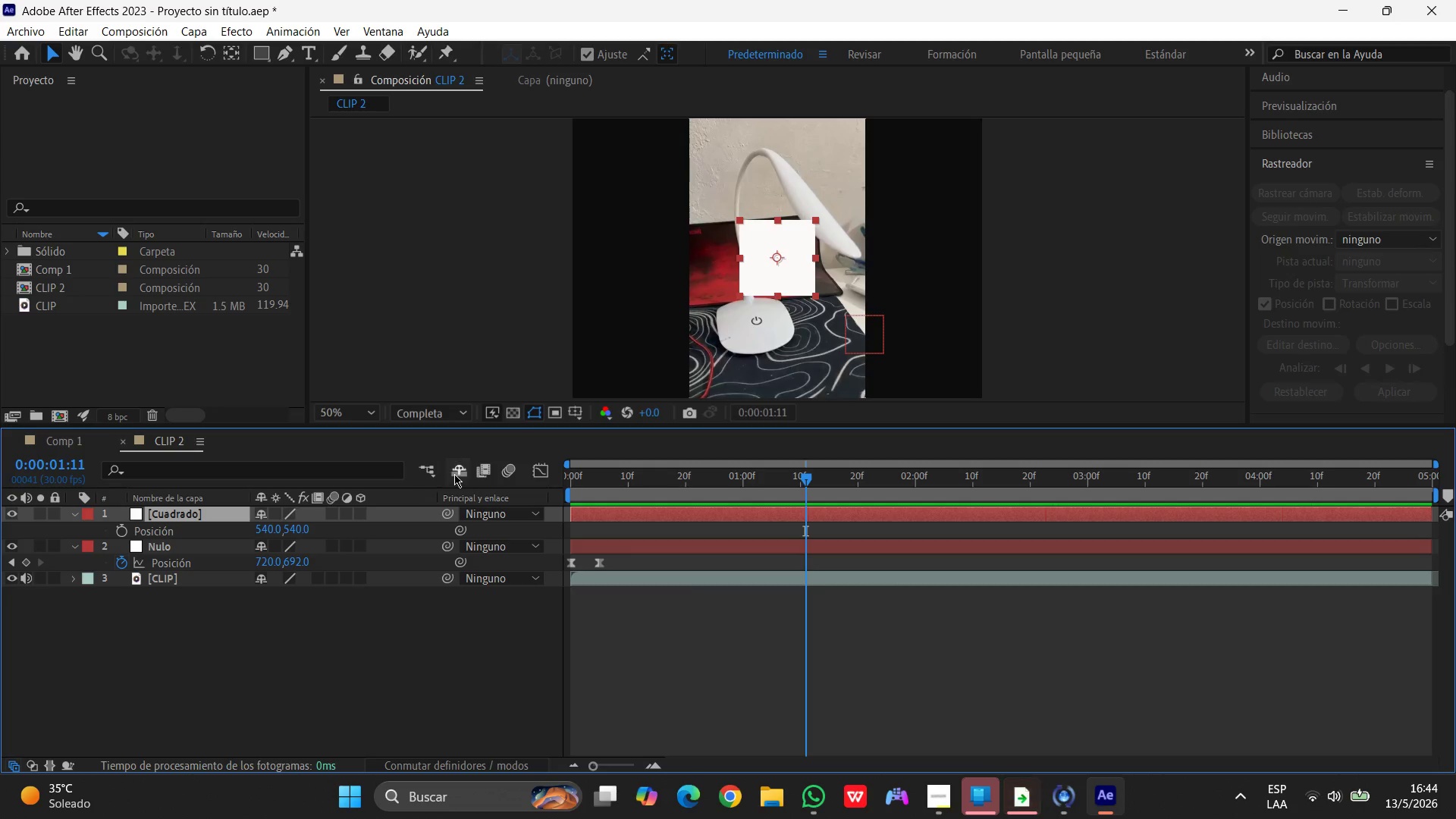 
mouse_move([791, 475])
 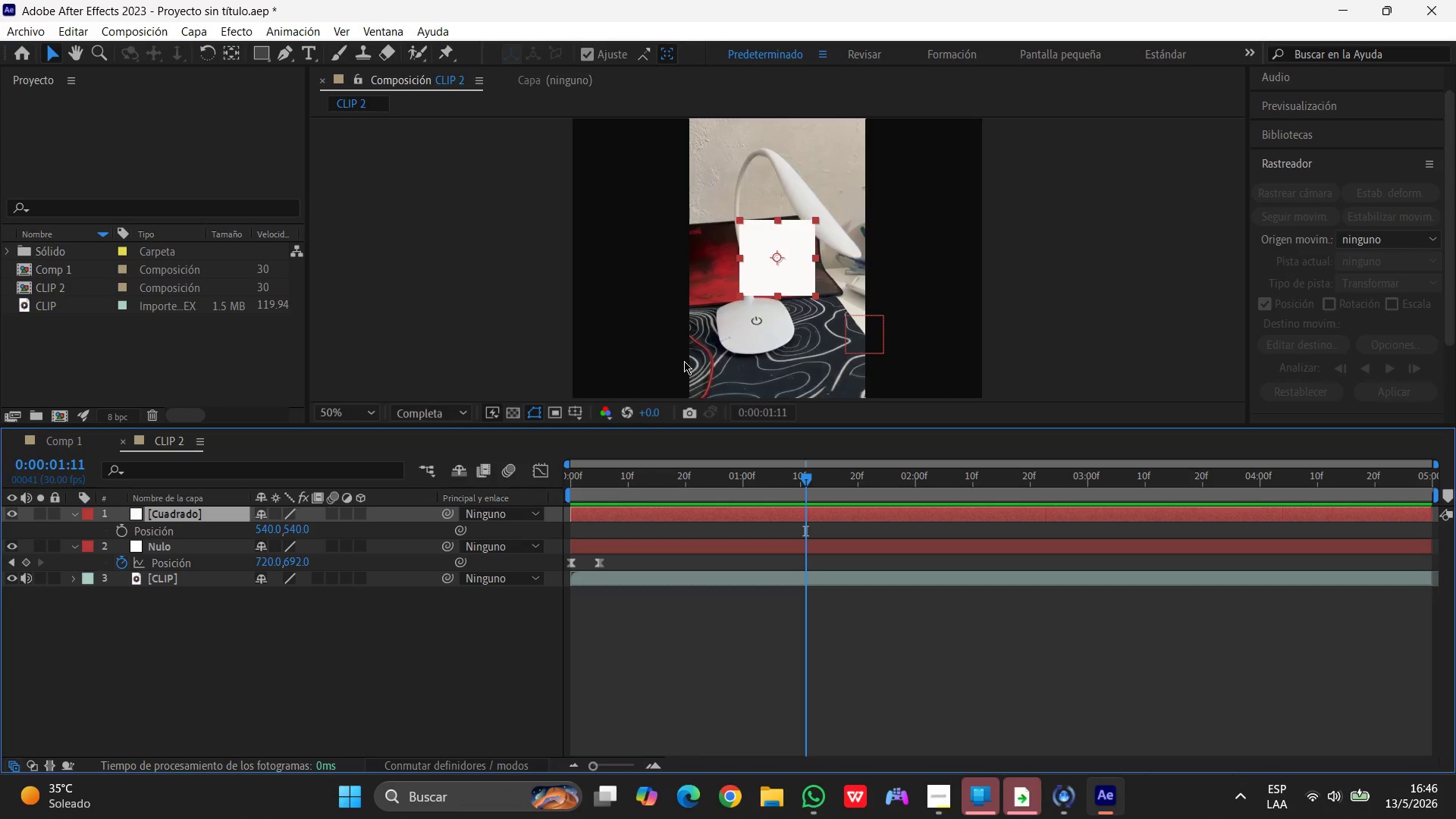 
wait(67.63)
 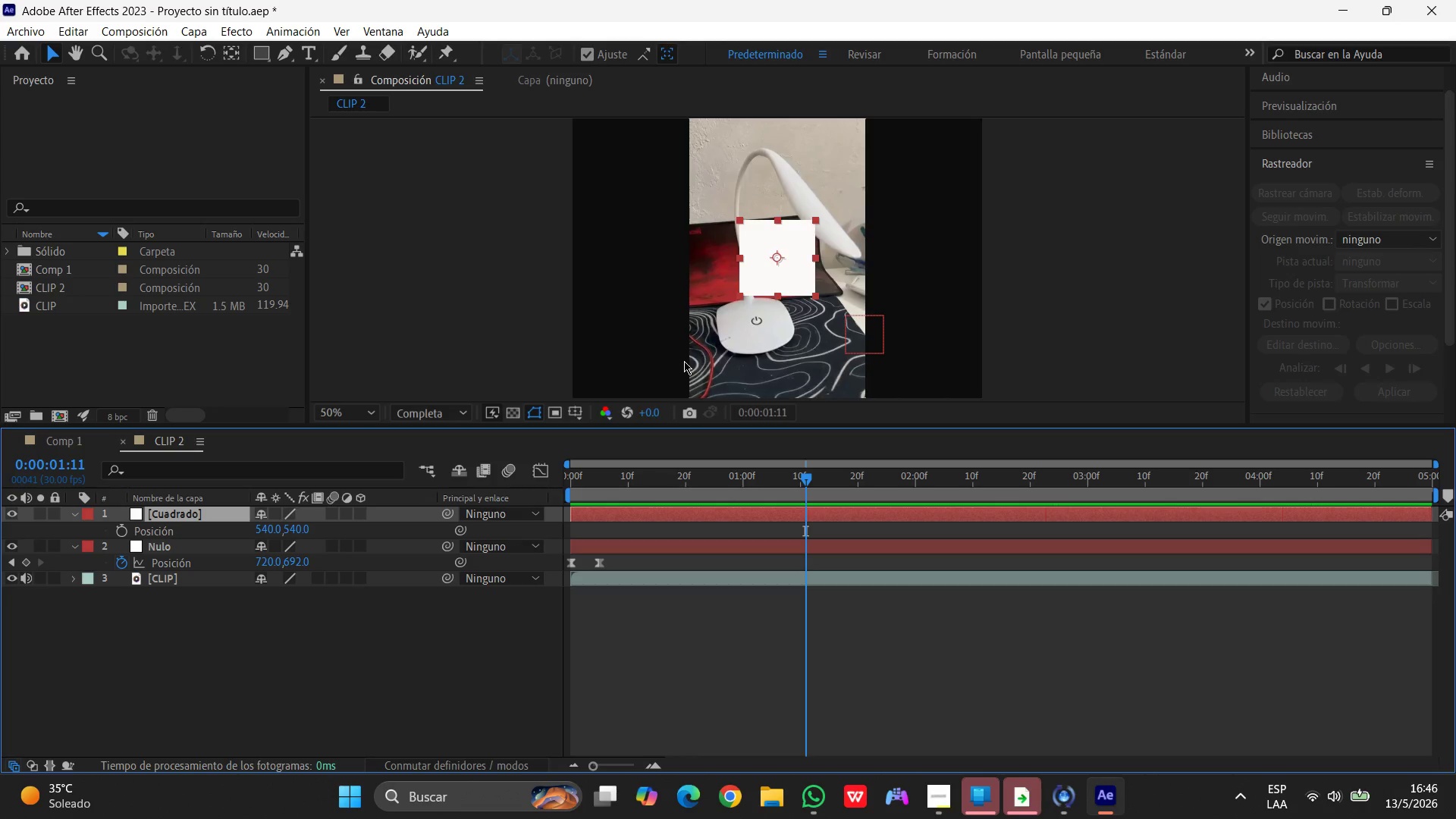 
left_click([815, 817])
 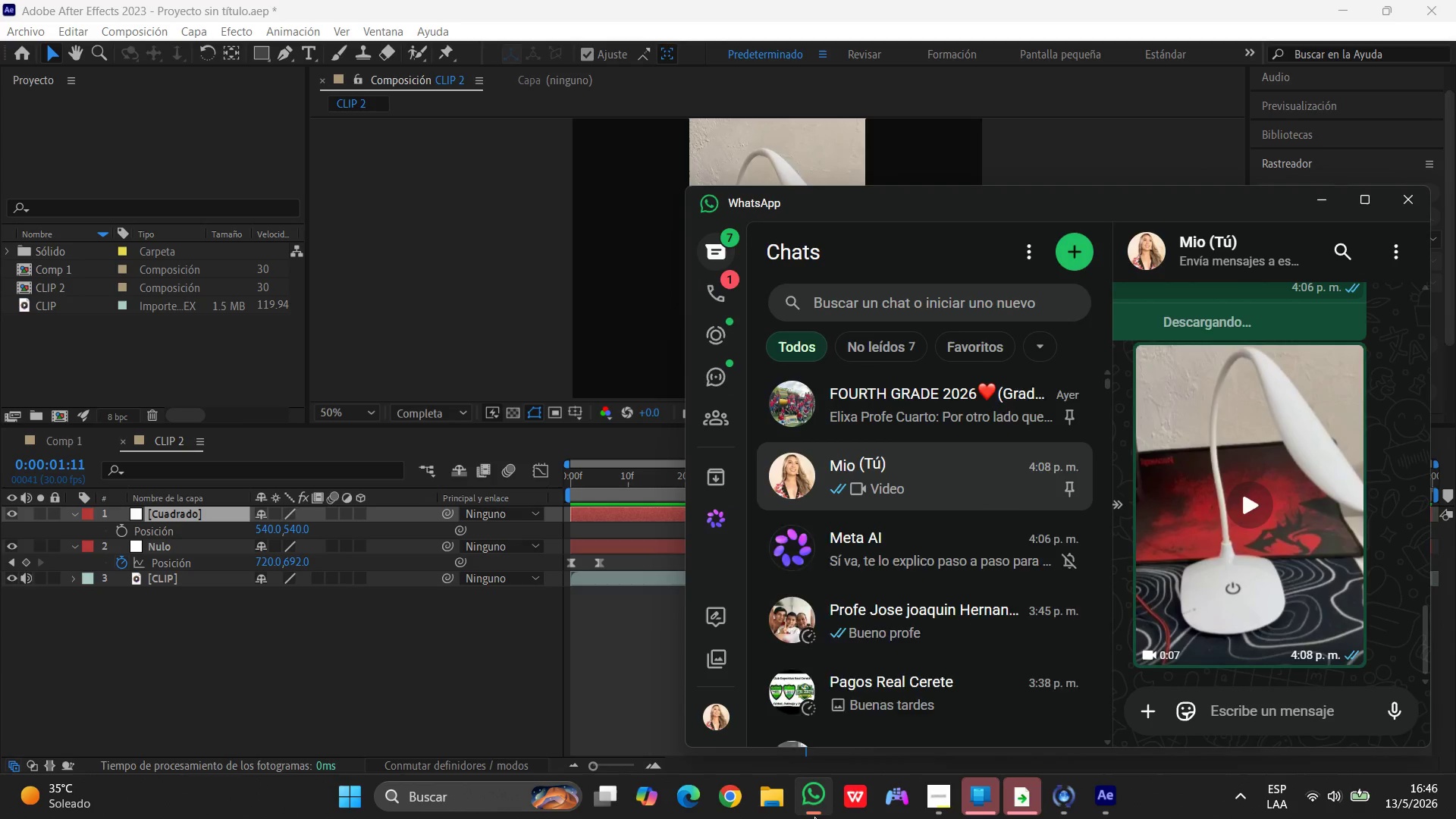 
left_click([814, 817])
 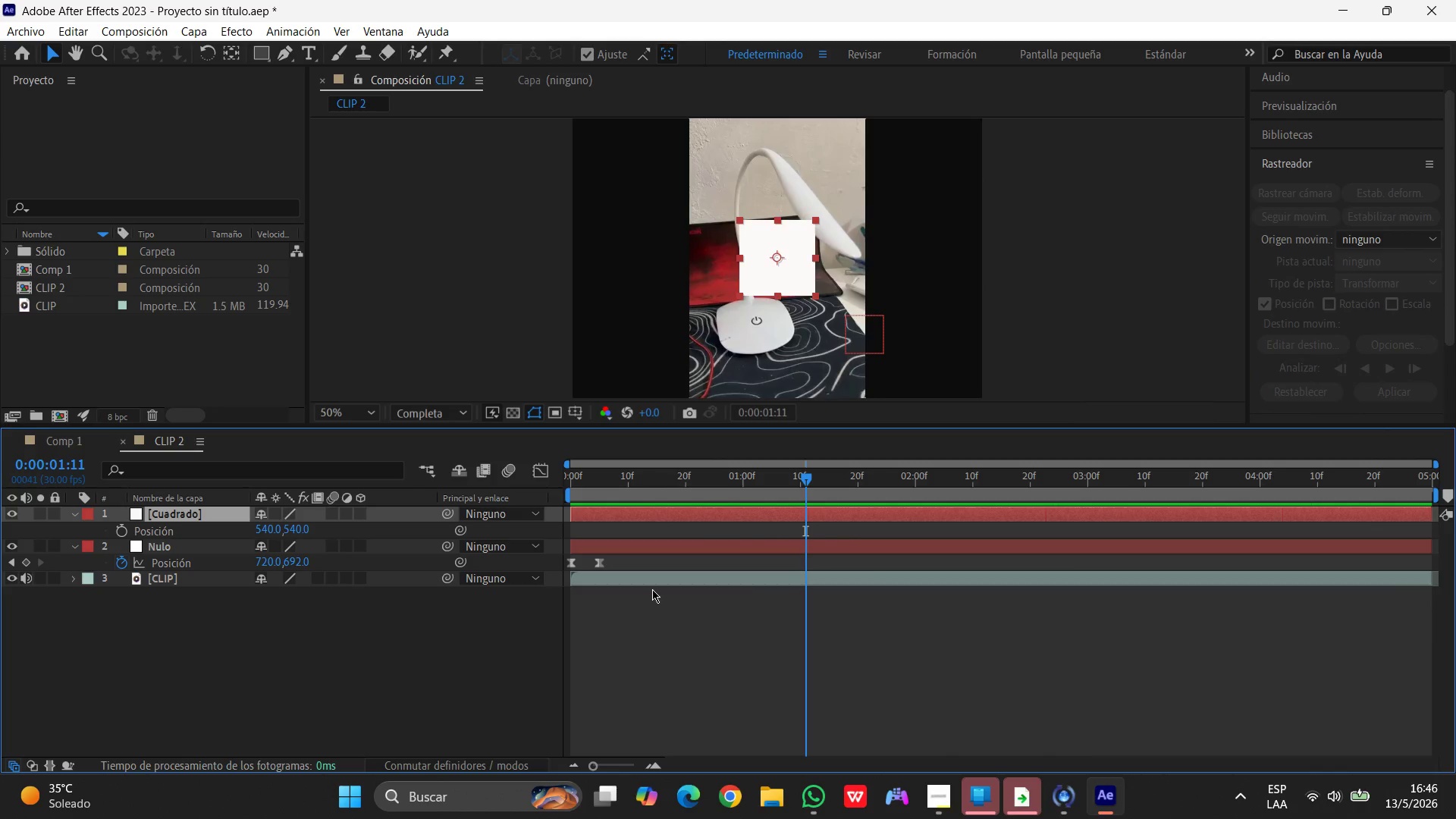 
wait(5.73)
 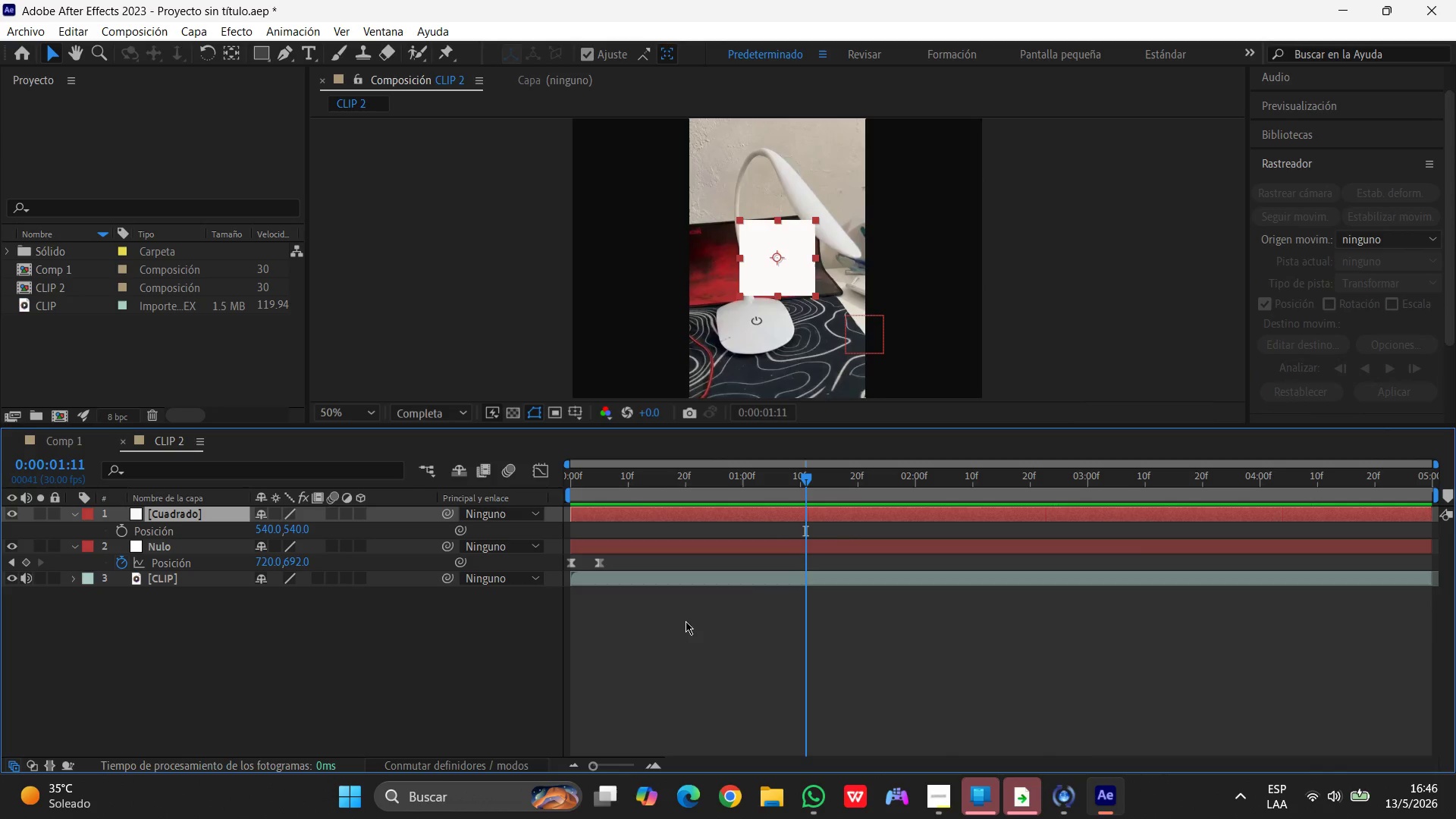 
left_click([203, 513])
 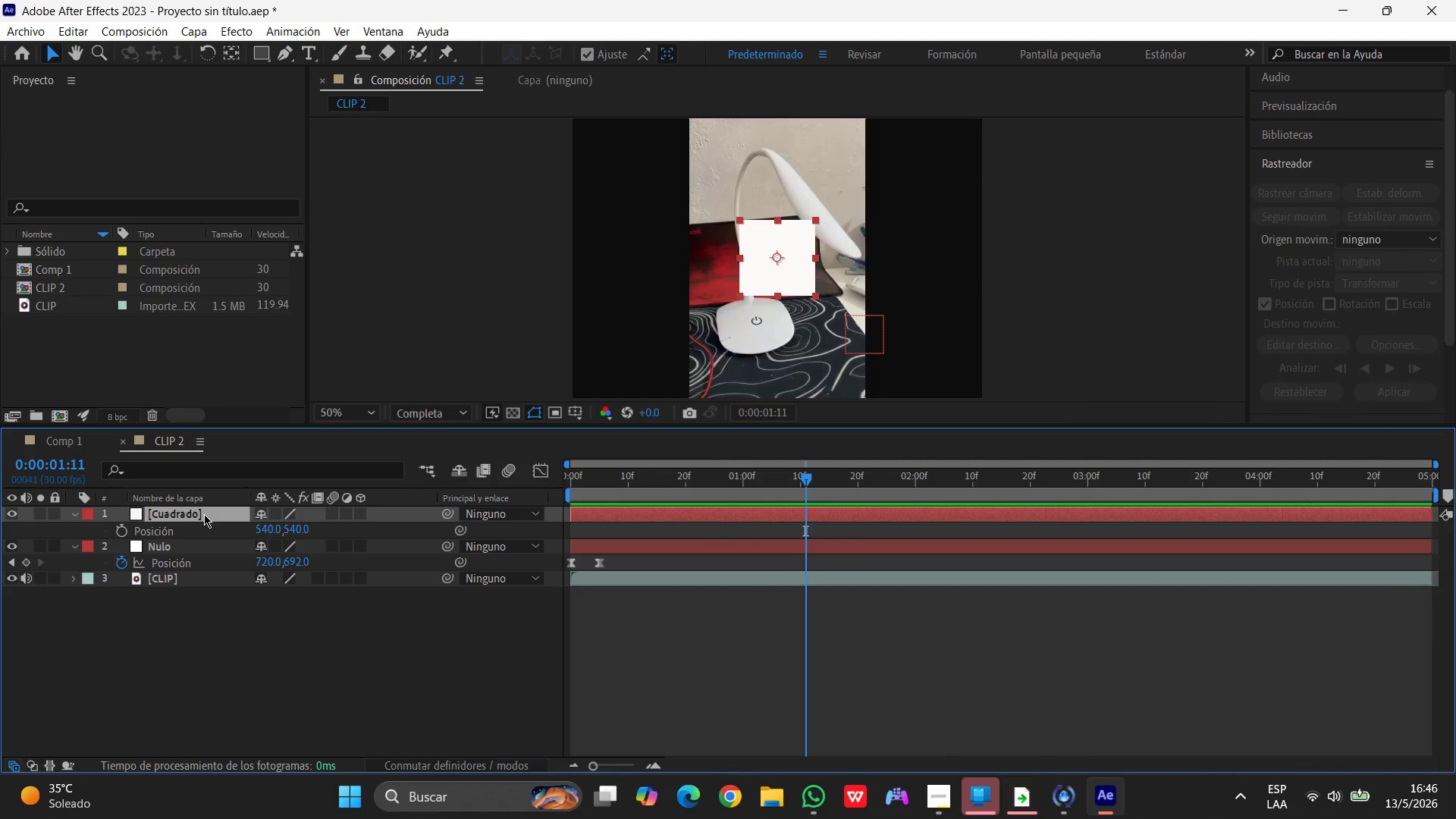 
left_click_drag(start_coordinate=[804, 483], to_coordinate=[431, 511])
 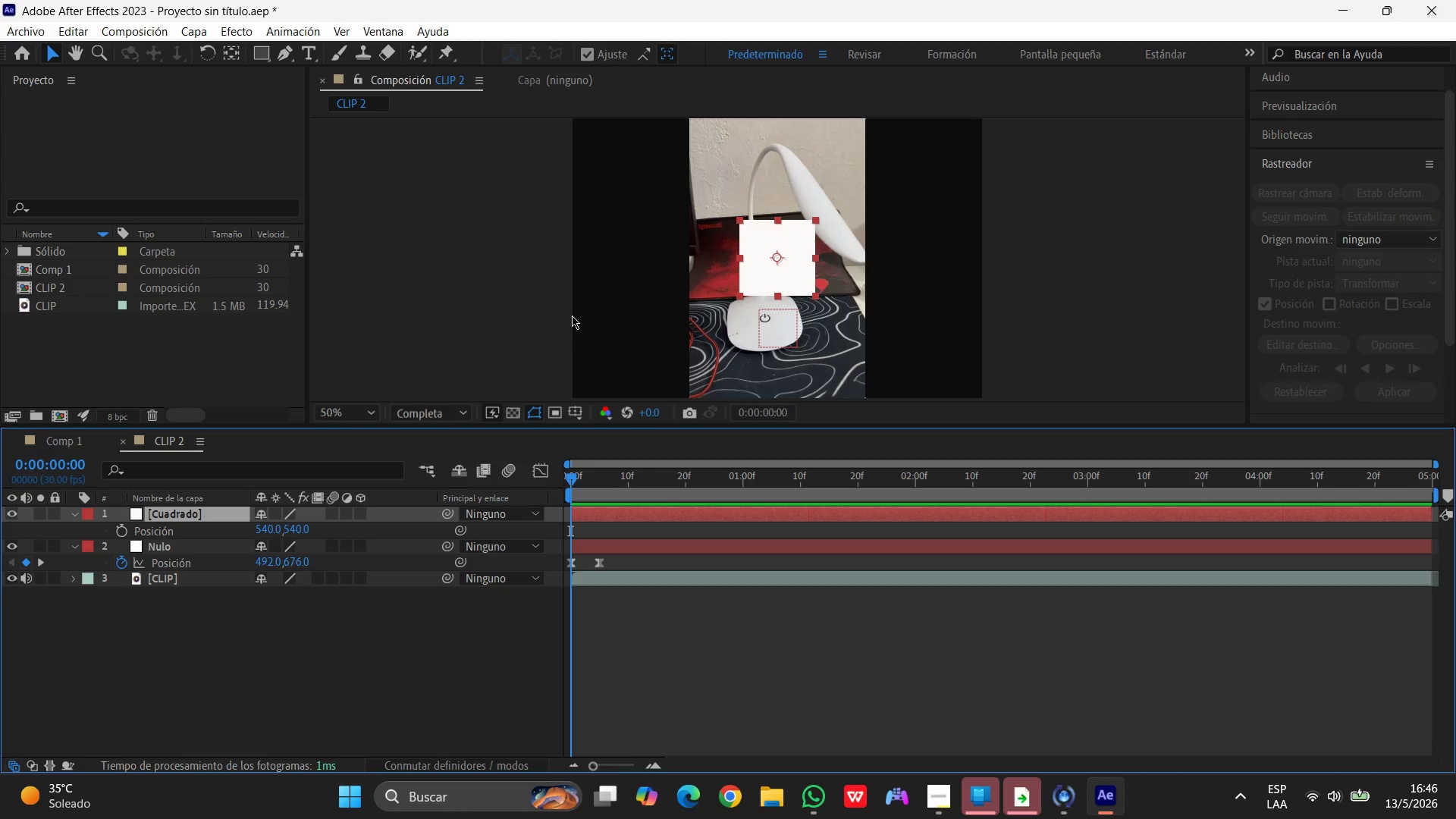 
wait(5.78)
 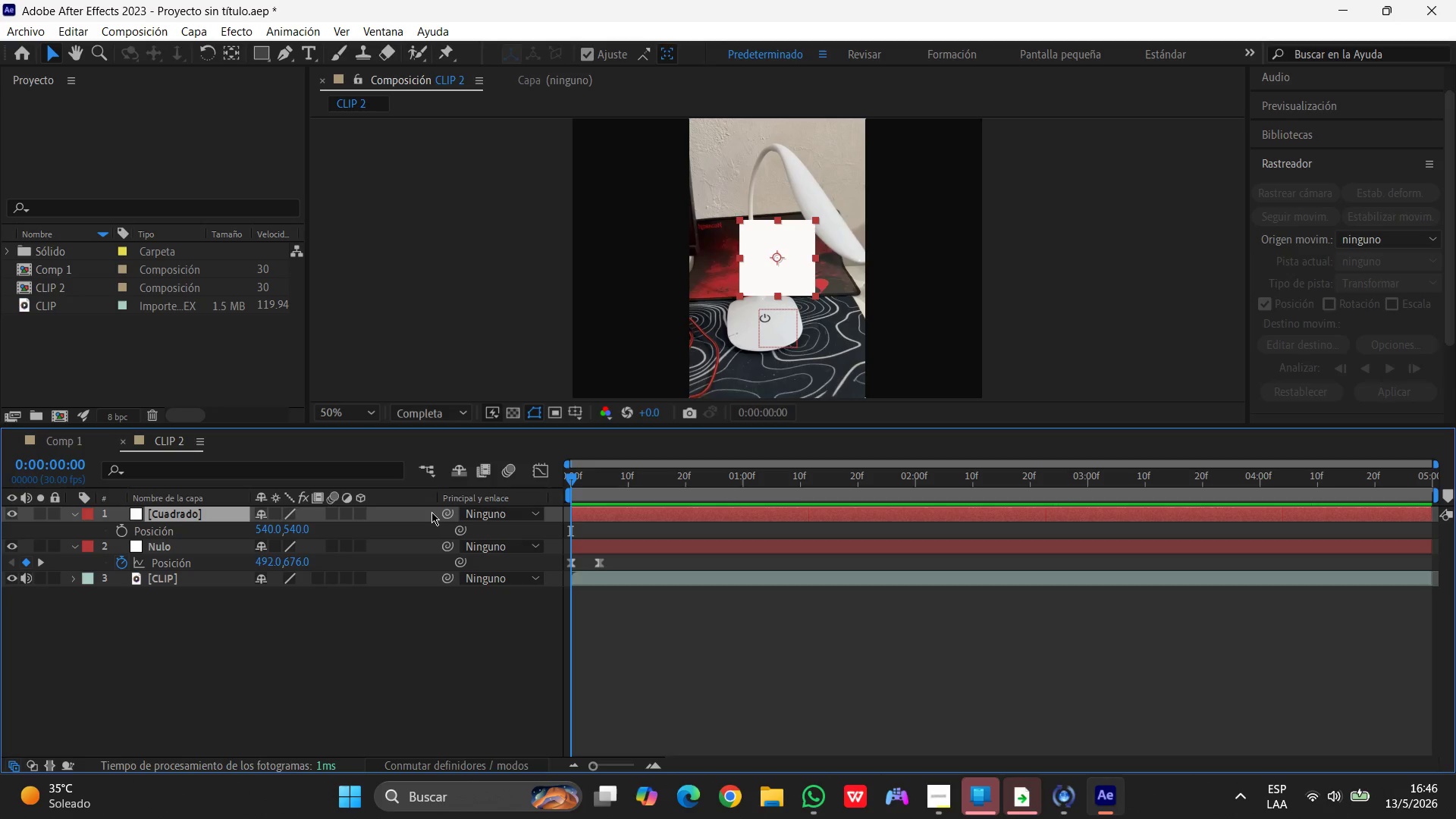 
left_click_drag(start_coordinate=[768, 246], to_coordinate=[758, 325])
 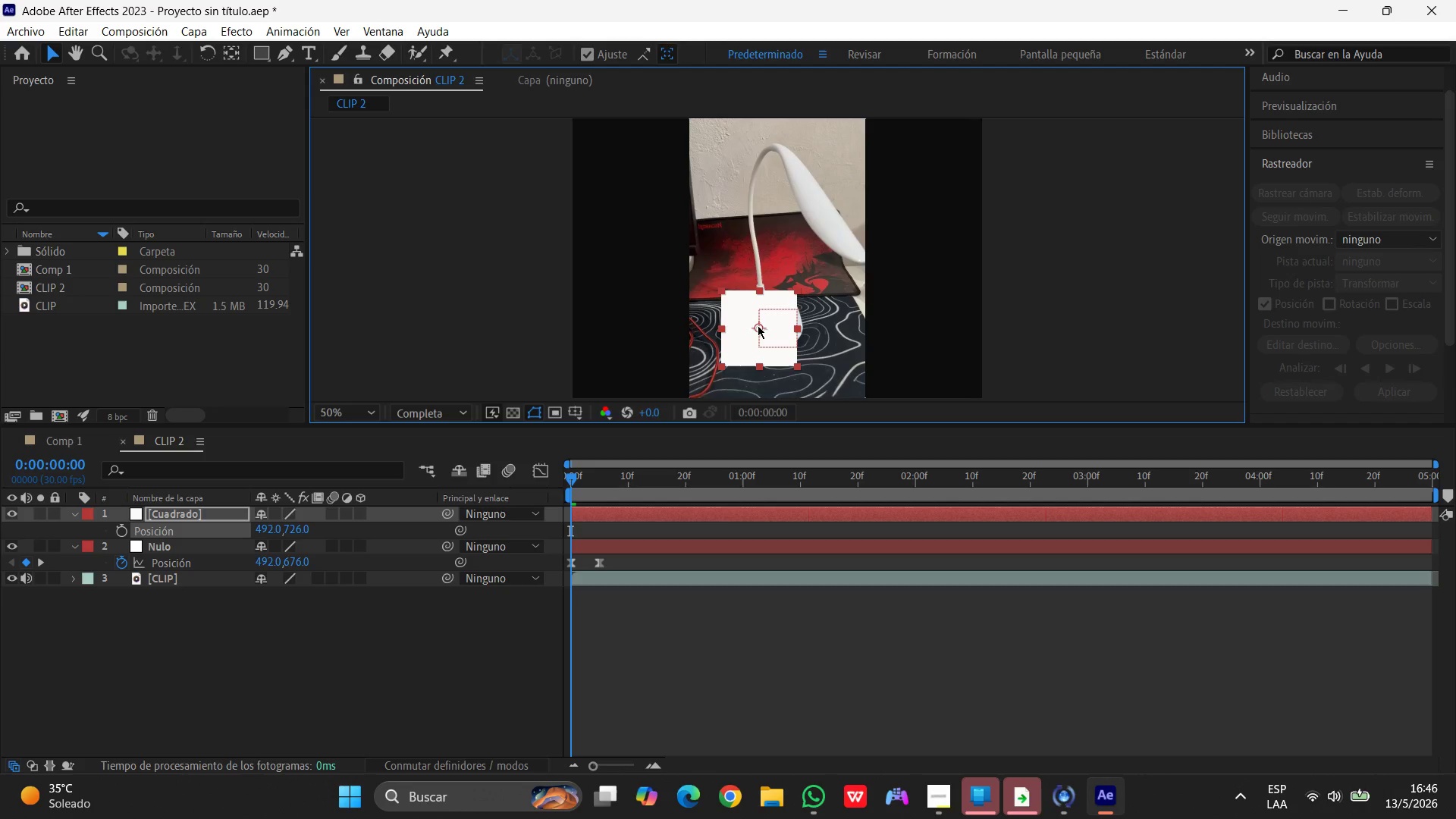 
wait(8.64)
 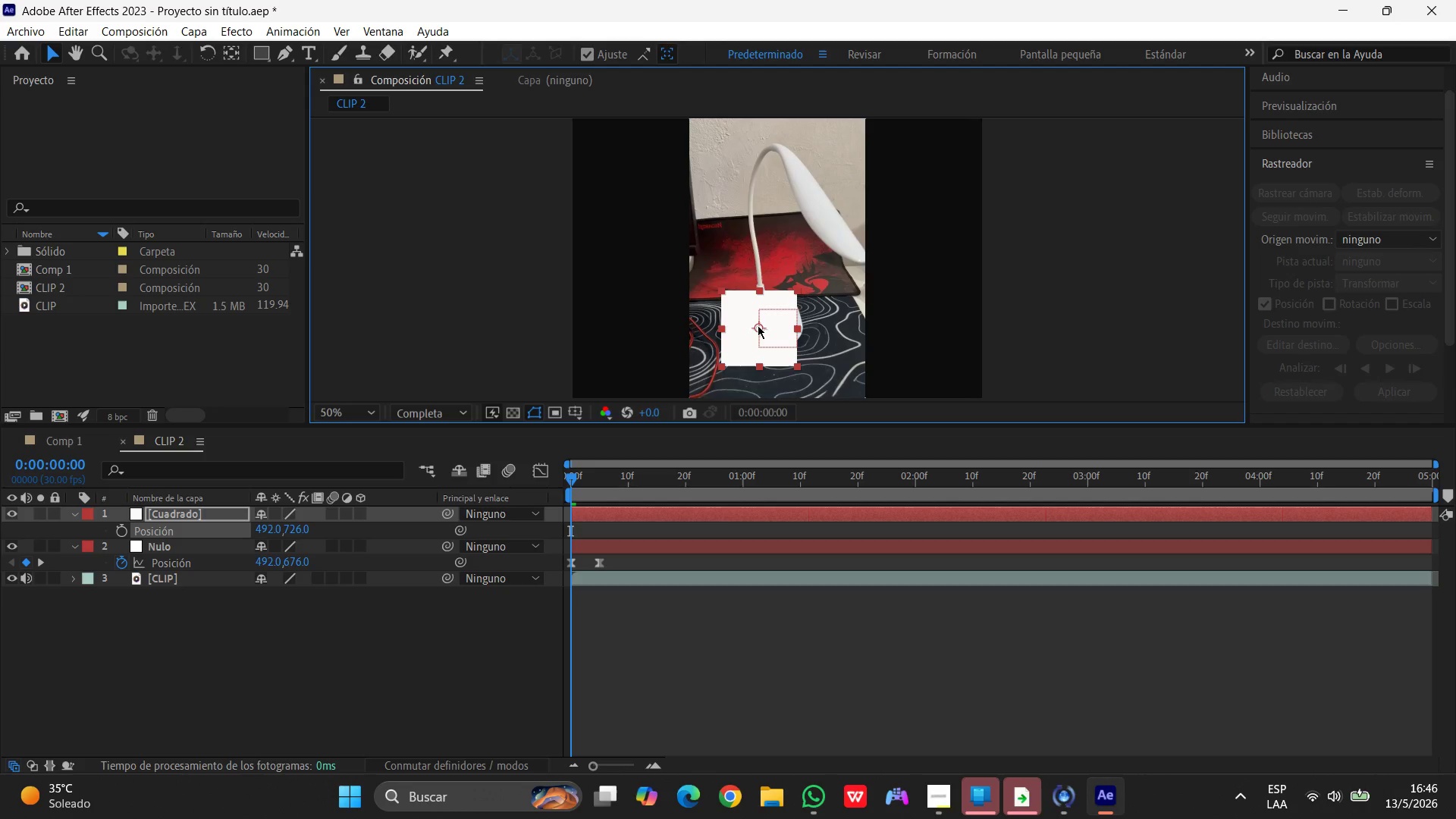 
scroll: coordinate [391, 584], scroll_direction: none, amount: 0.0
 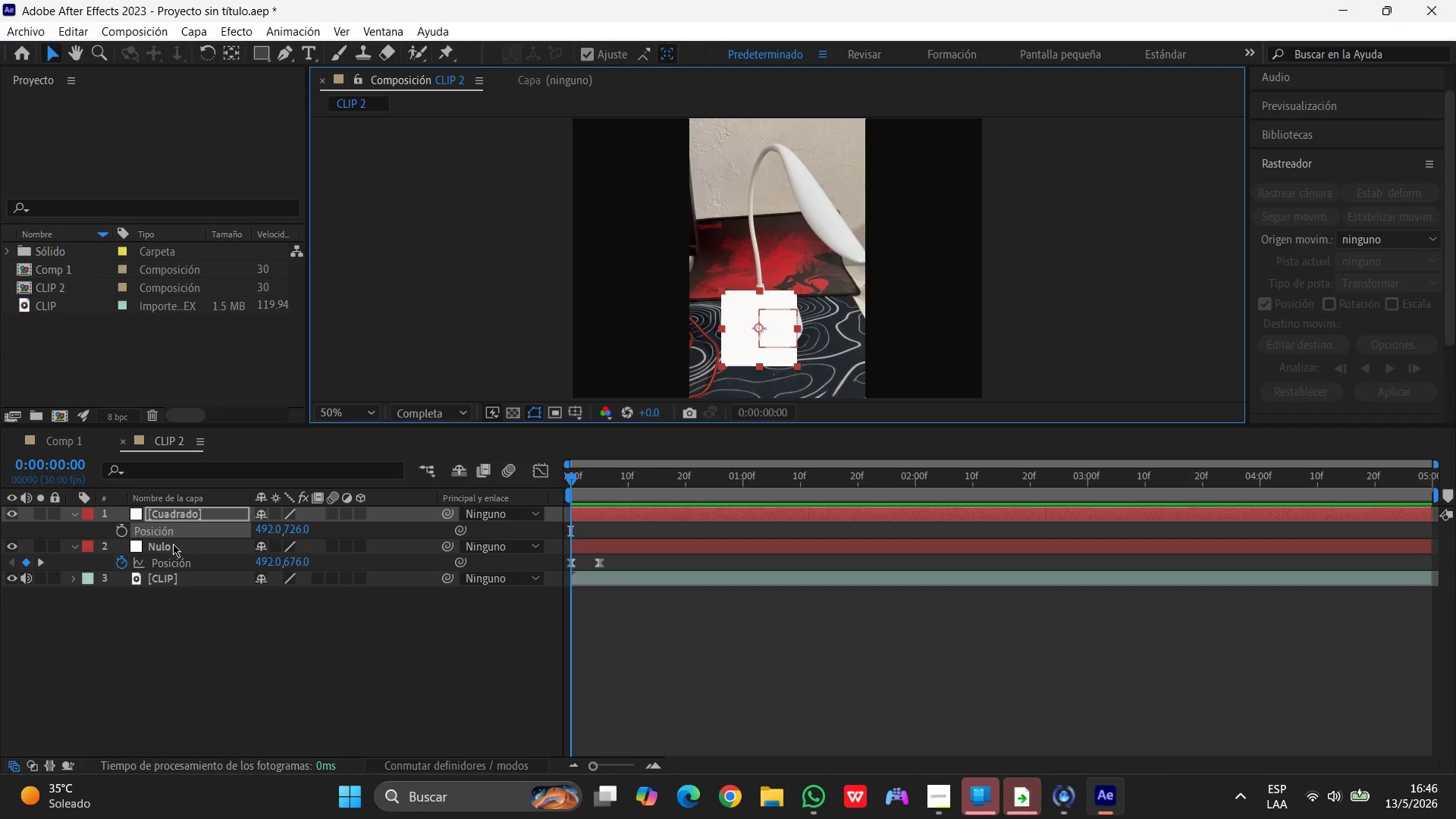 
left_click([186, 544])
 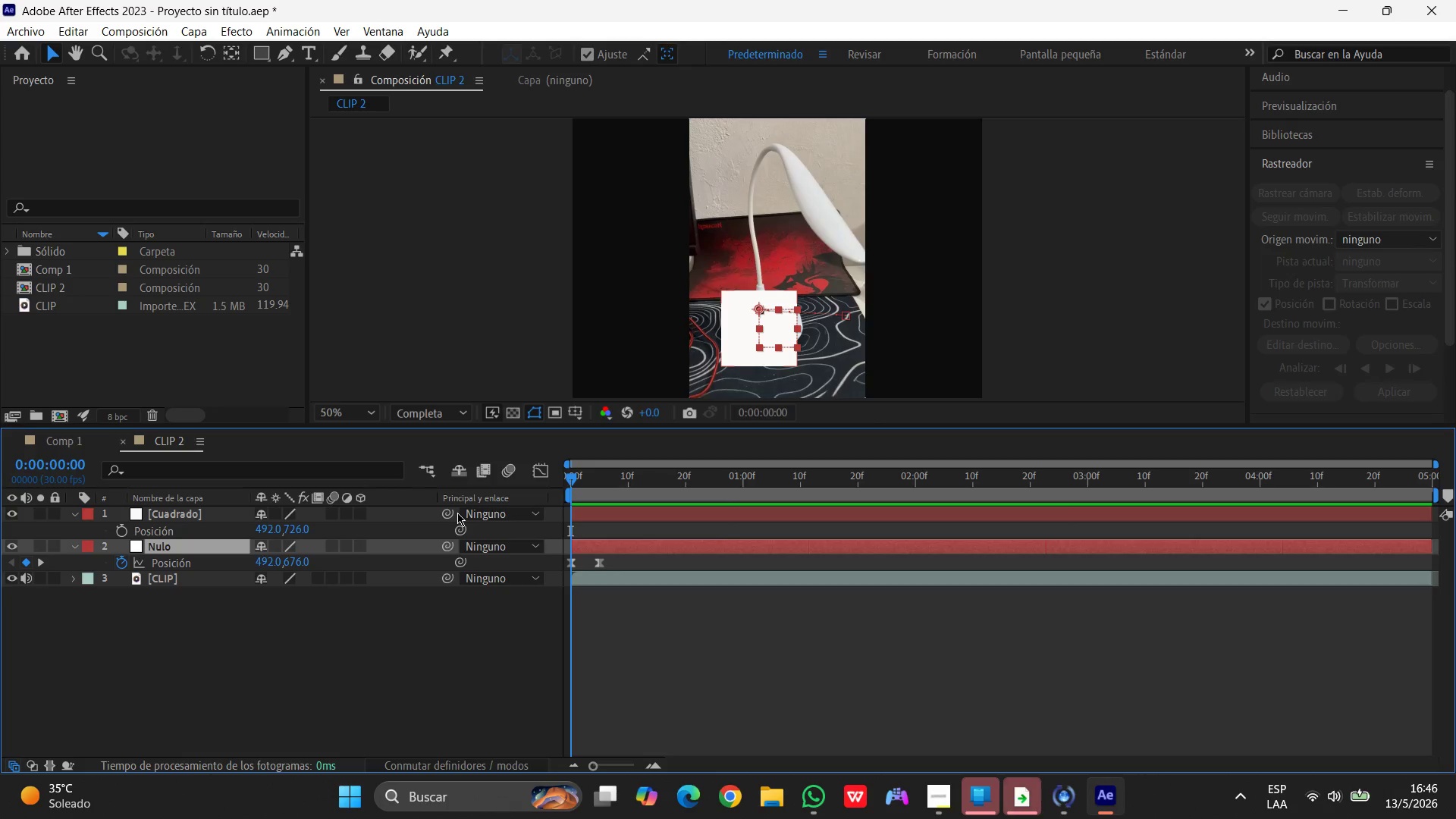 
left_click([432, 513])
 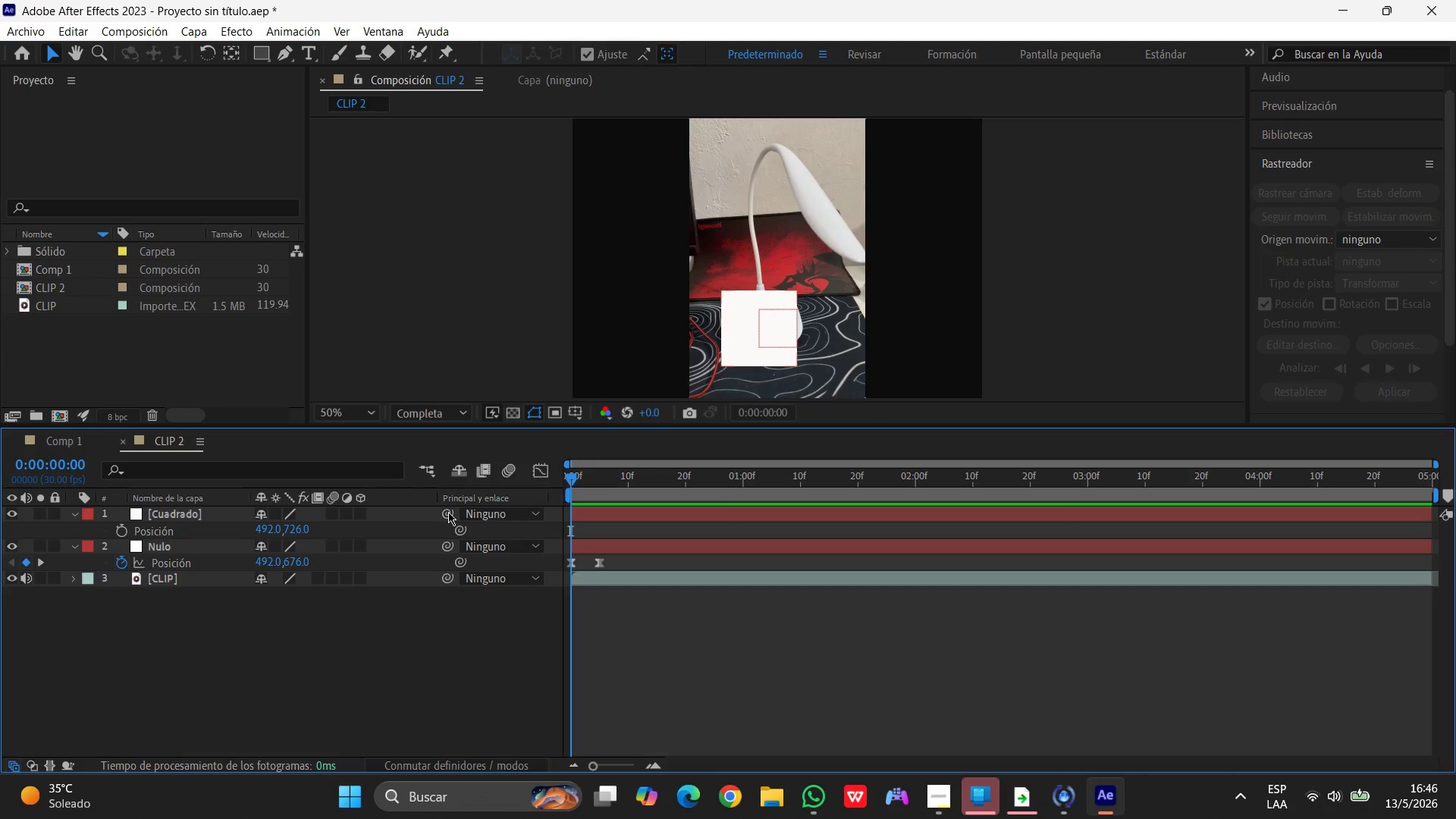 
left_click([448, 512])
 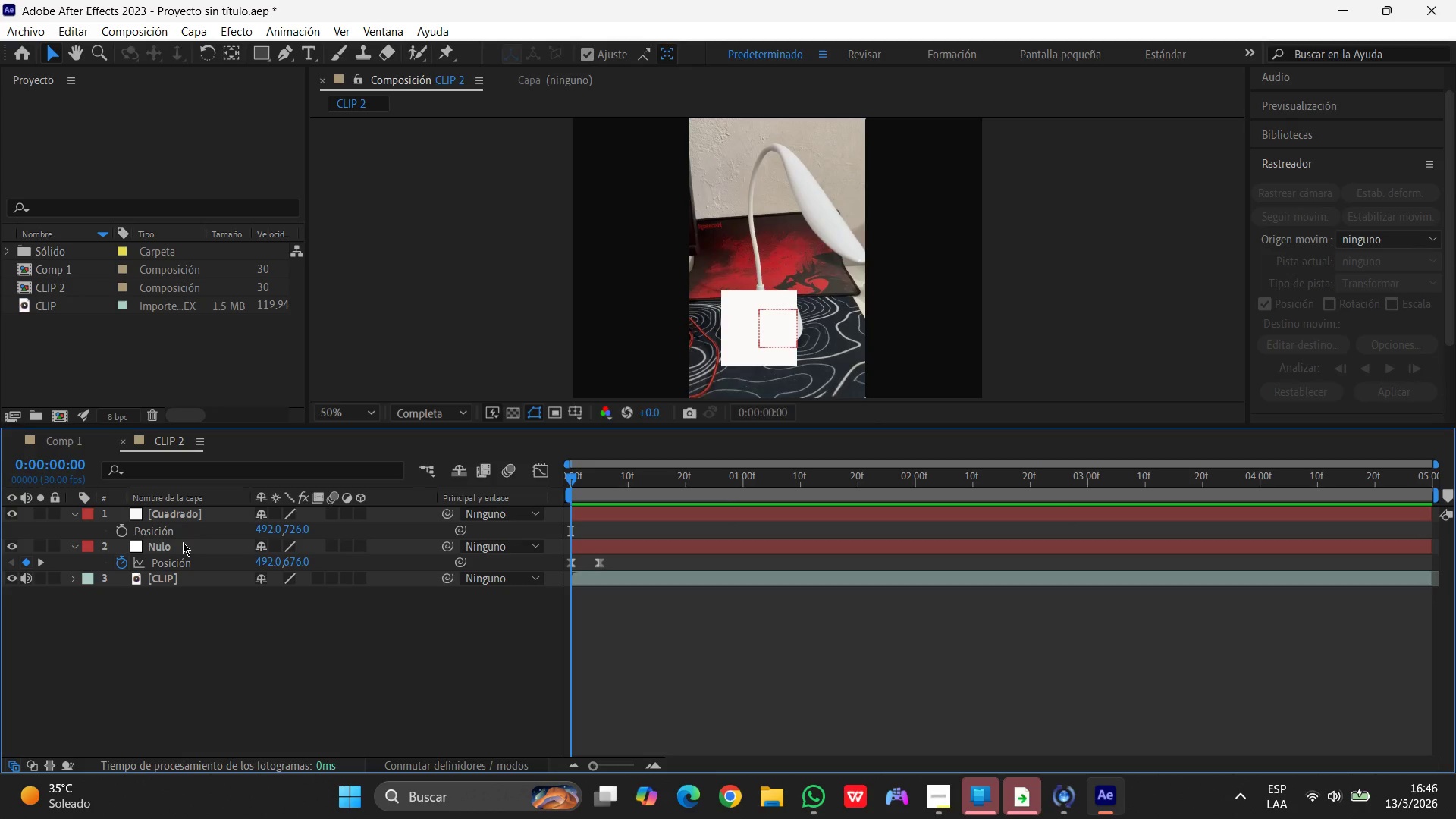 
wait(10.3)
 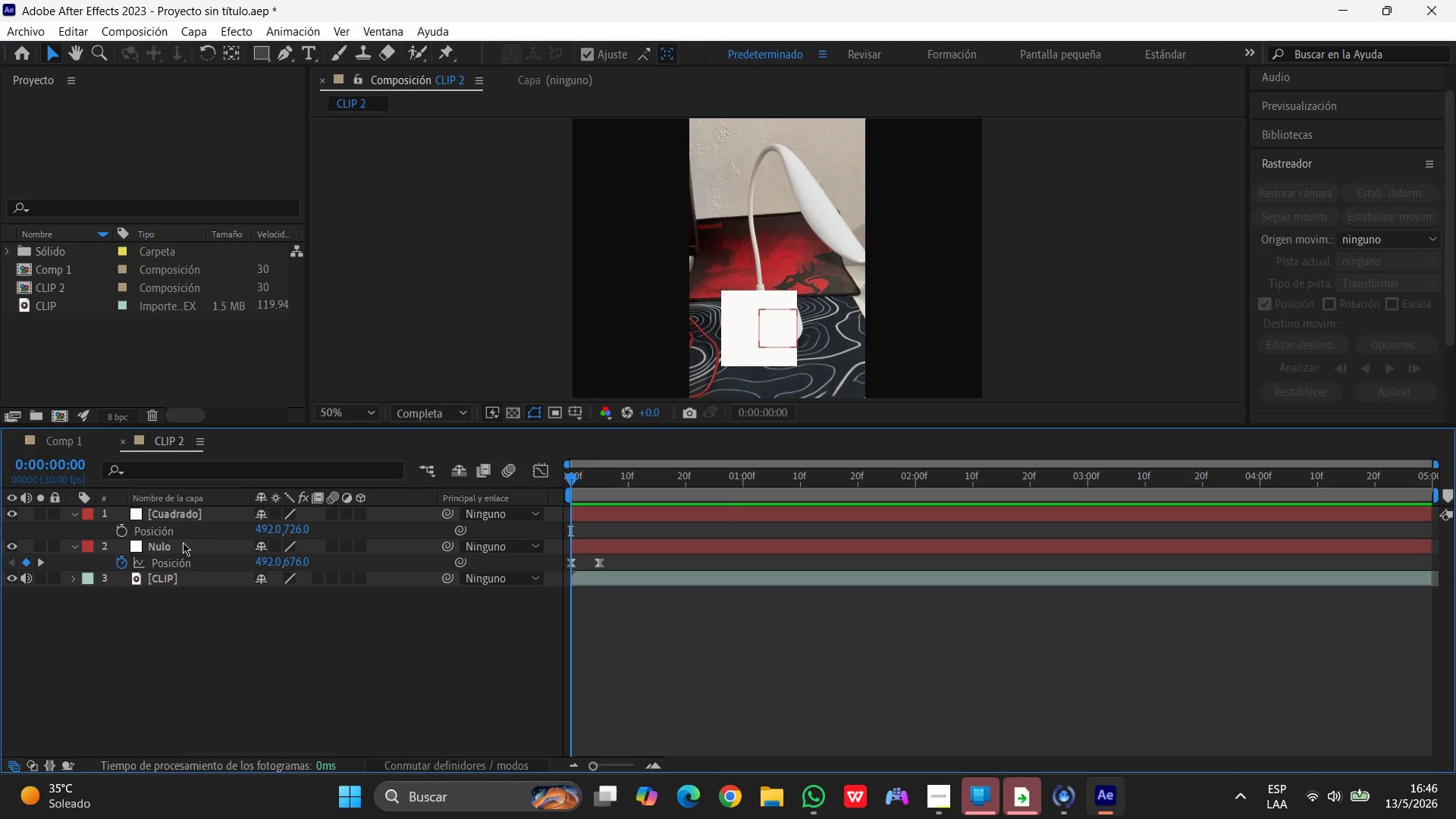 
left_click([206, 515])
 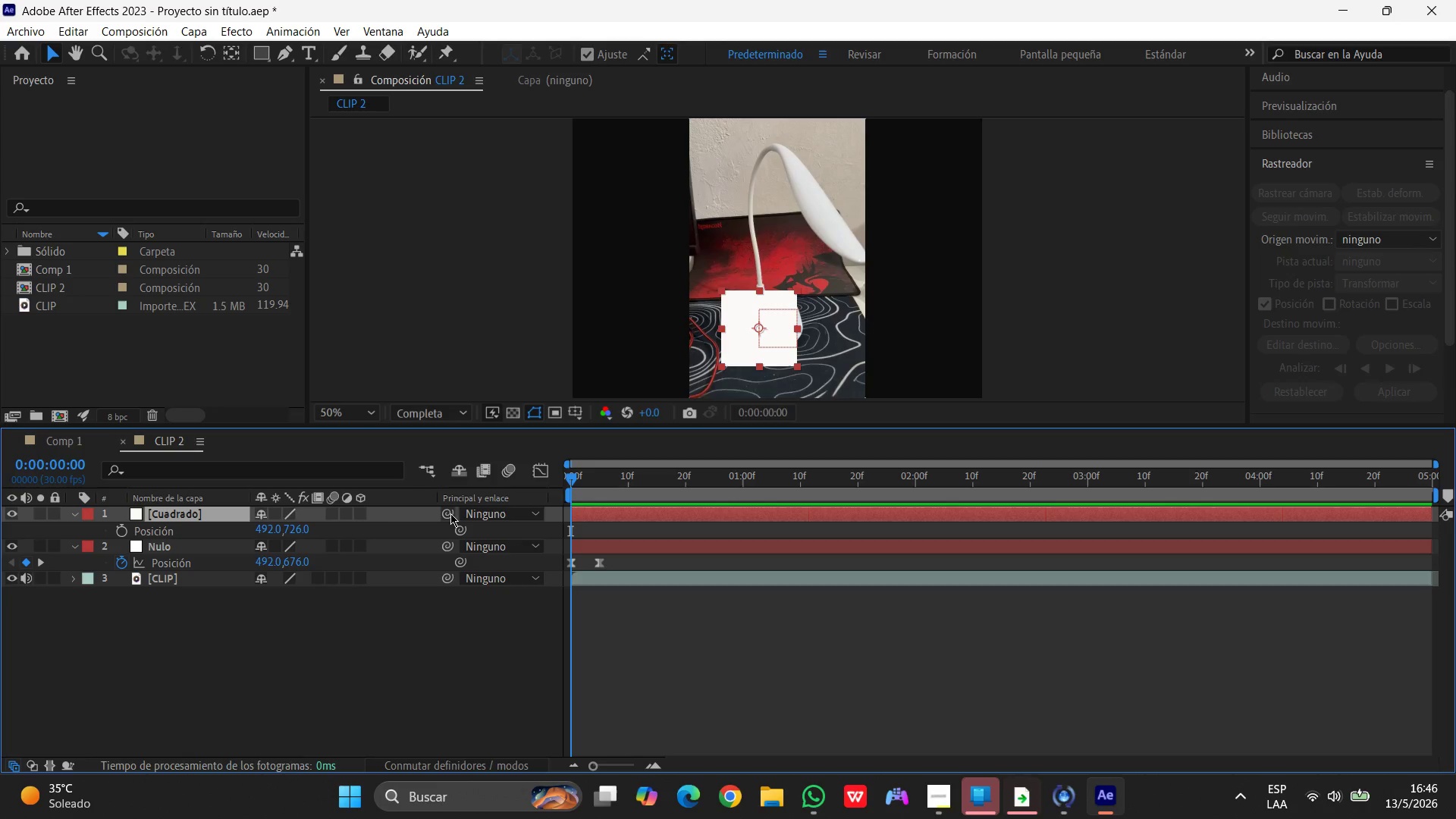 
left_click_drag(start_coordinate=[447, 513], to_coordinate=[212, 551])
 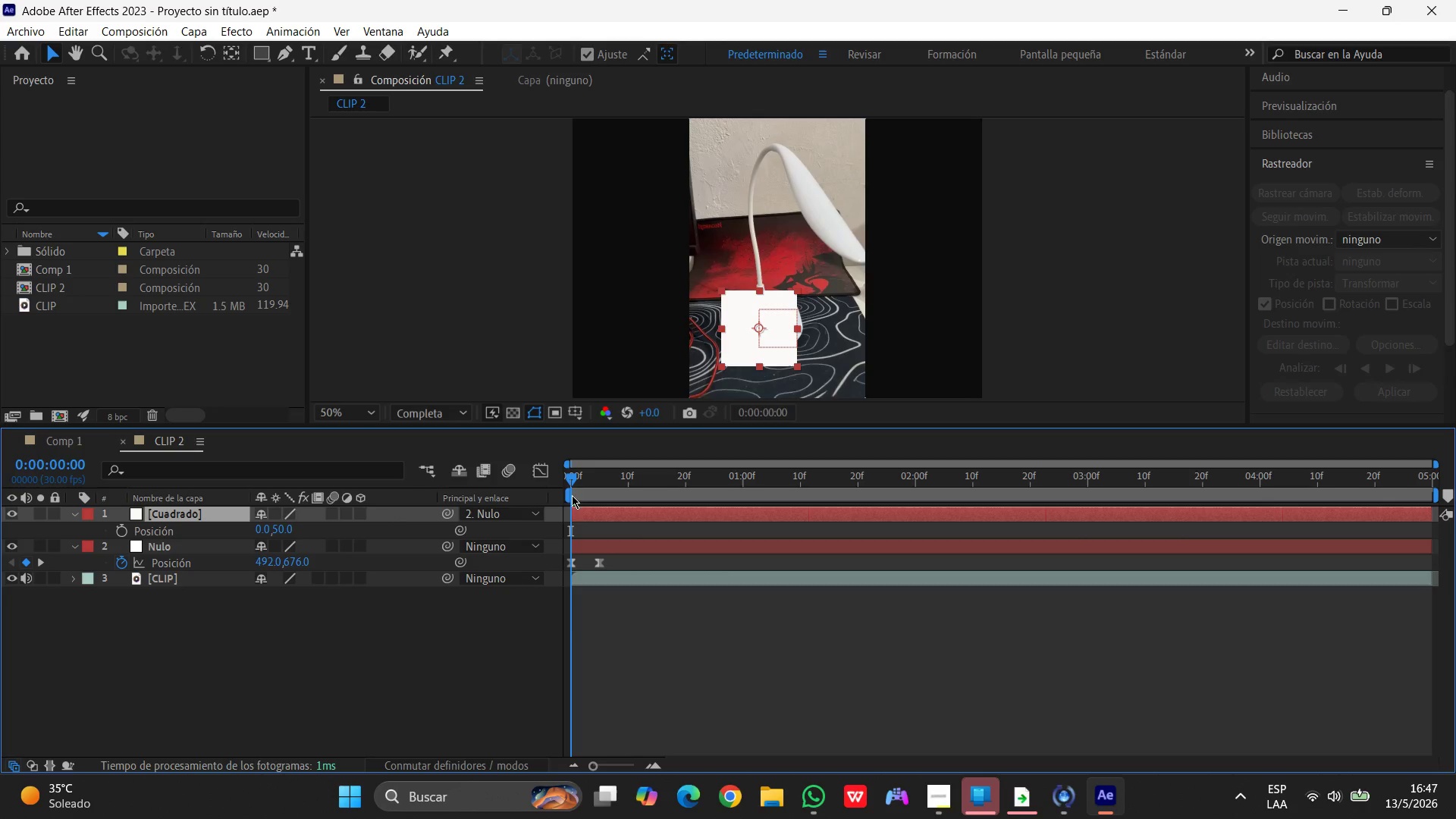 
left_click_drag(start_coordinate=[572, 477], to_coordinate=[562, 477])
 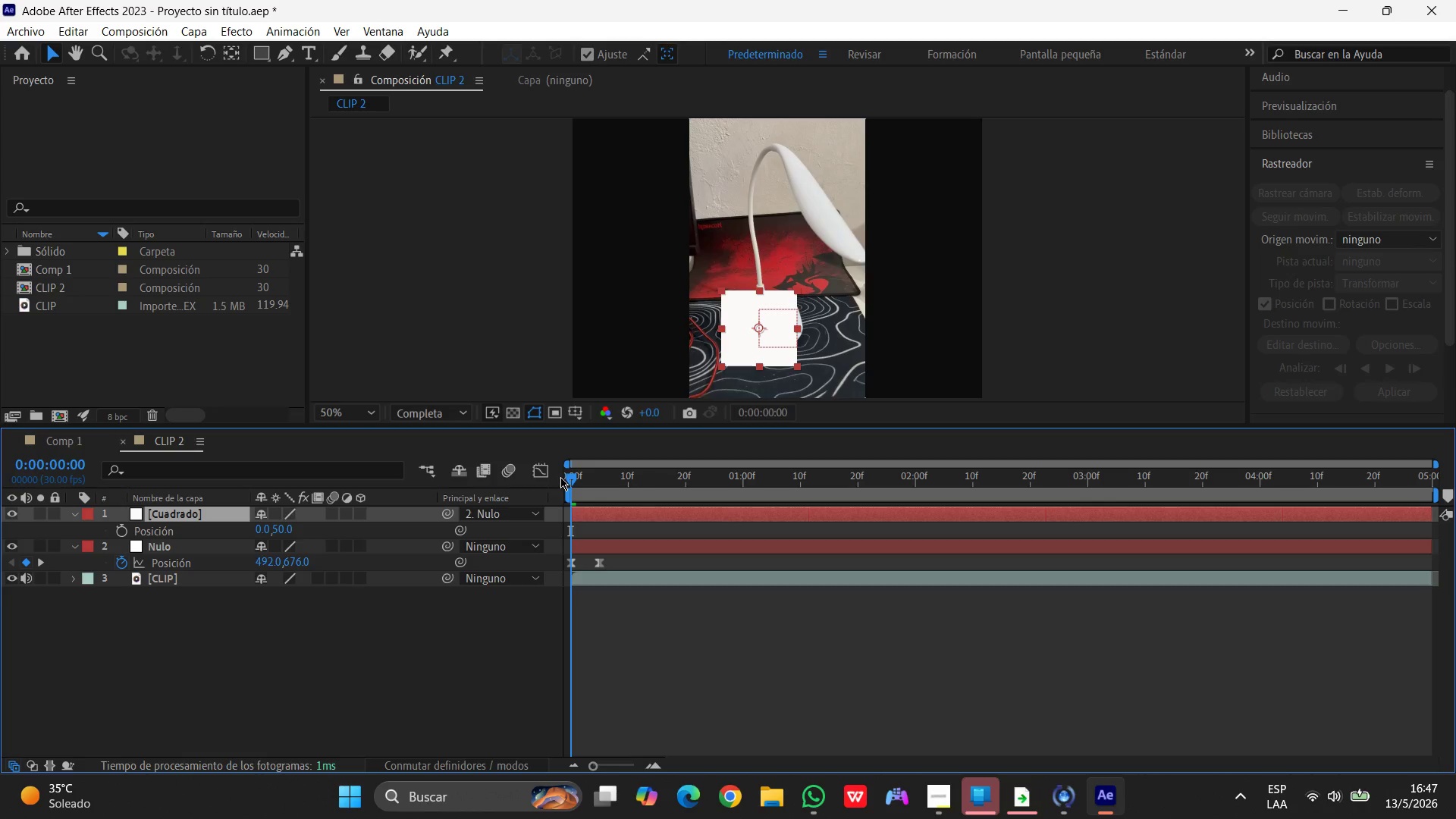 
wait(10.47)
 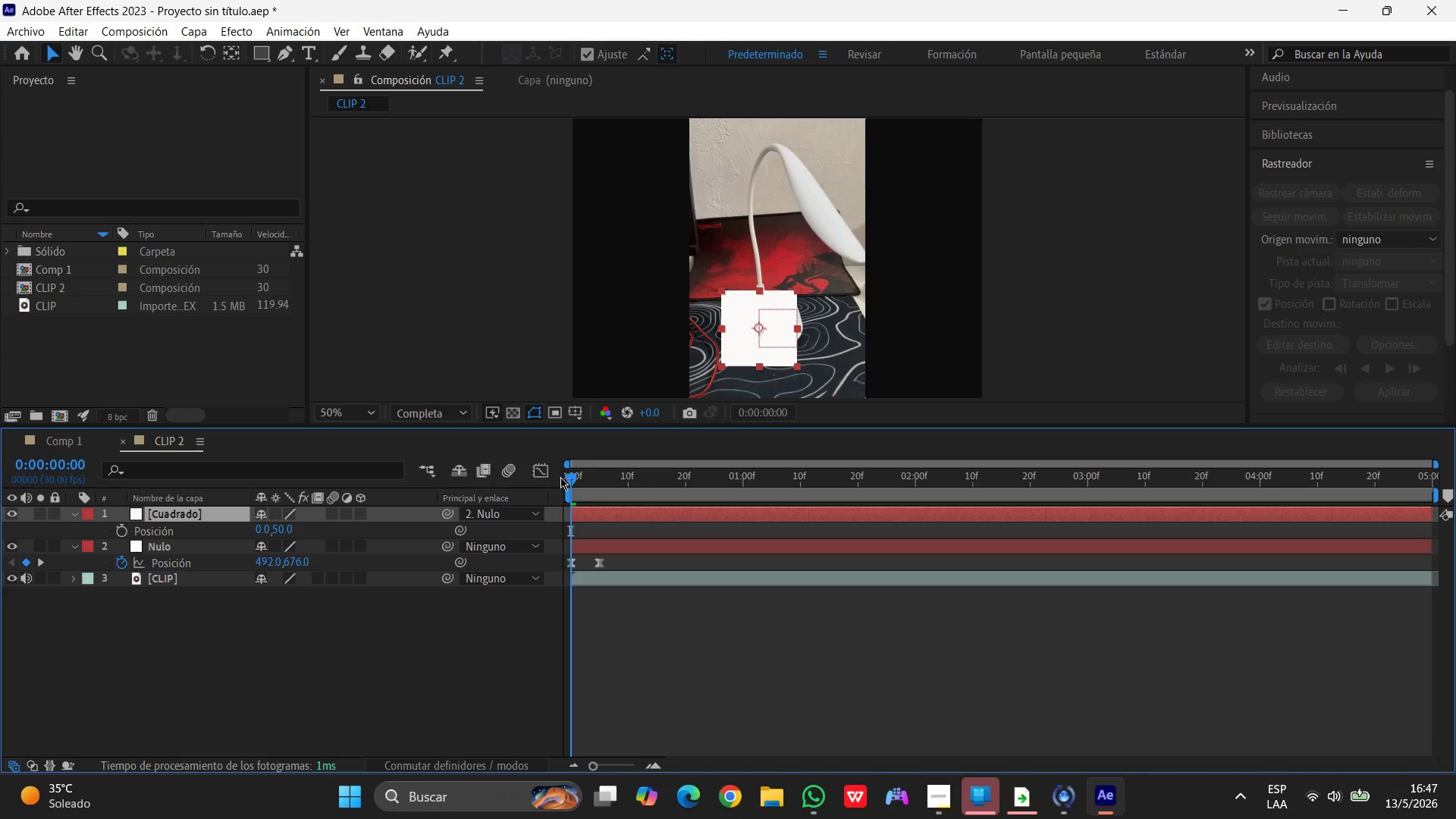 
key(T)
 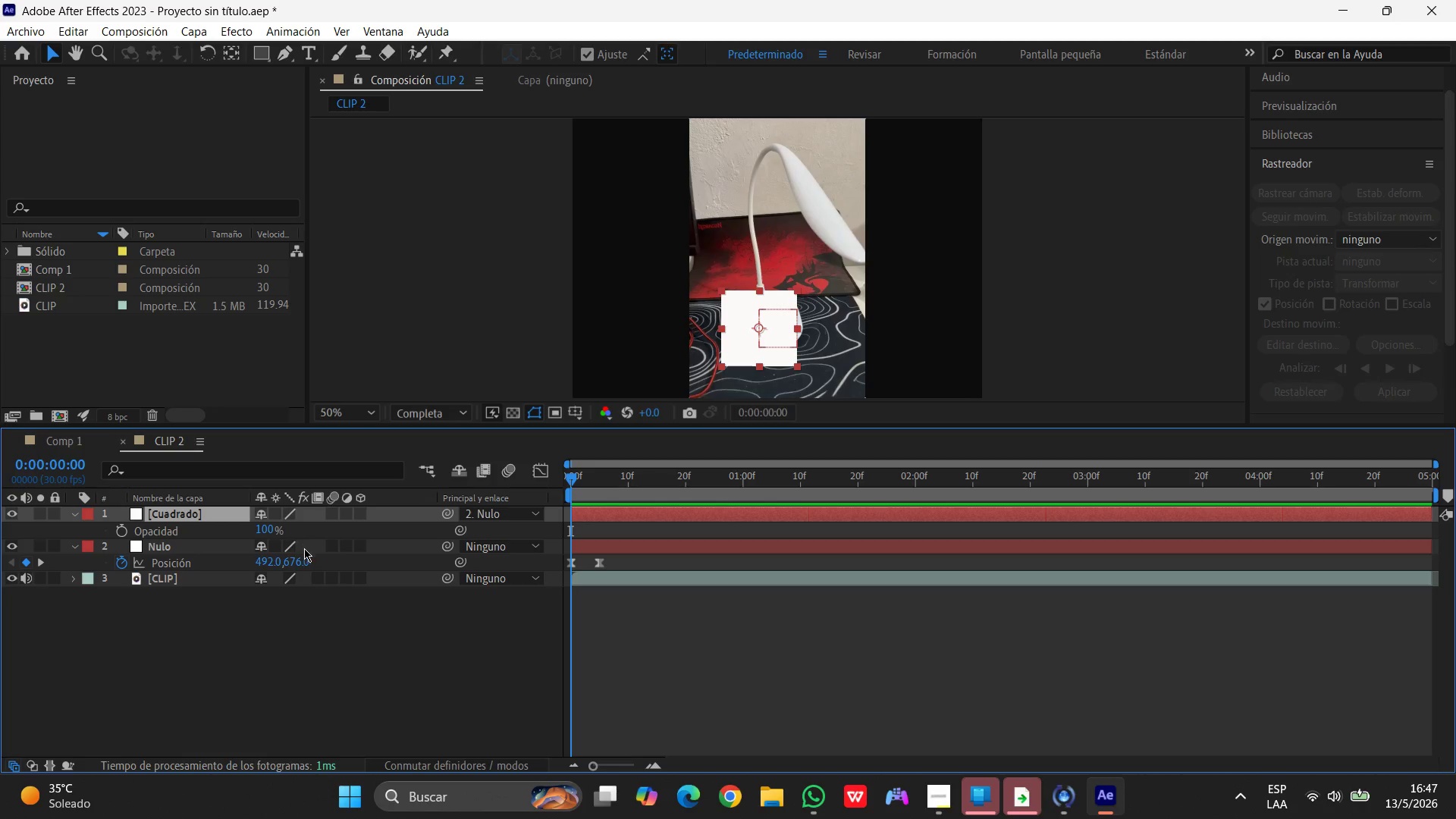 
wait(5.23)
 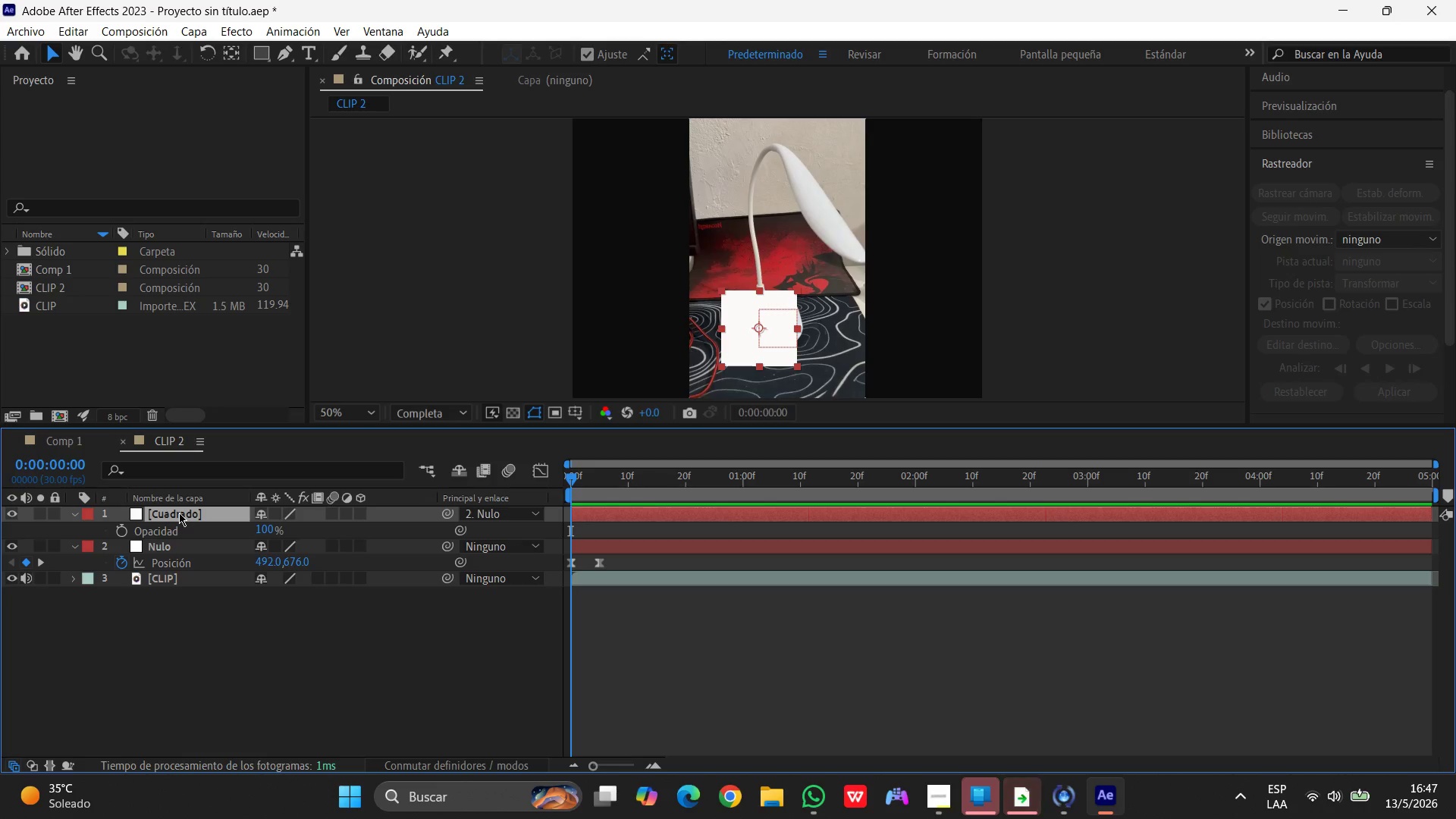 
left_click([262, 529])
 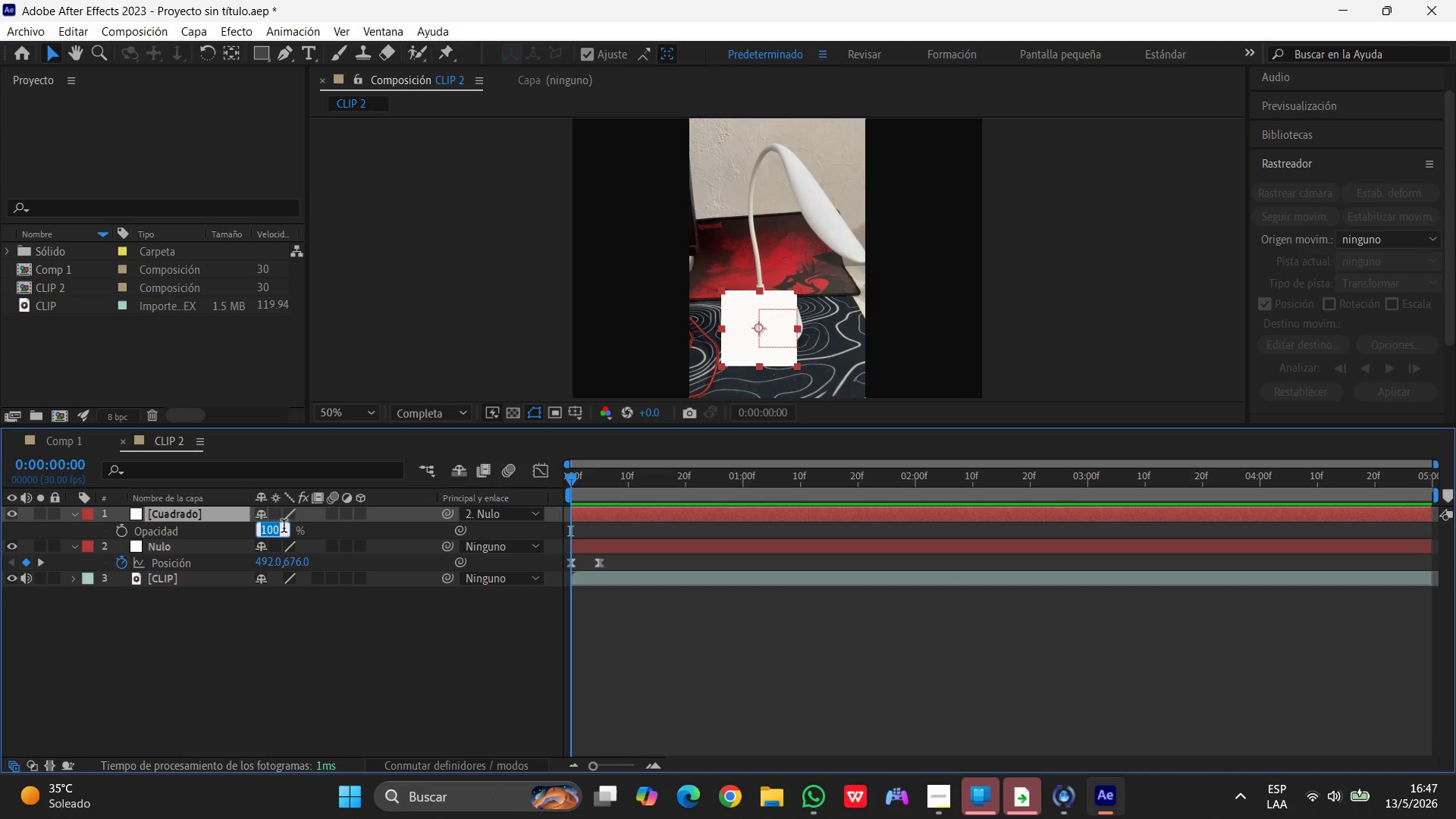 
key(Numpad5)
 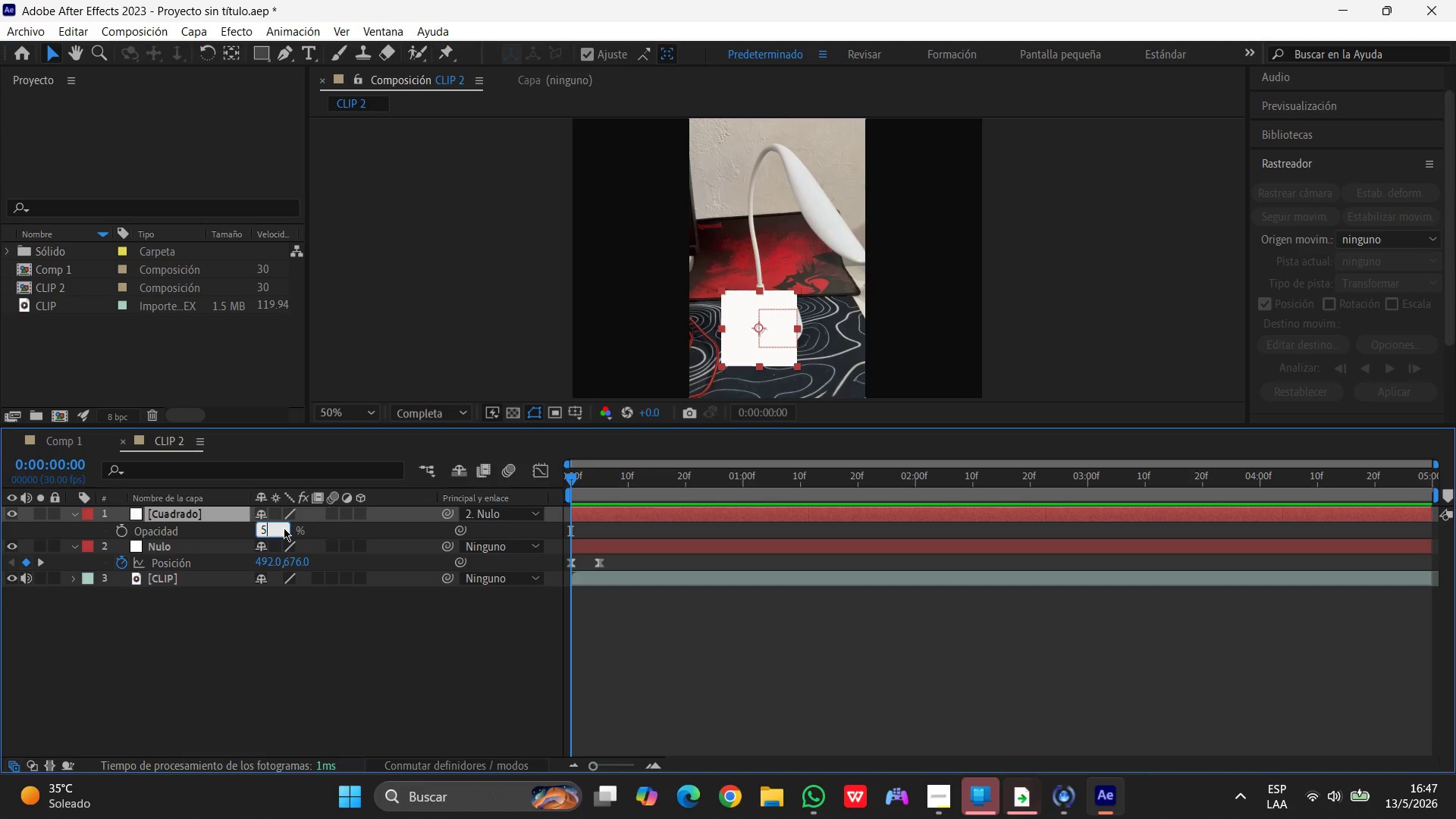 
key(Numpad0)
 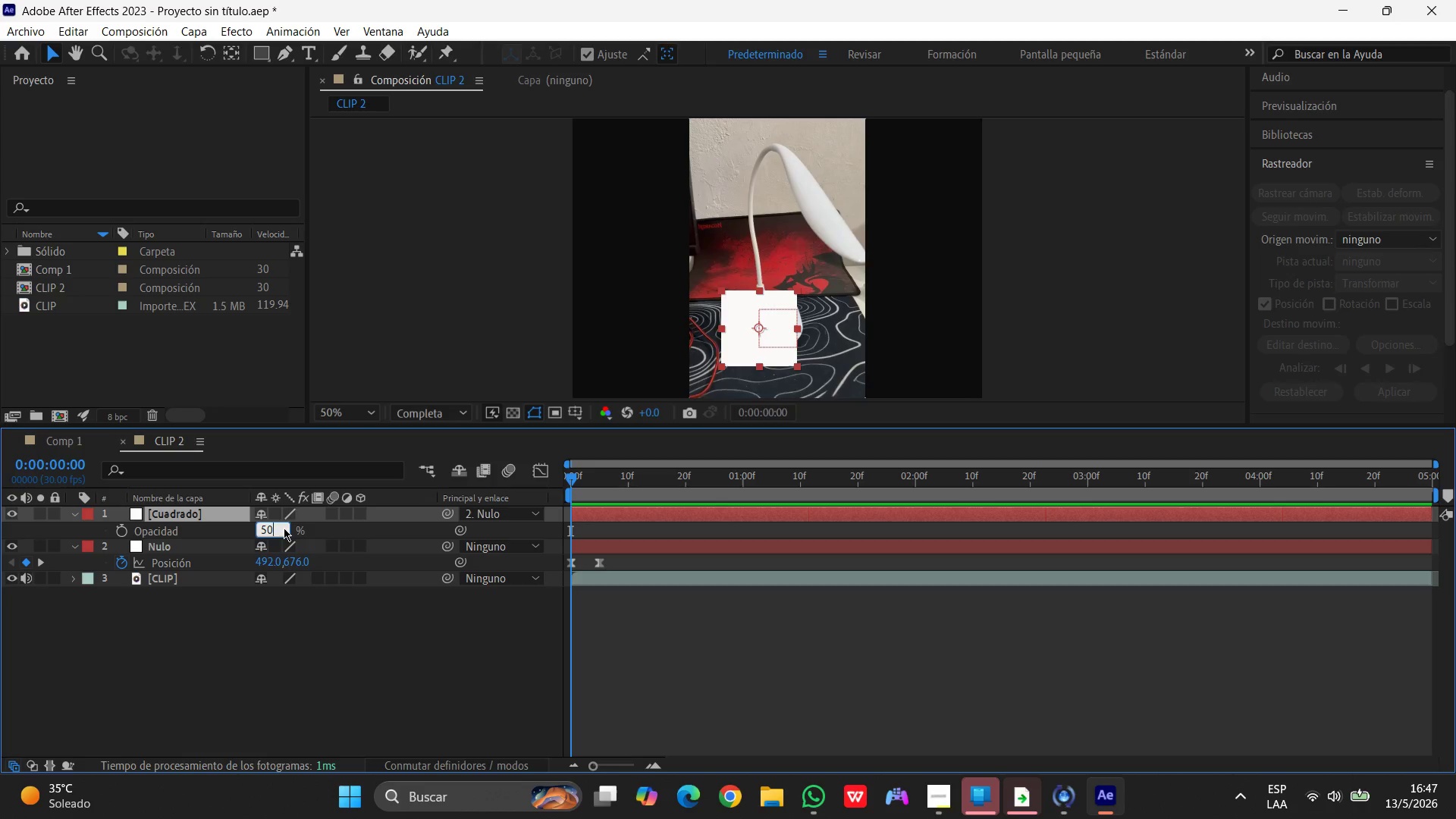 
key(Enter)
 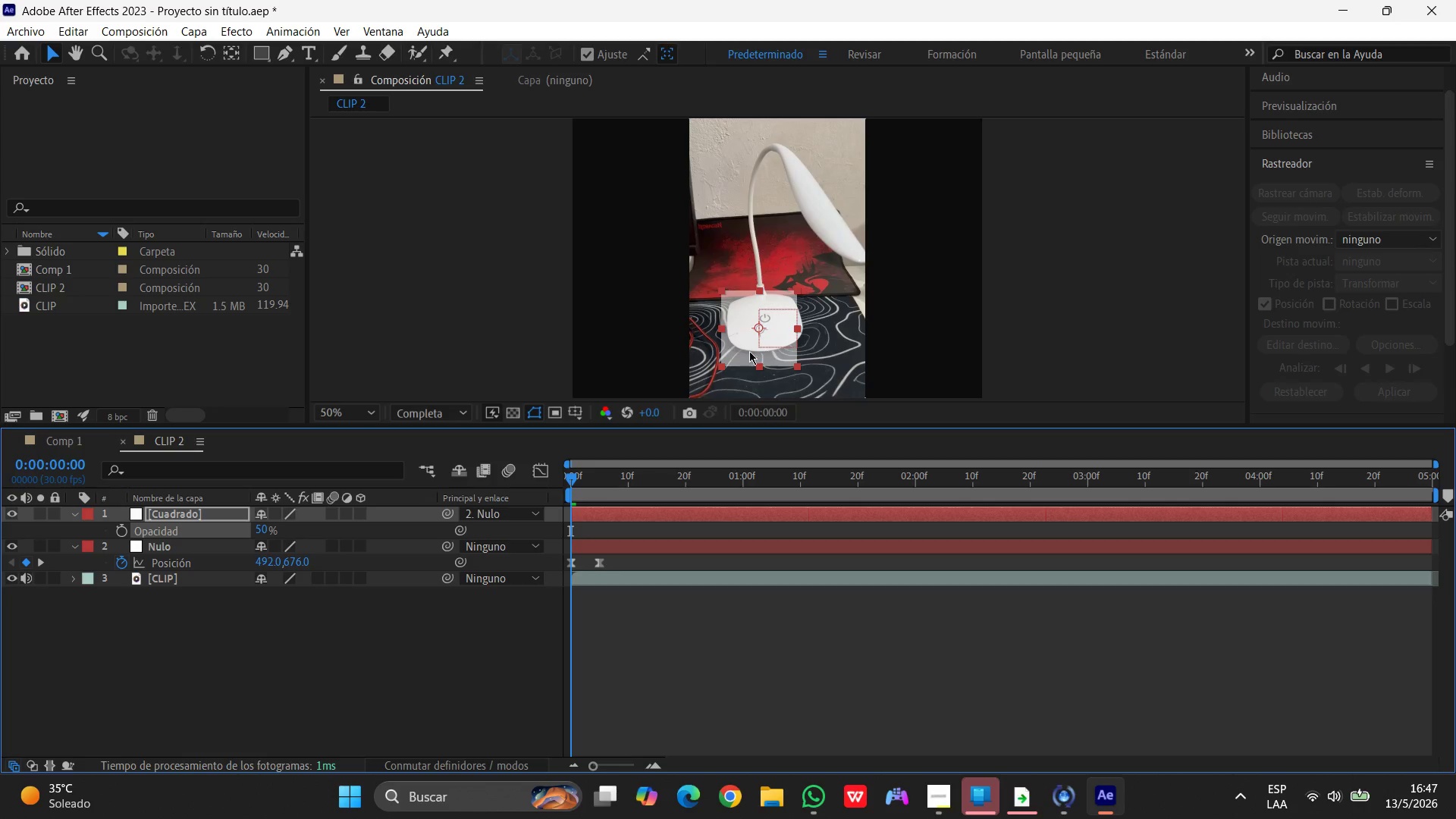 
left_click_drag(start_coordinate=[730, 318], to_coordinate=[747, 318])
 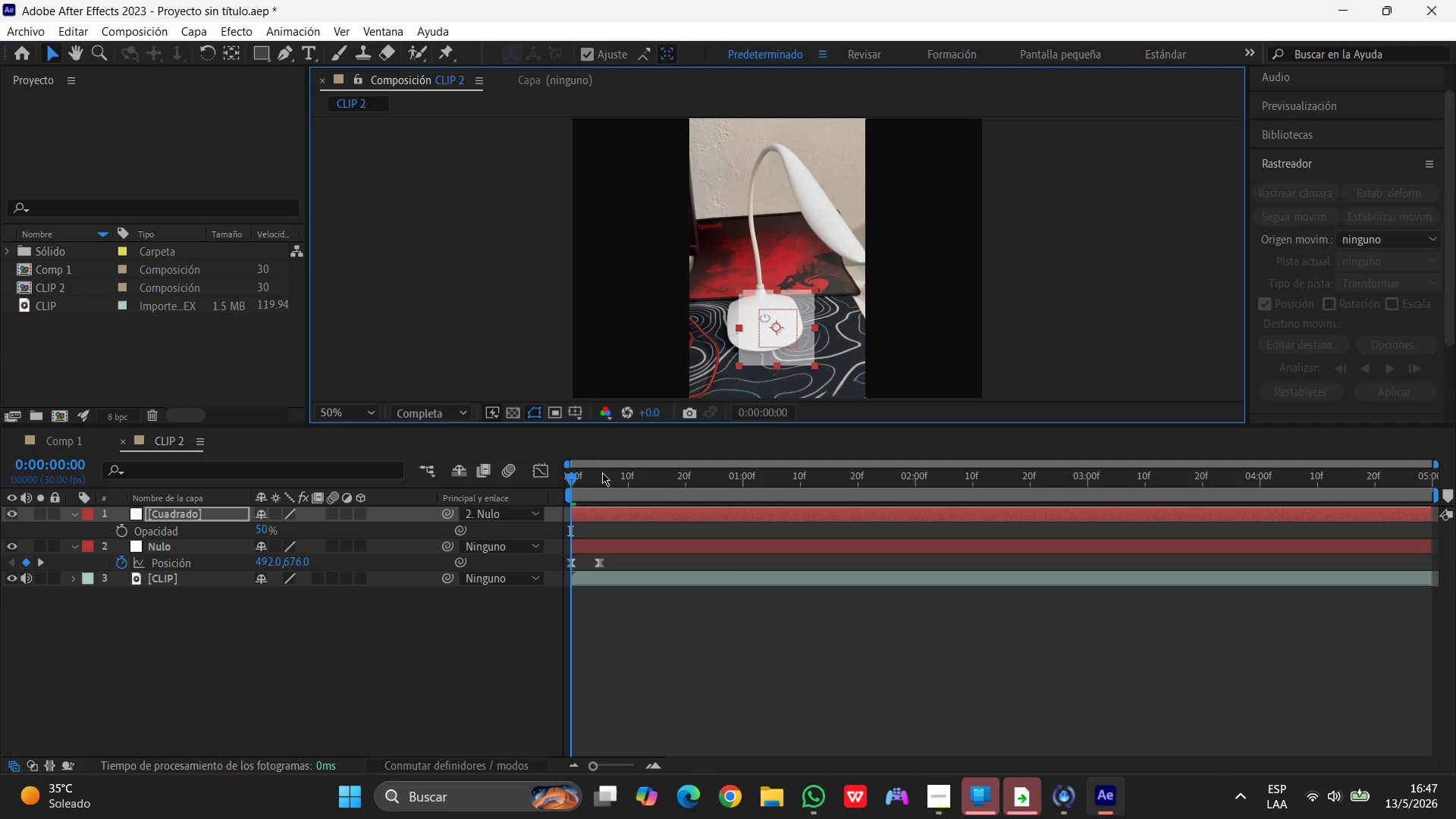 
left_click_drag(start_coordinate=[570, 478], to_coordinate=[552, 479])
 